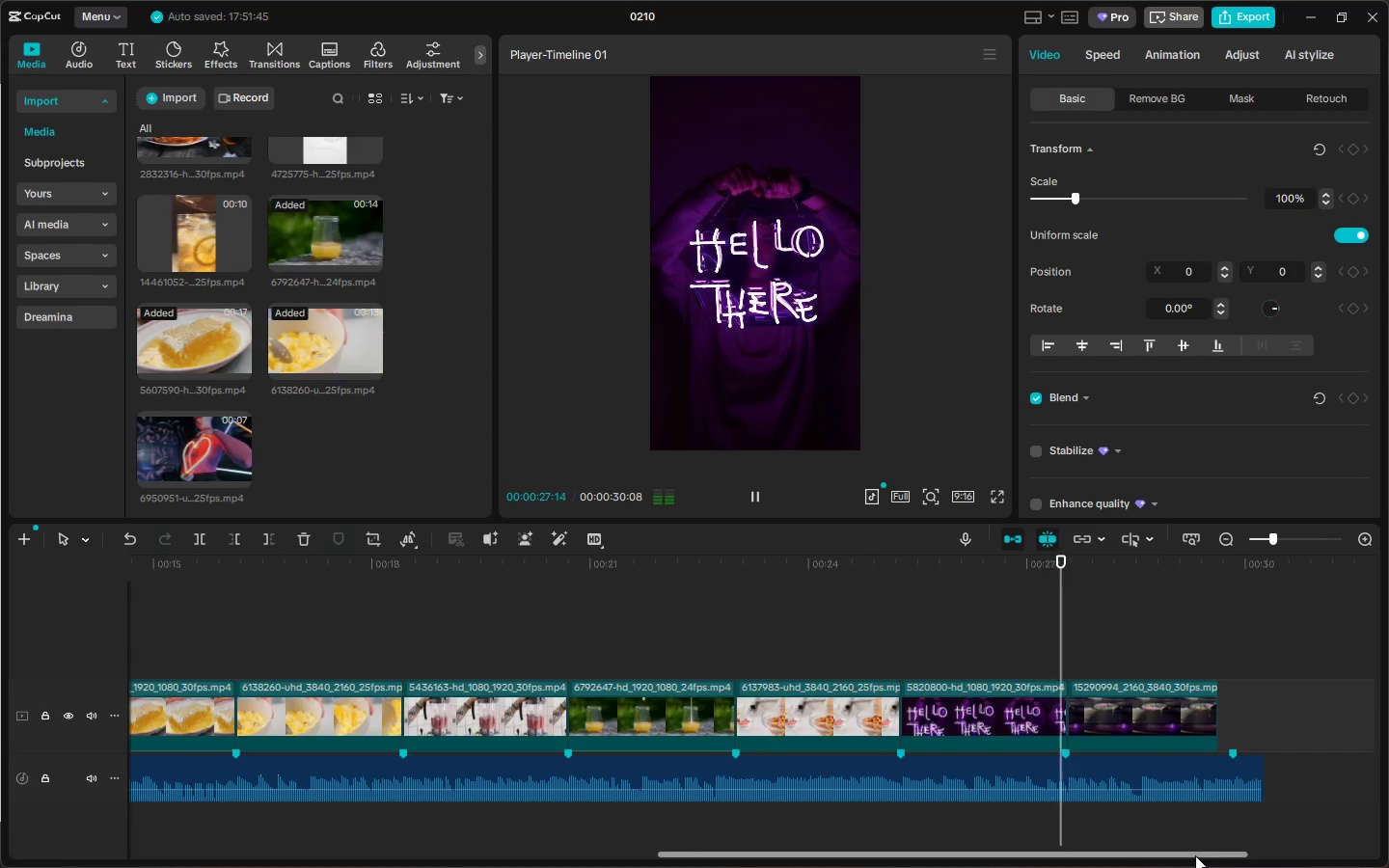 
key(Space)
 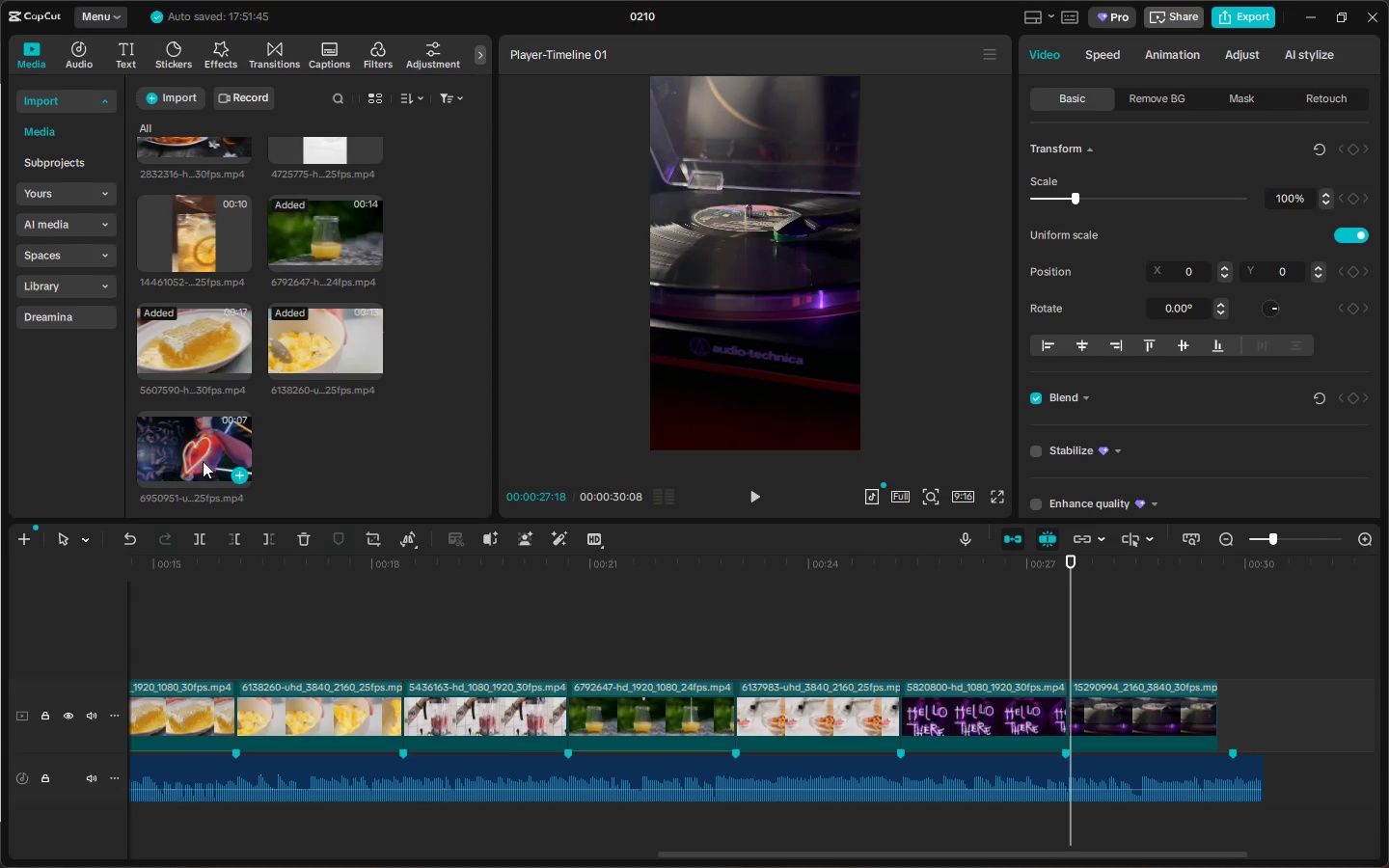 
left_click_drag(start_coordinate=[203, 461], to_coordinate=[1021, 703])
 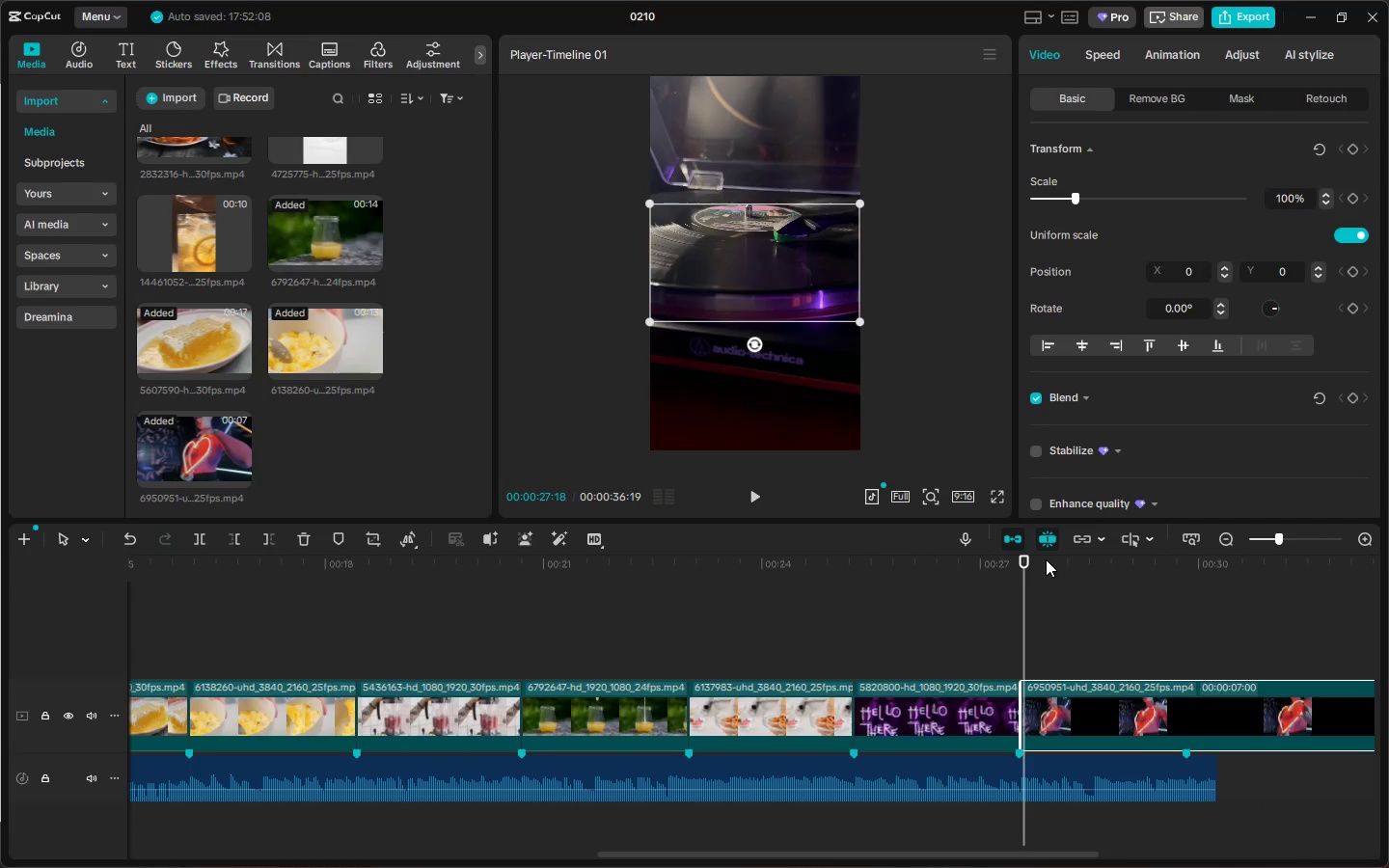 
left_click_drag(start_coordinate=[1046, 558], to_coordinate=[1190, 577])
 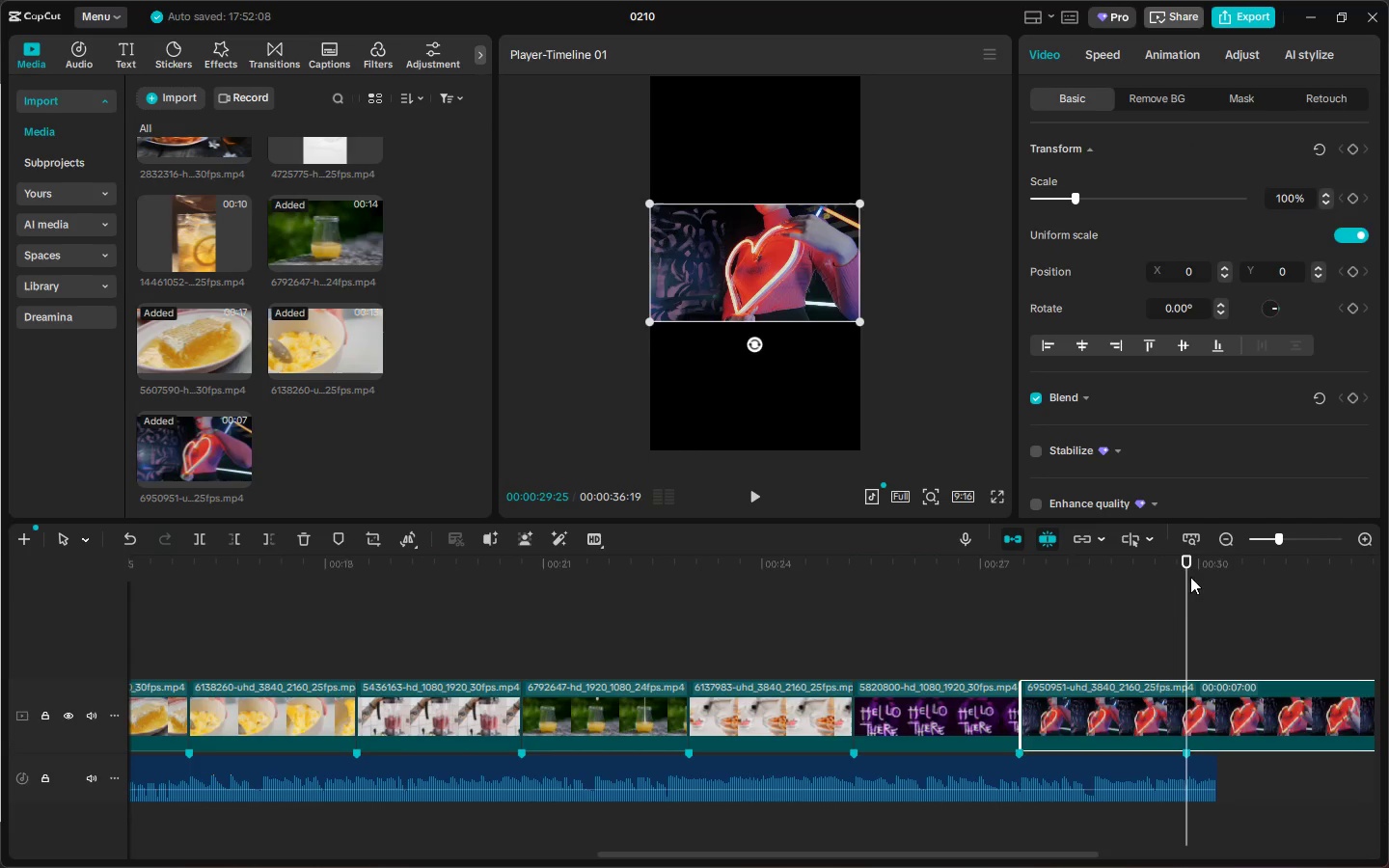 
key(Control+ControlLeft)
 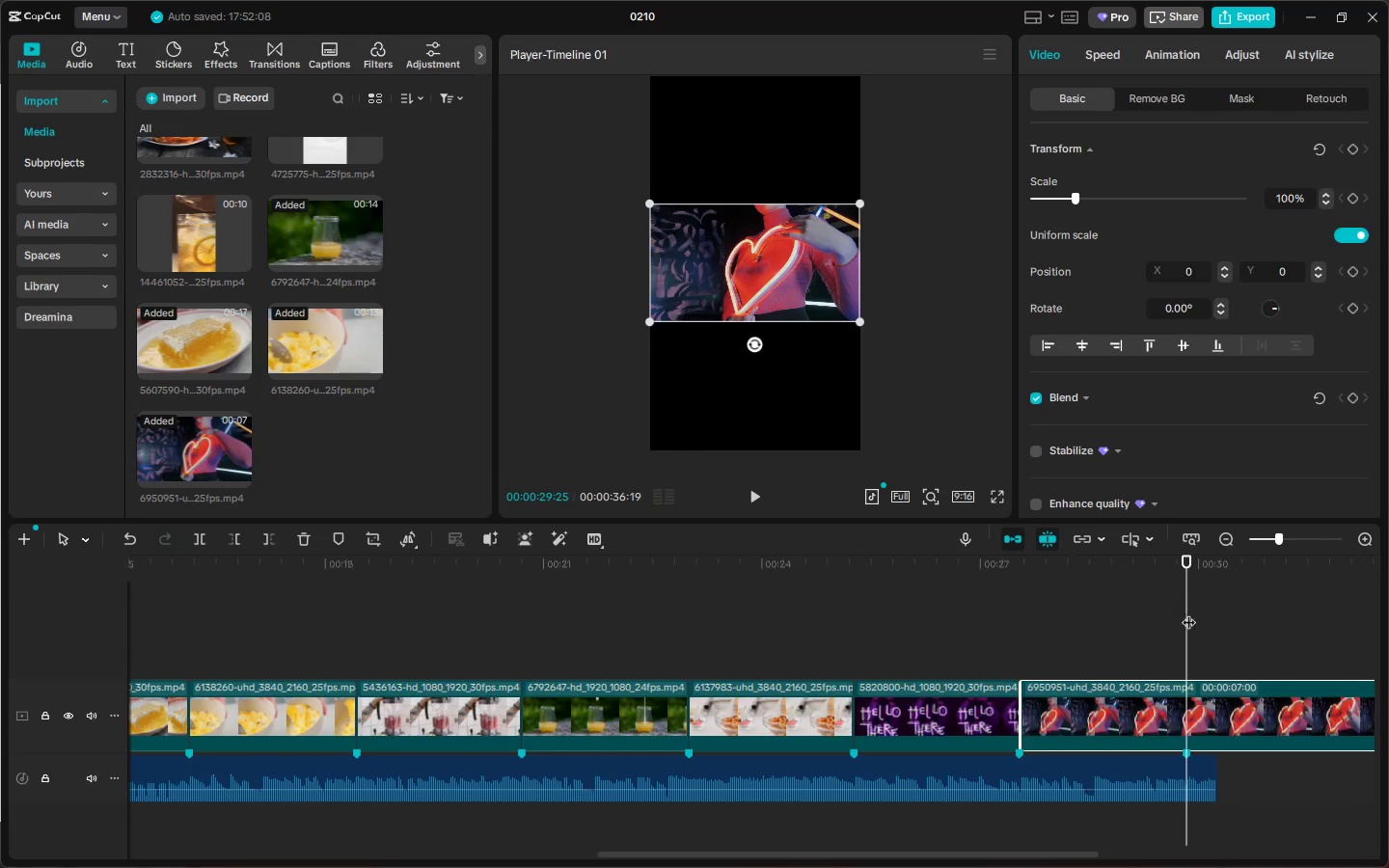 
key(Control+B)
 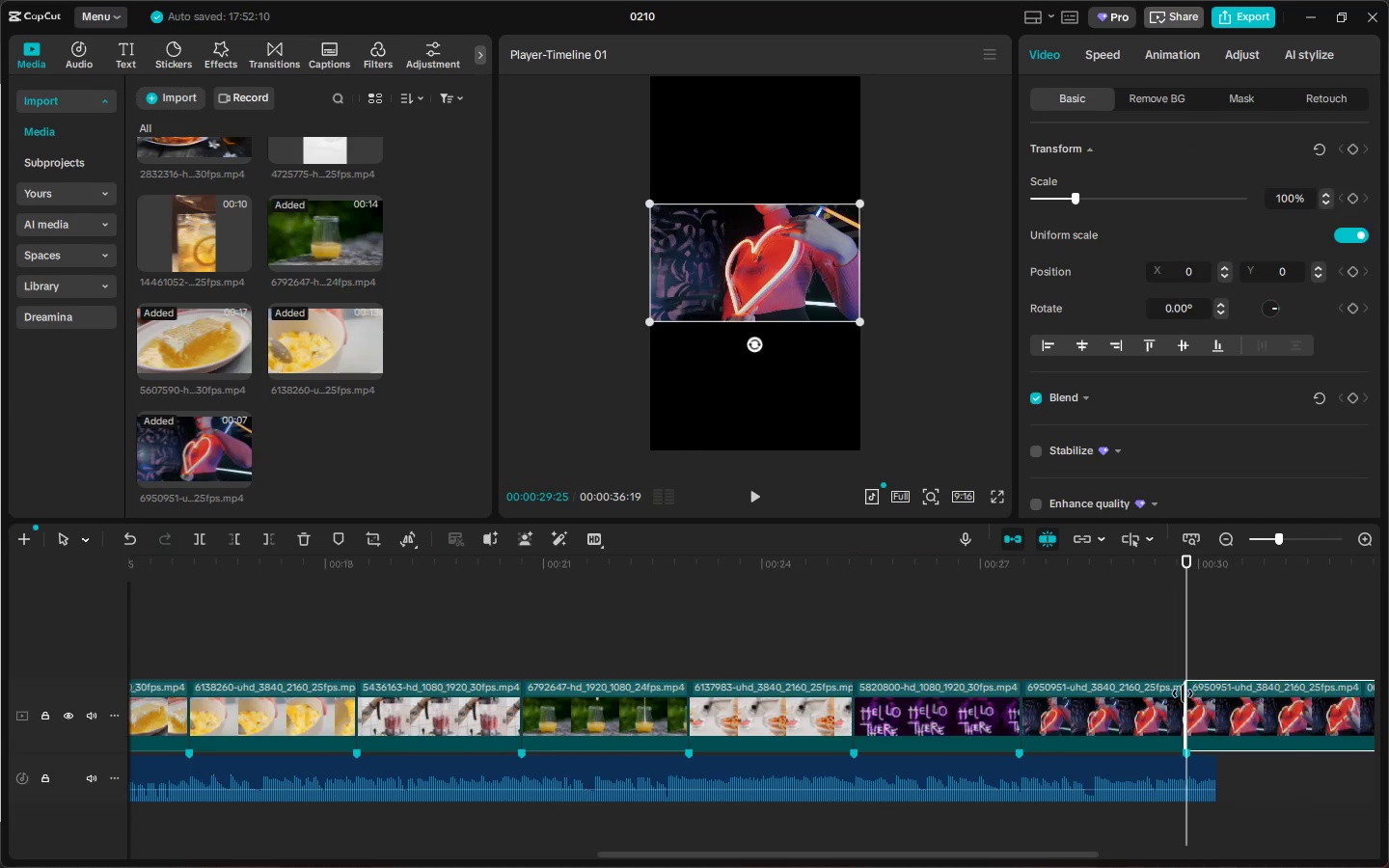 
left_click([1124, 699])
 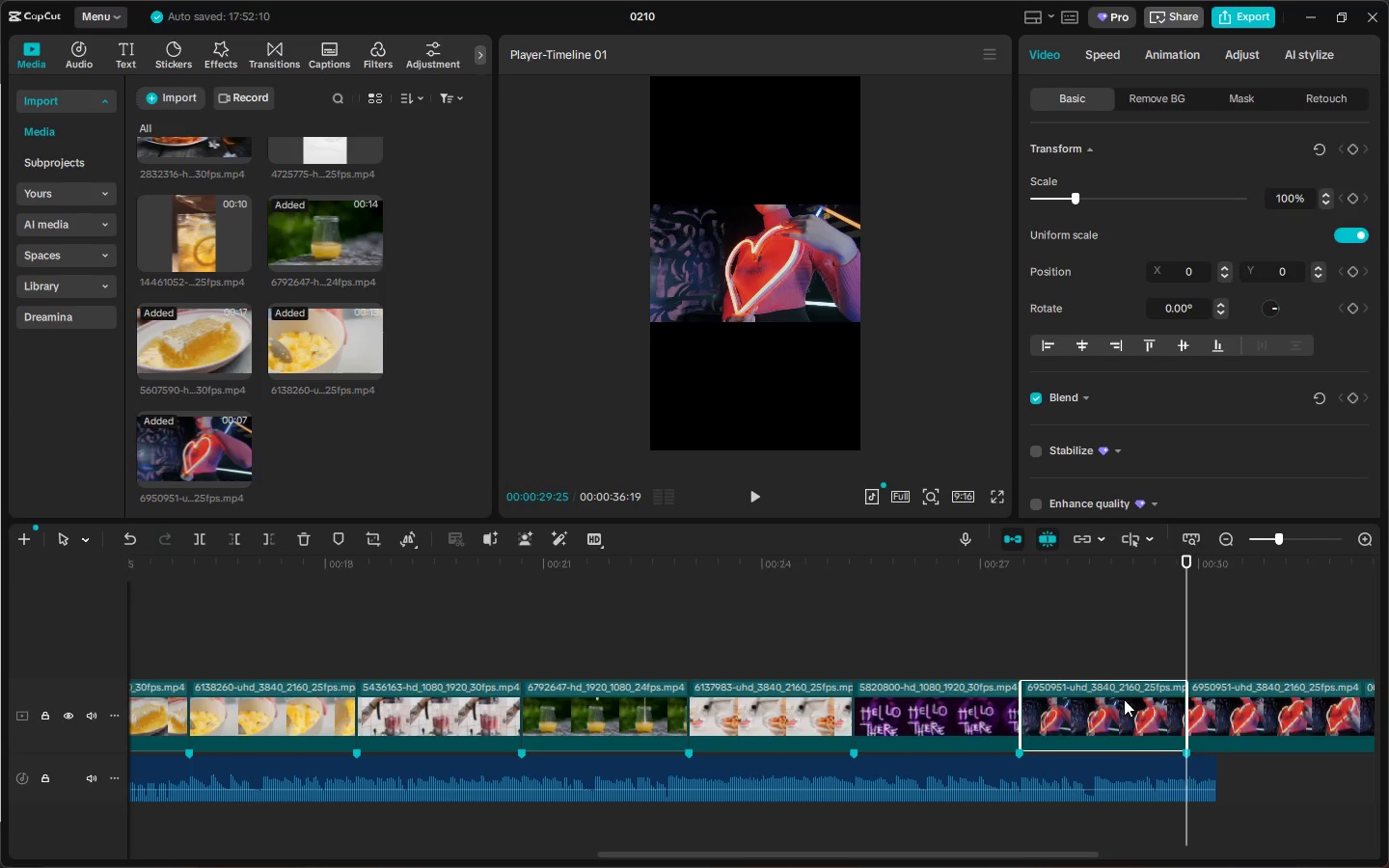 
left_click([1218, 706])
 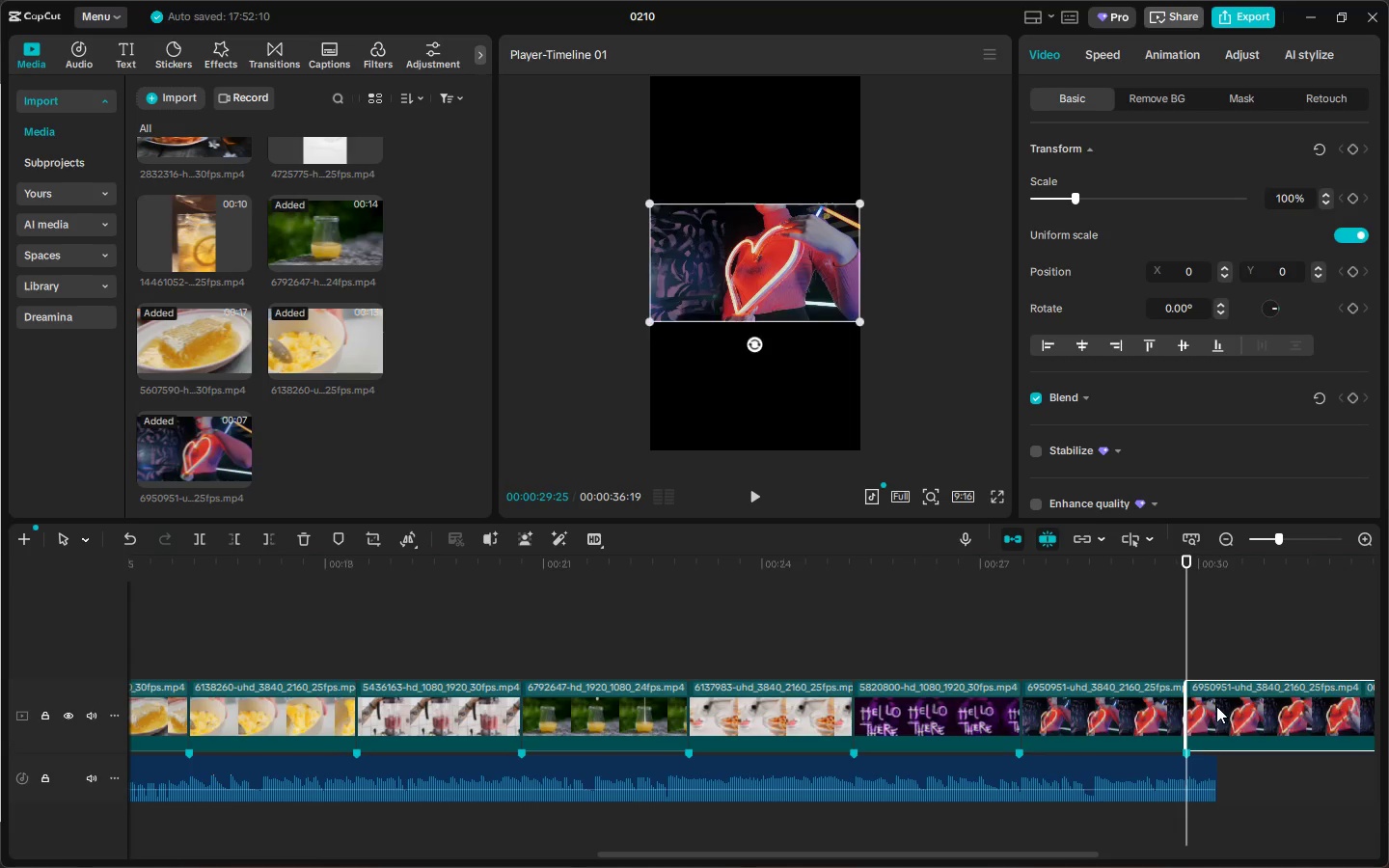 
key(Delete)
 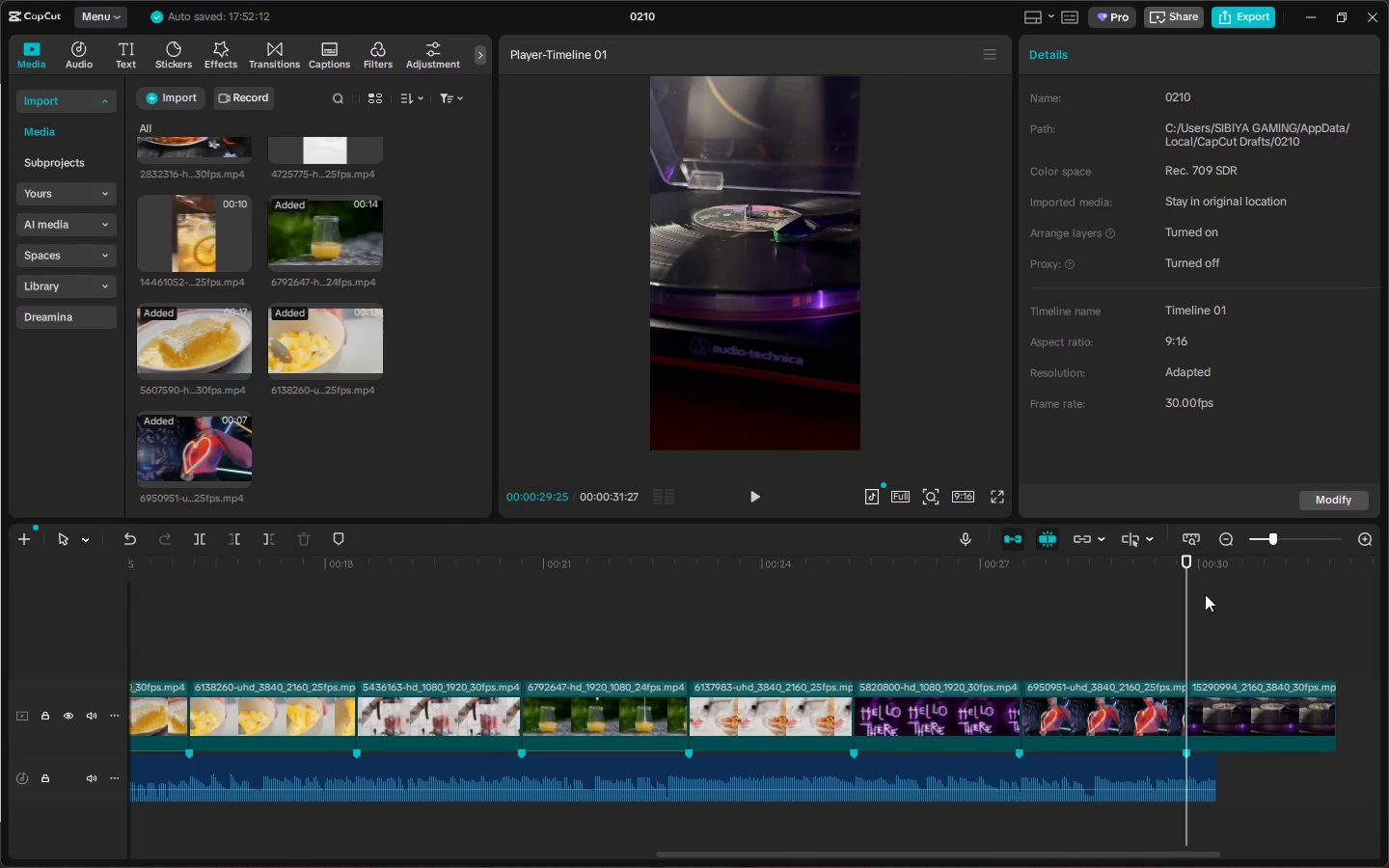 
left_click_drag(start_coordinate=[1196, 559], to_coordinate=[1216, 564])
 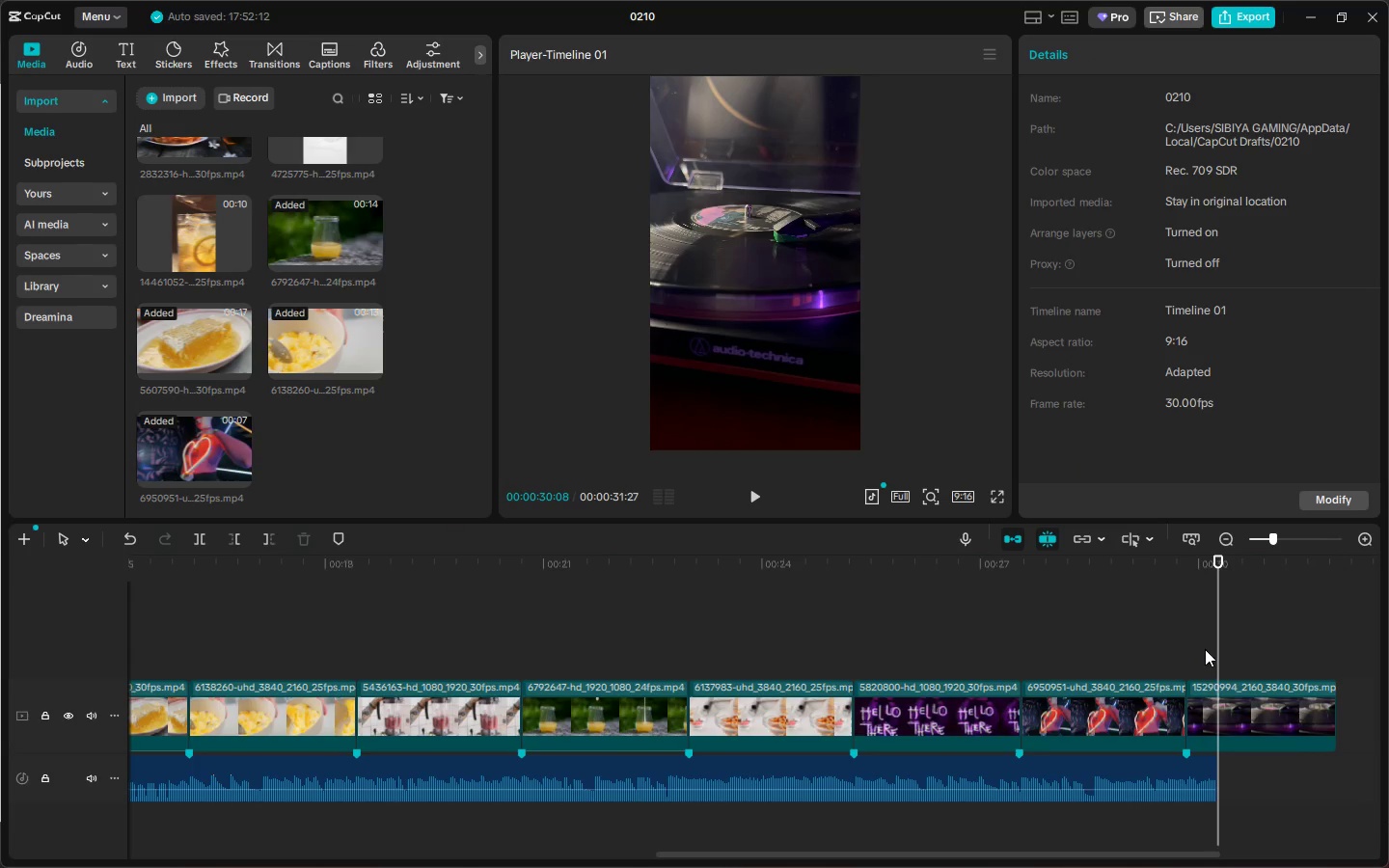 
key(Control+B)
 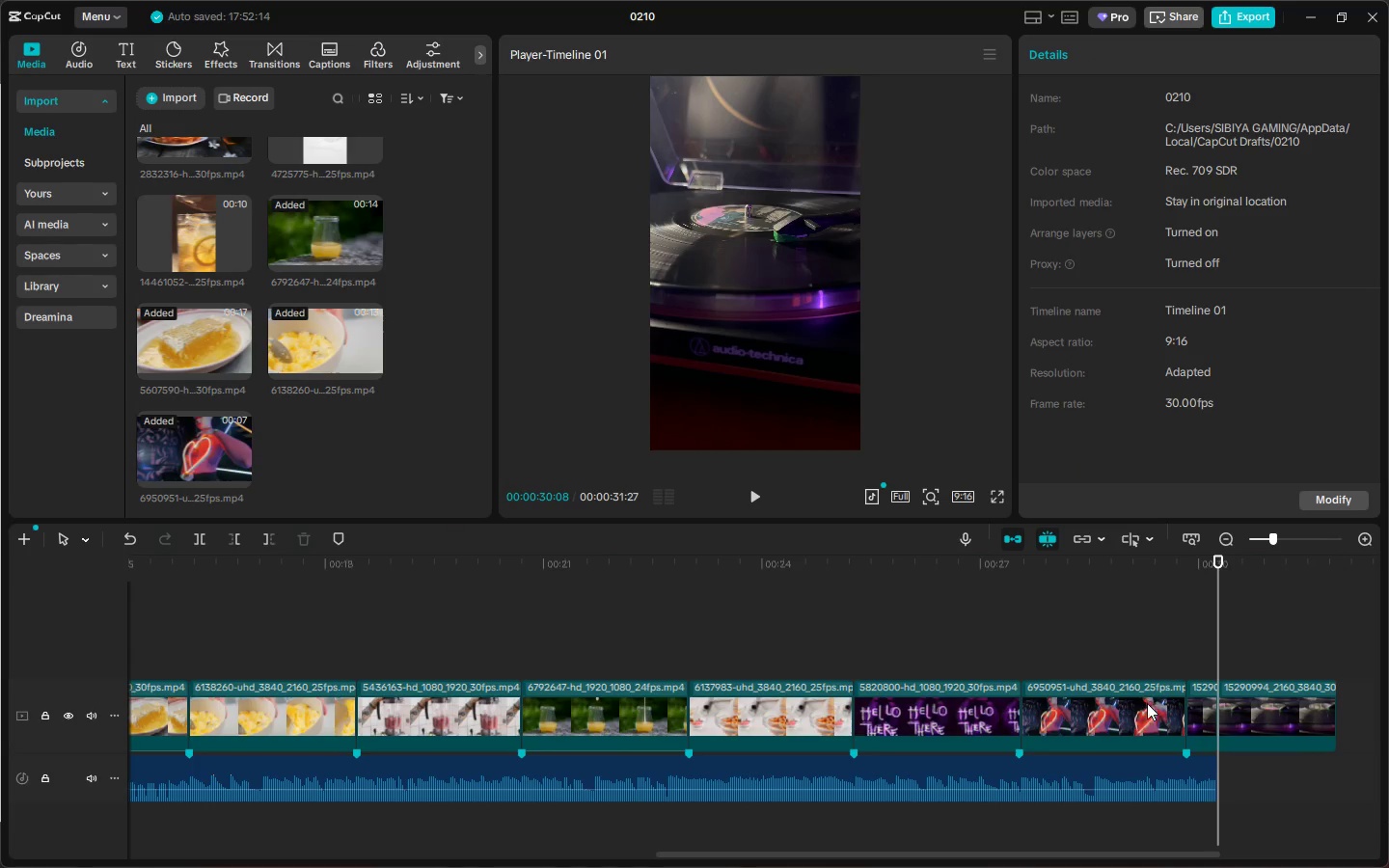 
left_click([1147, 761])
 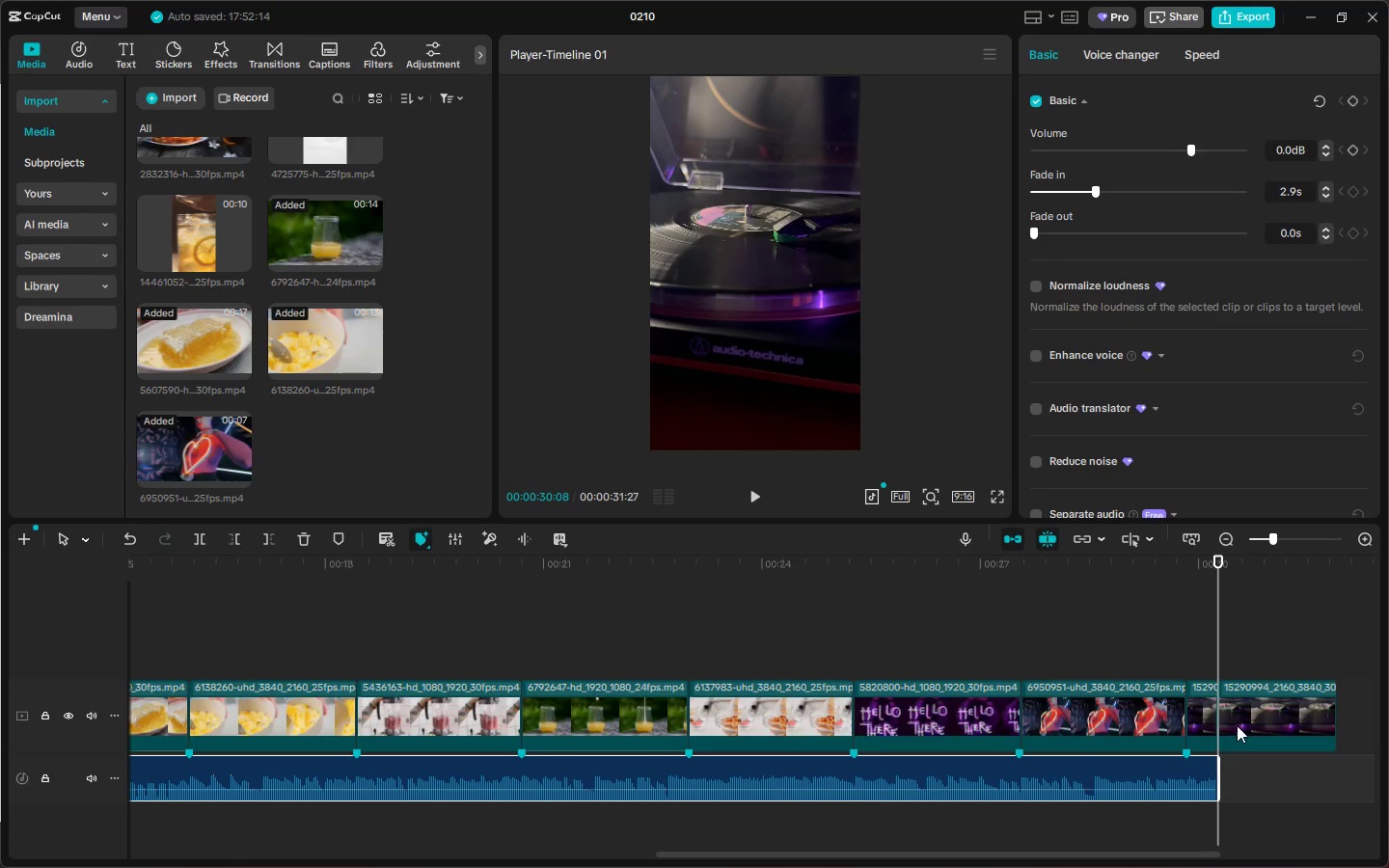 
left_click([1221, 723])
 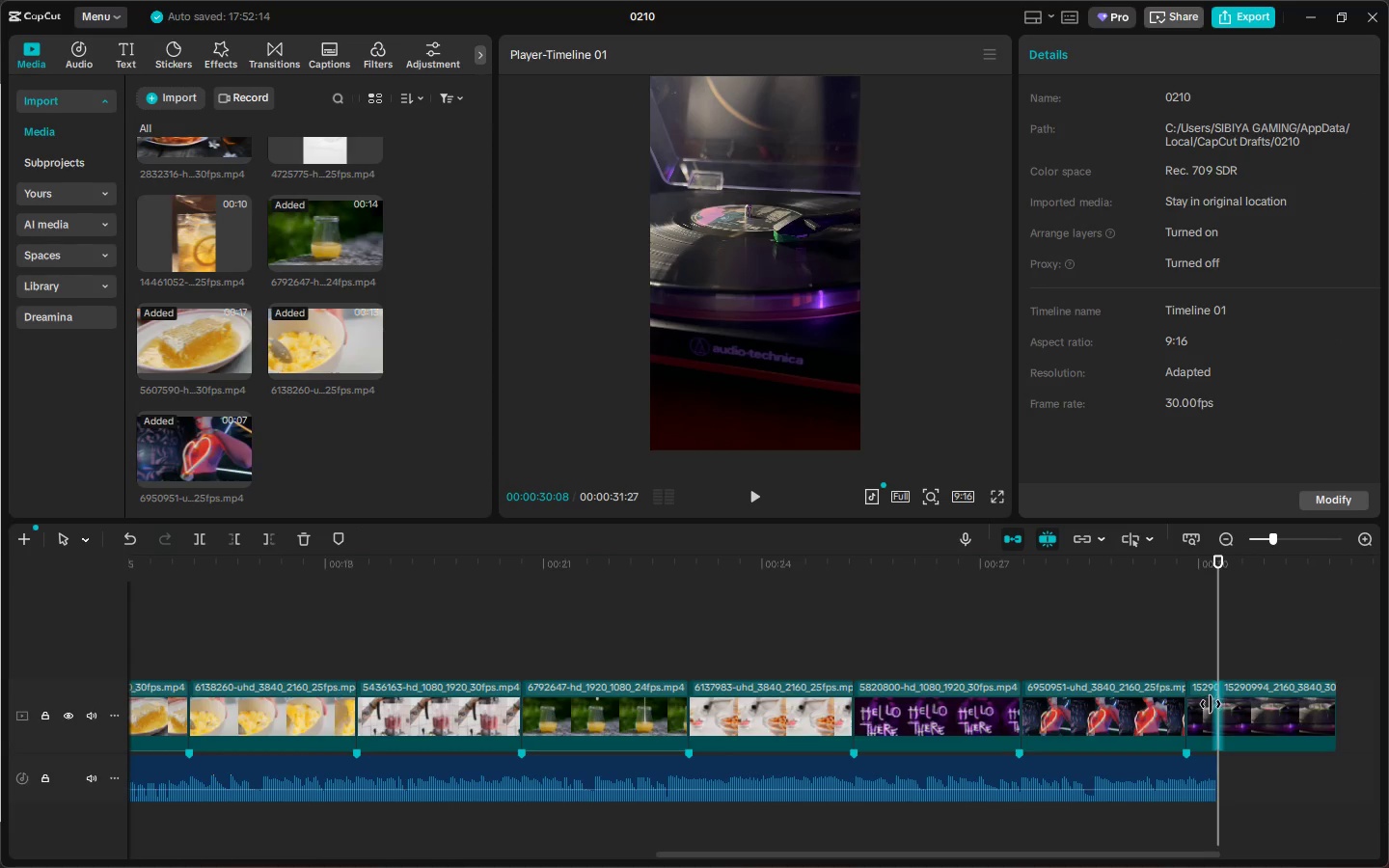 
left_click_drag(start_coordinate=[1234, 709], to_coordinate=[1247, 713])
 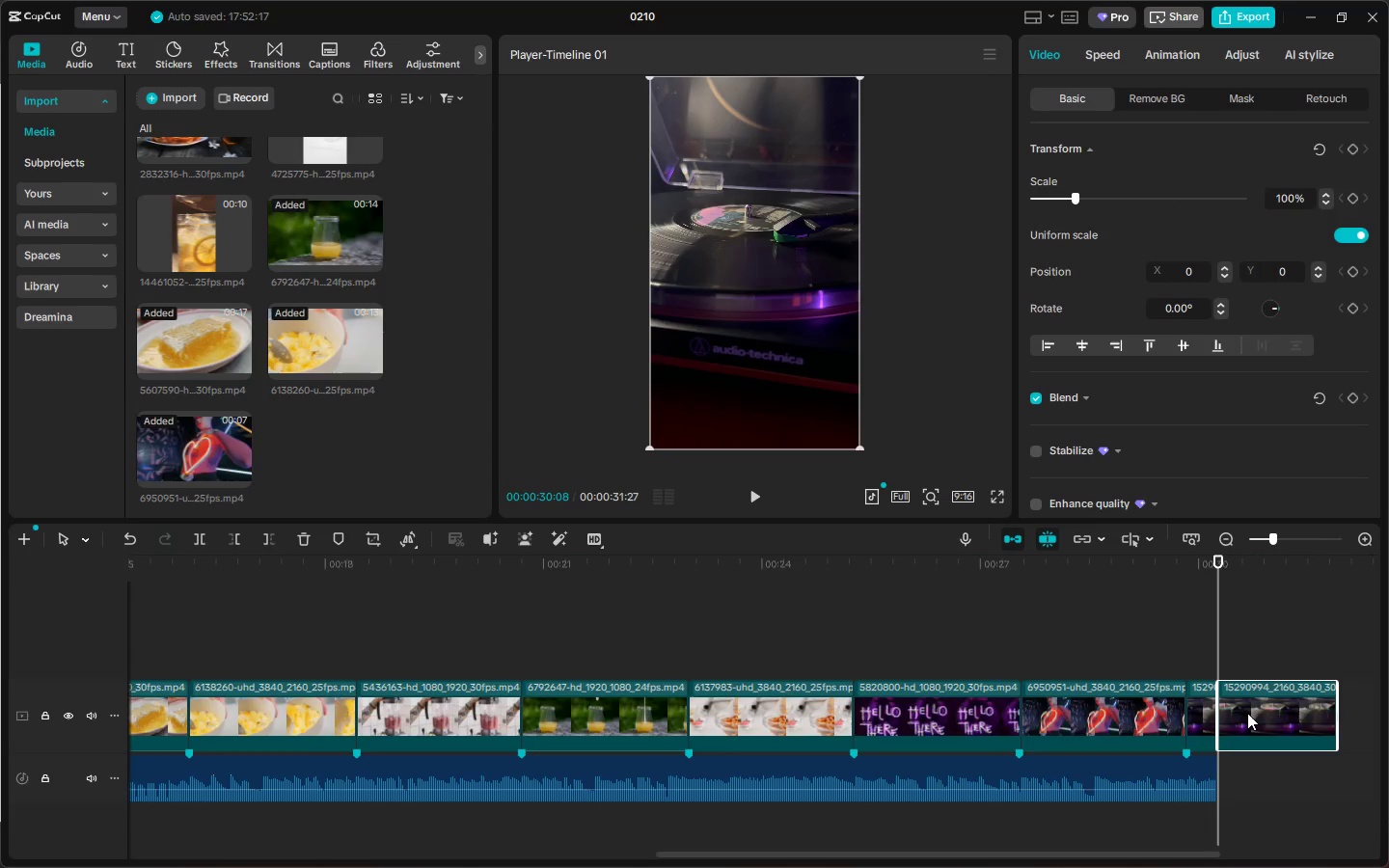 
double_click([1247, 713])
 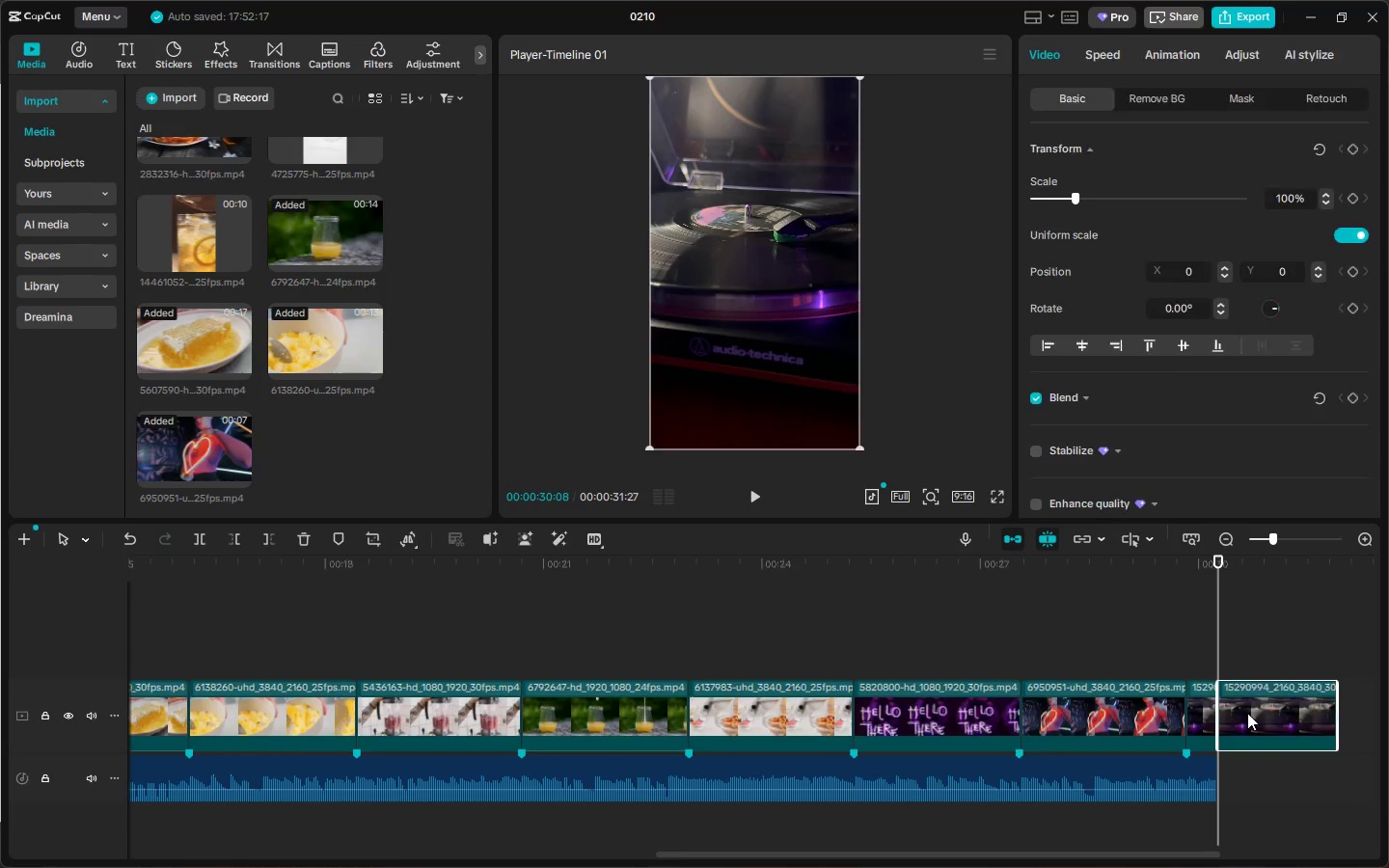 
key(Delete)
 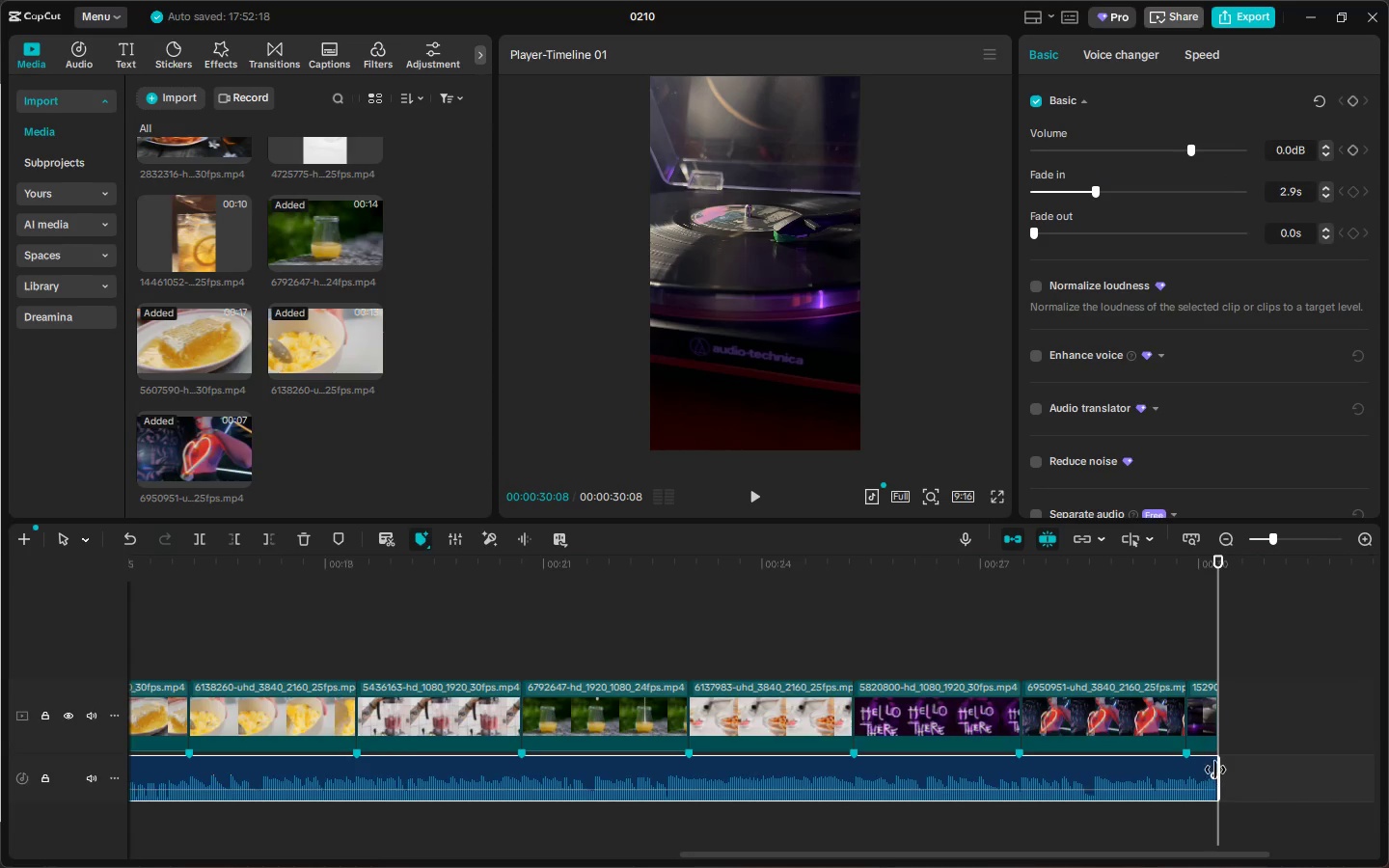 
left_click_drag(start_coordinate=[1215, 770], to_coordinate=[1223, 769])
 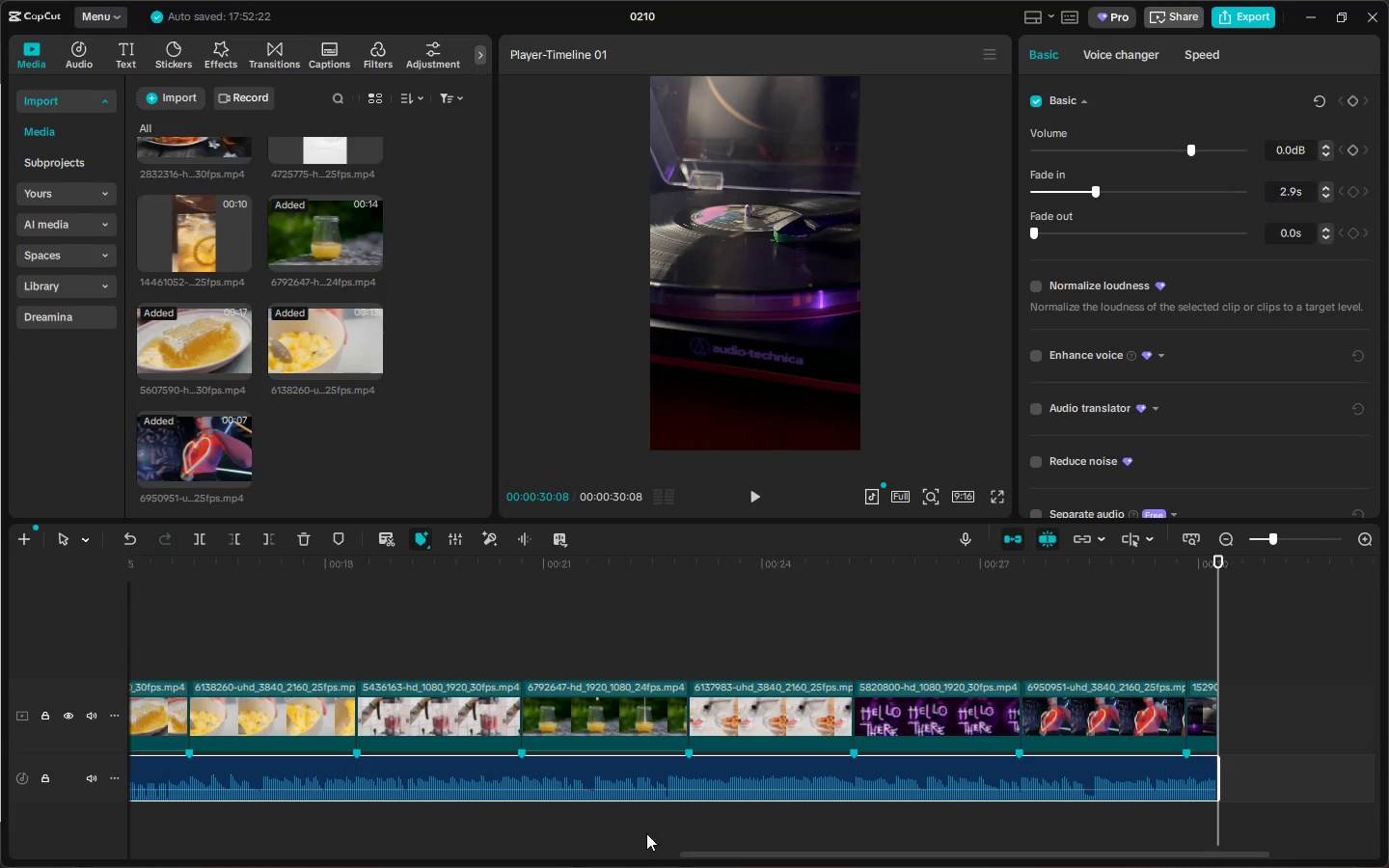 
left_click_drag(start_coordinate=[754, 853], to_coordinate=[0, 834])
 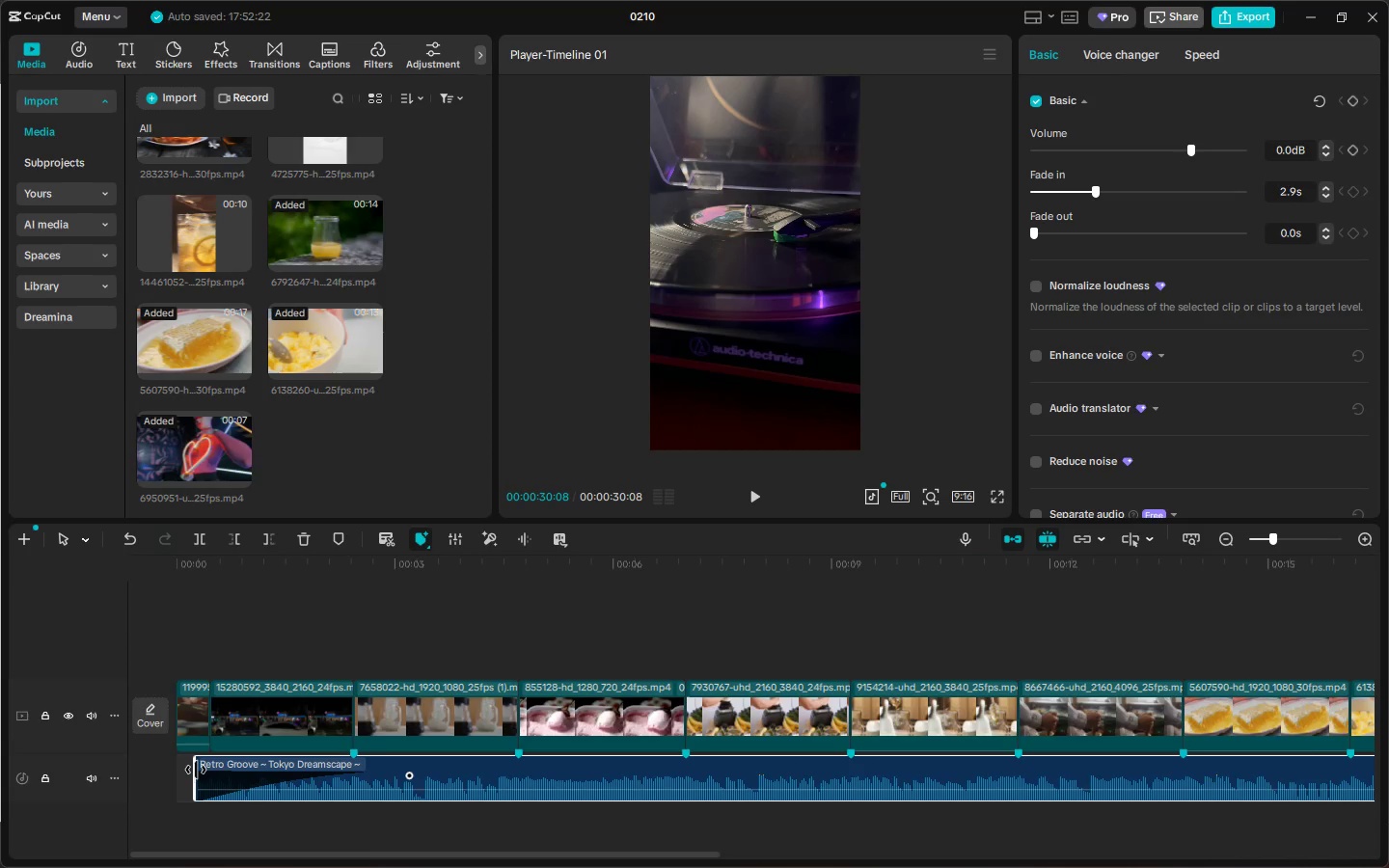 
left_click_drag(start_coordinate=[196, 770], to_coordinate=[136, 772])
 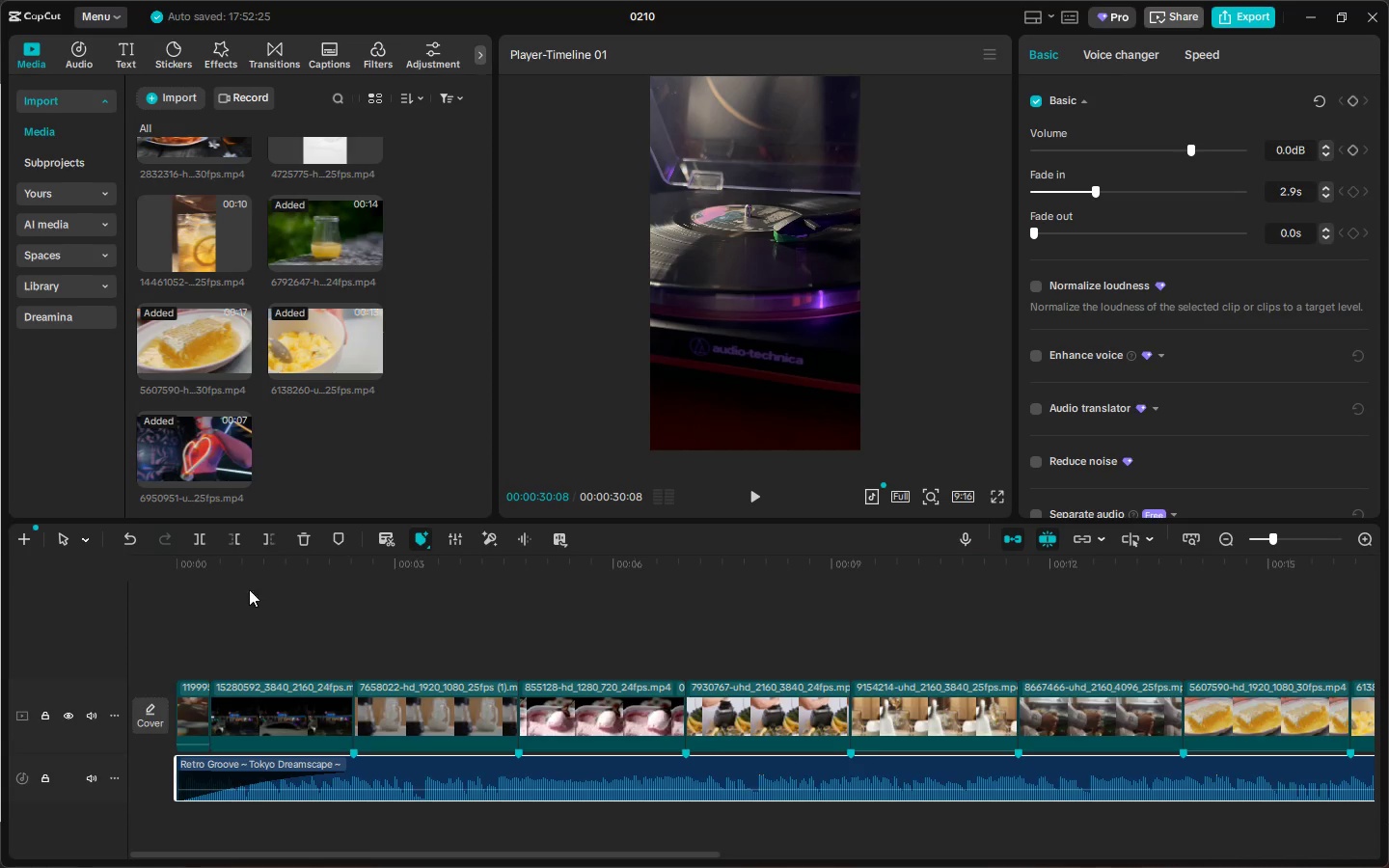 
left_click_drag(start_coordinate=[234, 567], to_coordinate=[68, 577])
 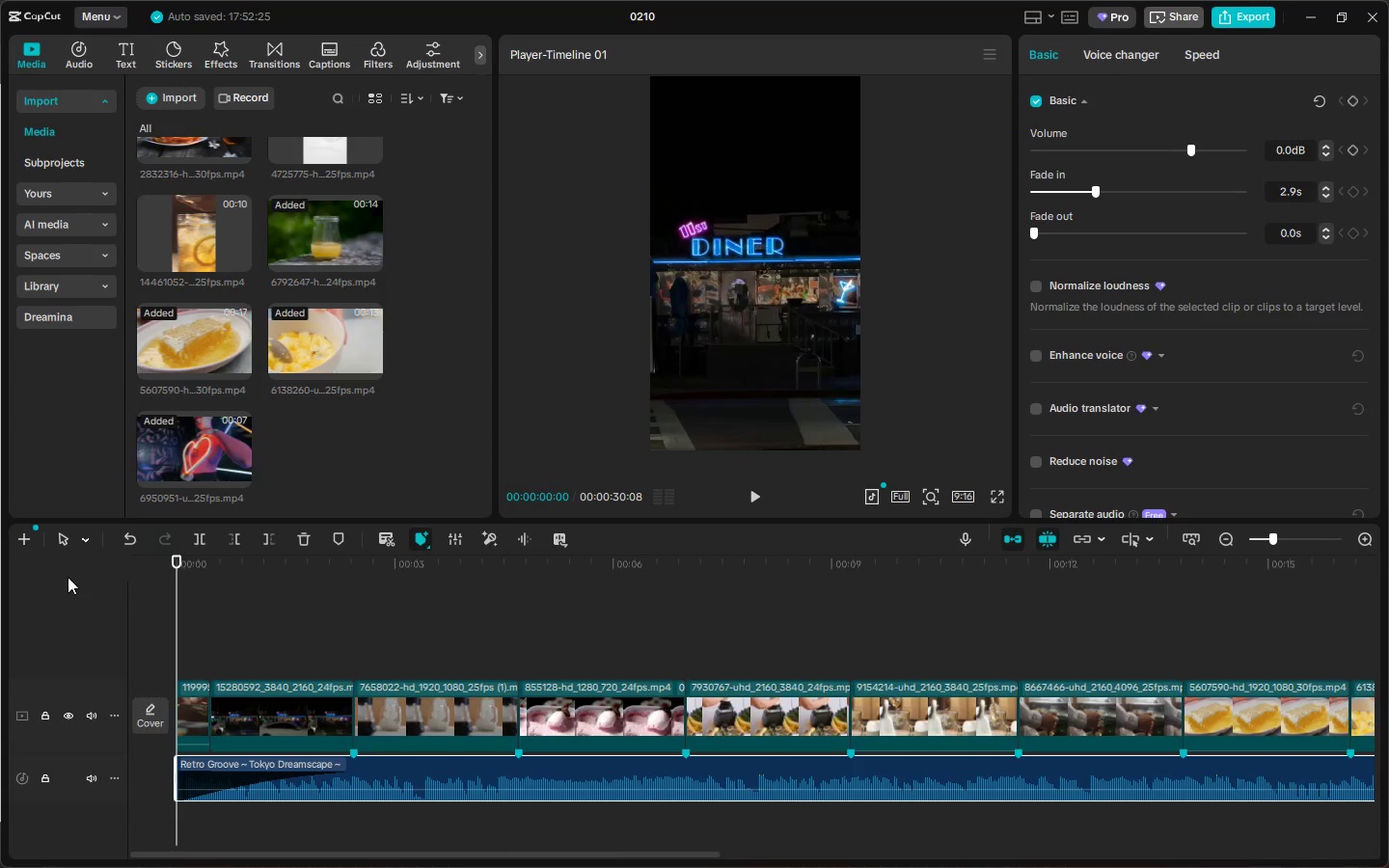 
key(Space)
 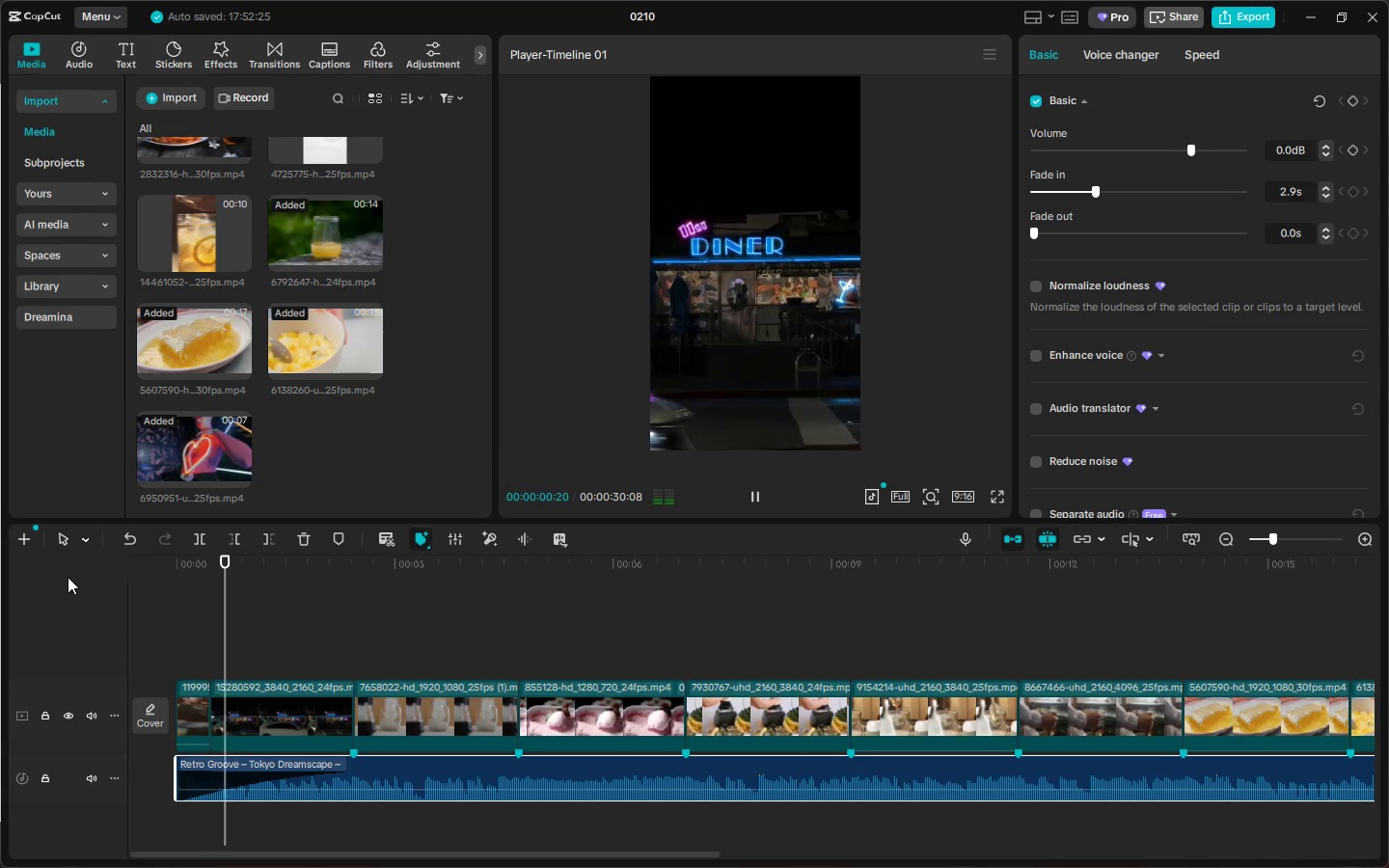 
key(Space)
 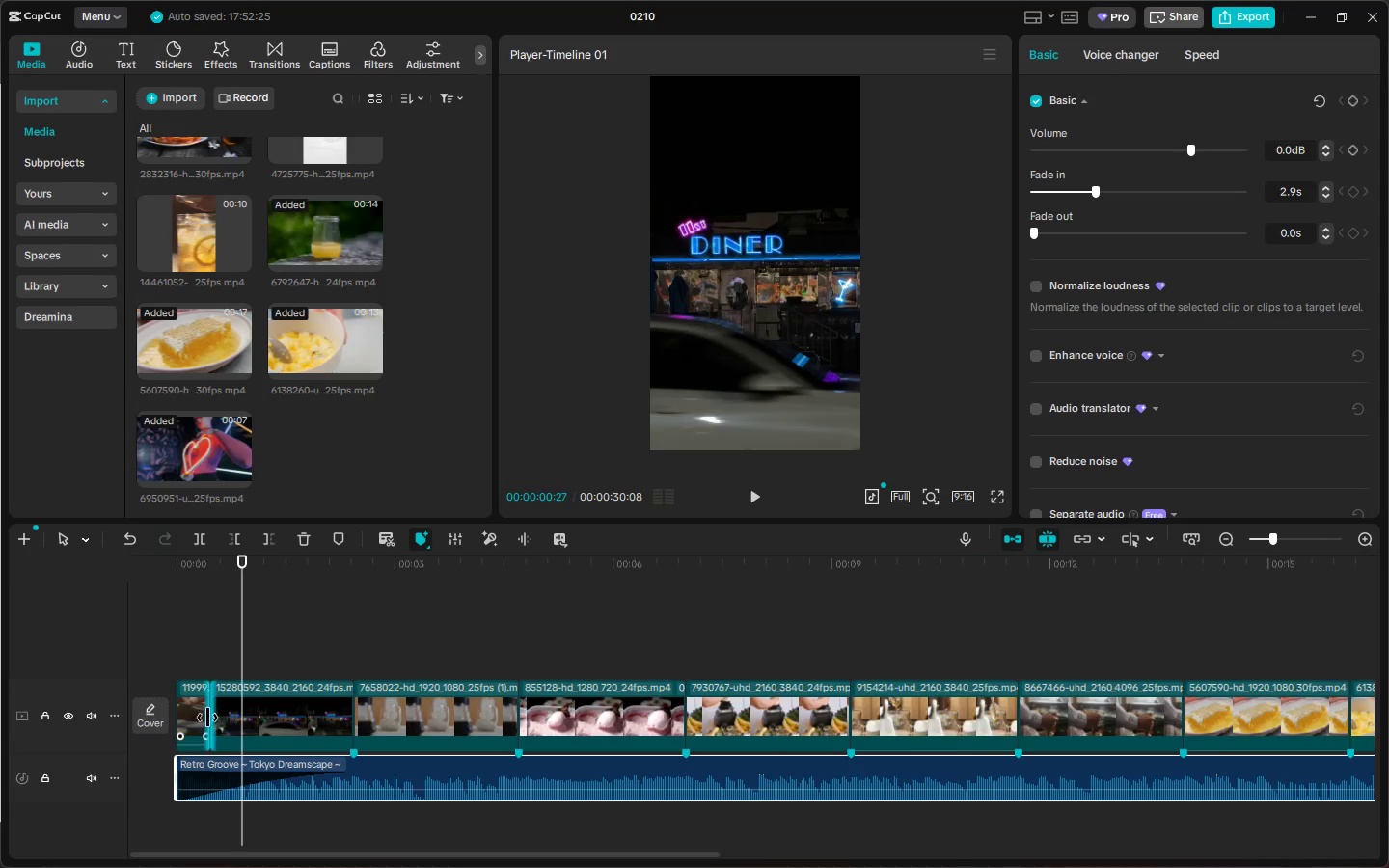 
left_click([202, 716])
 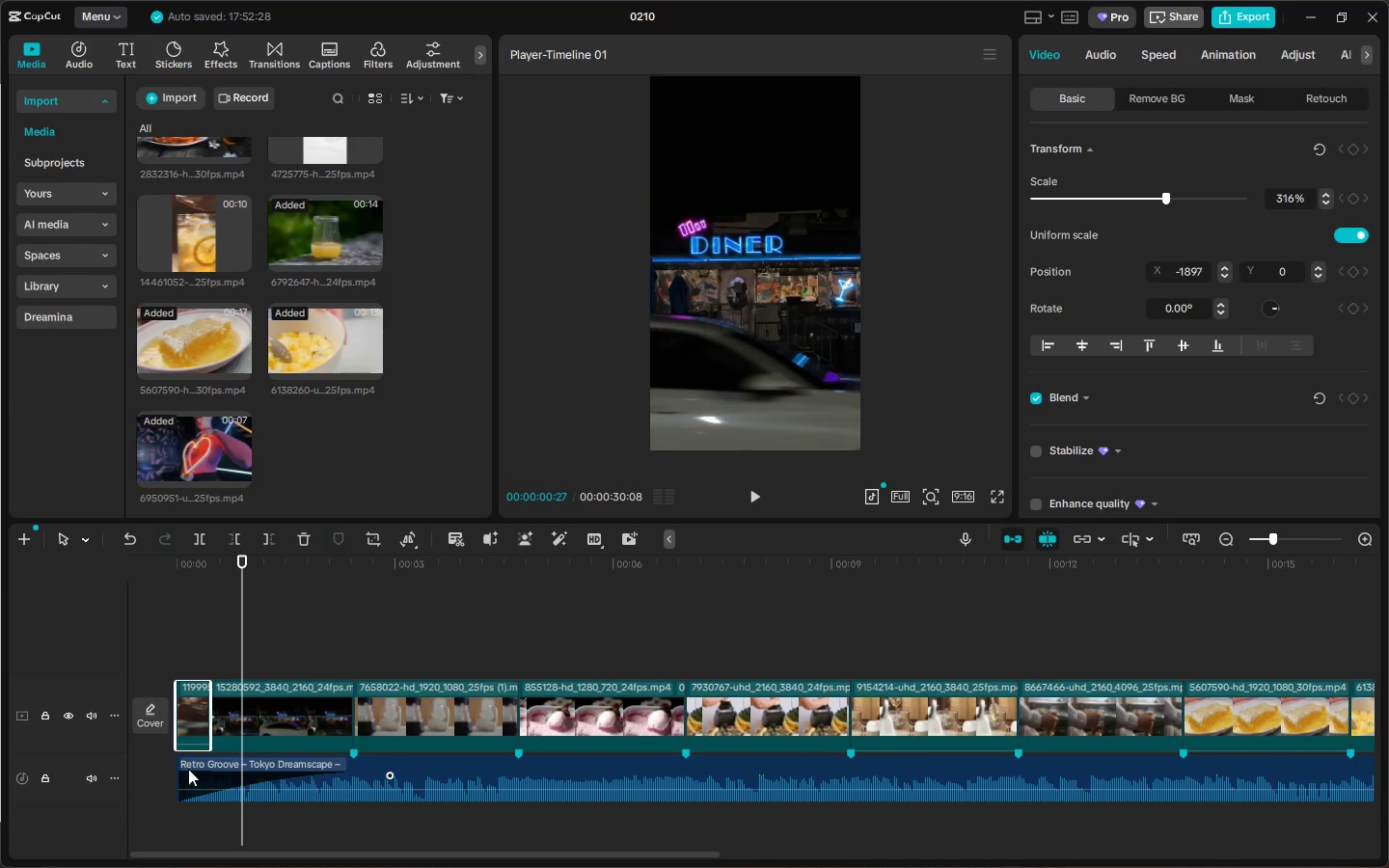 
right_click([339, 774])
 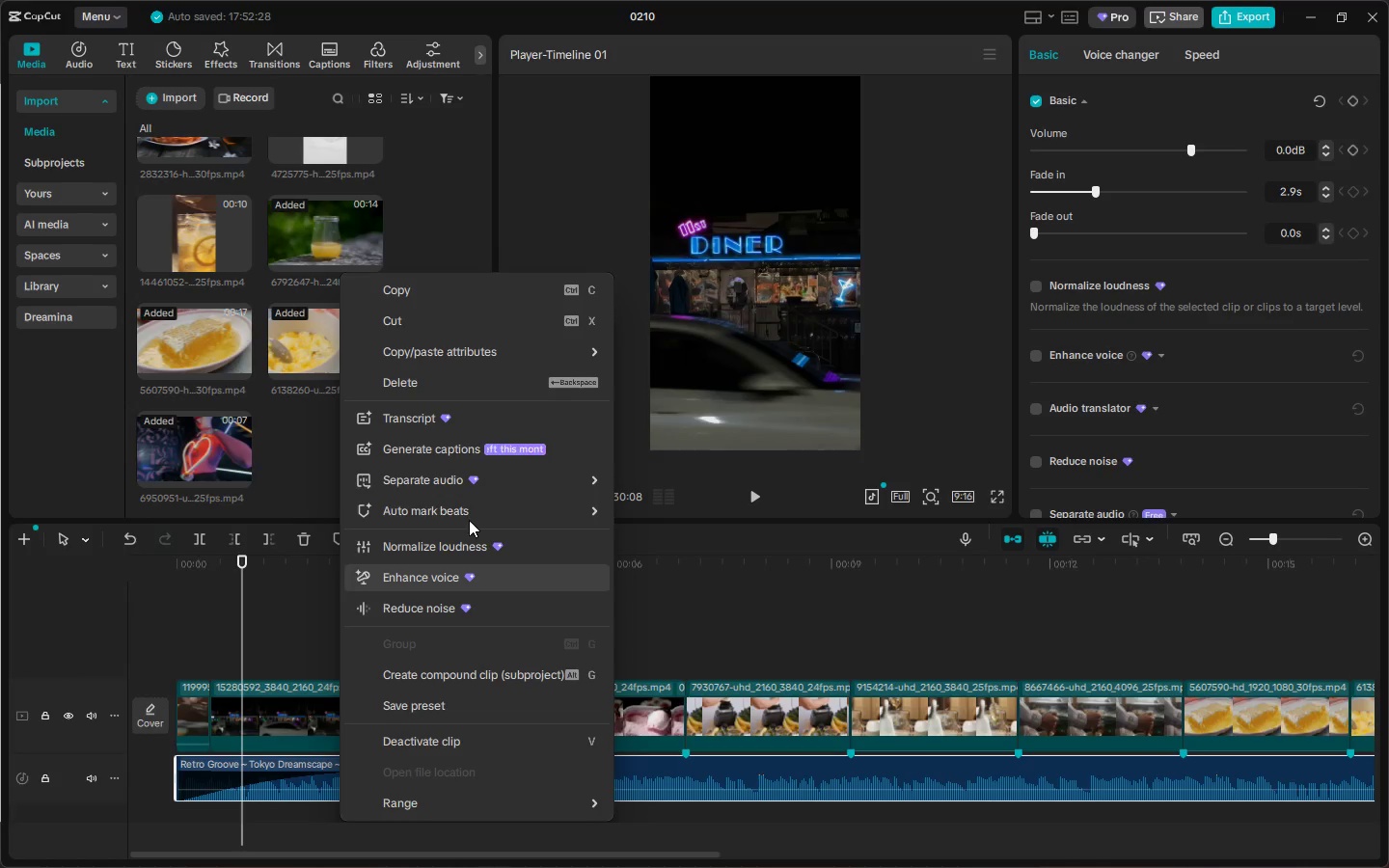 
left_click([472, 515])
 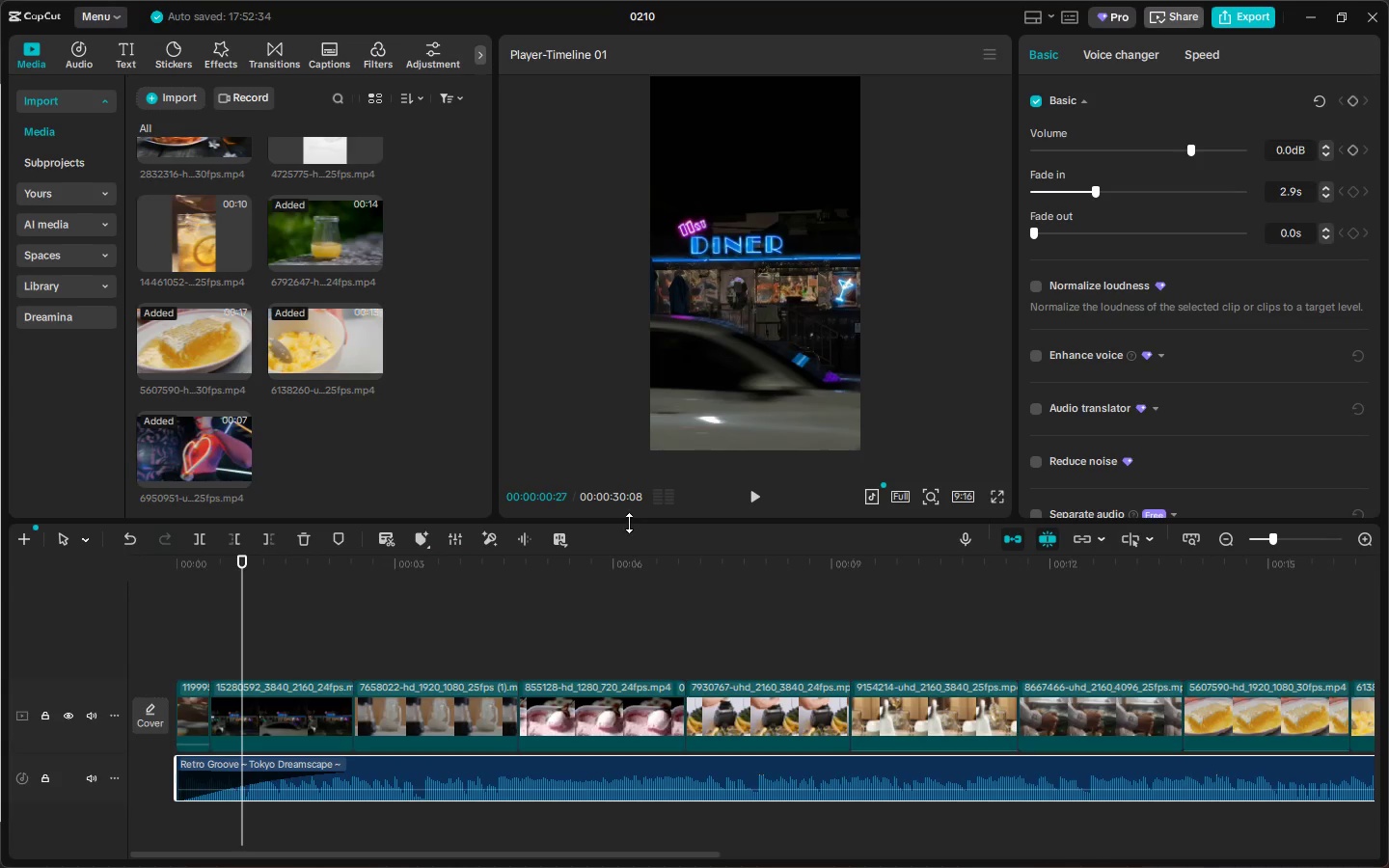 
right_click([210, 770])
 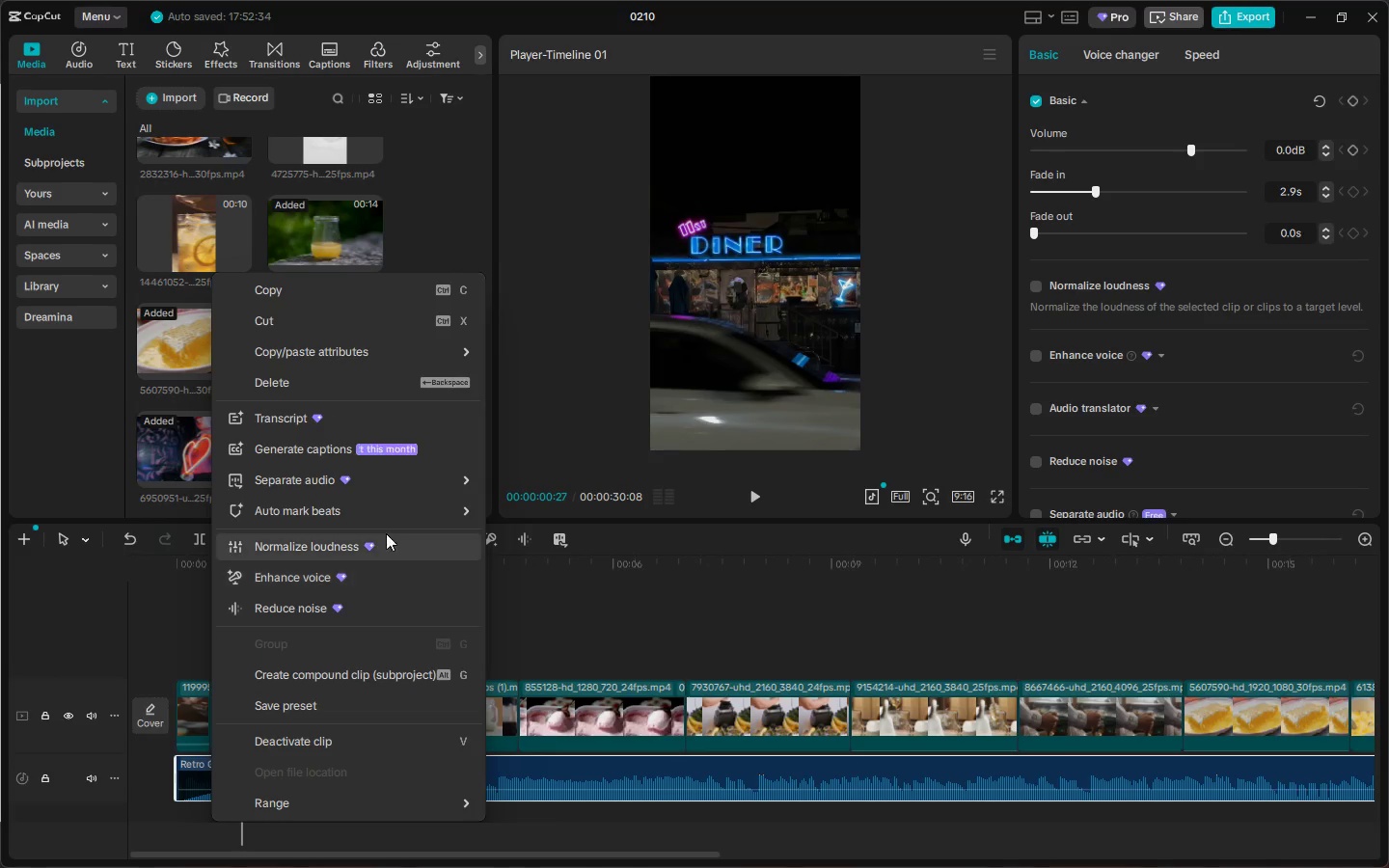 
left_click([407, 503])
 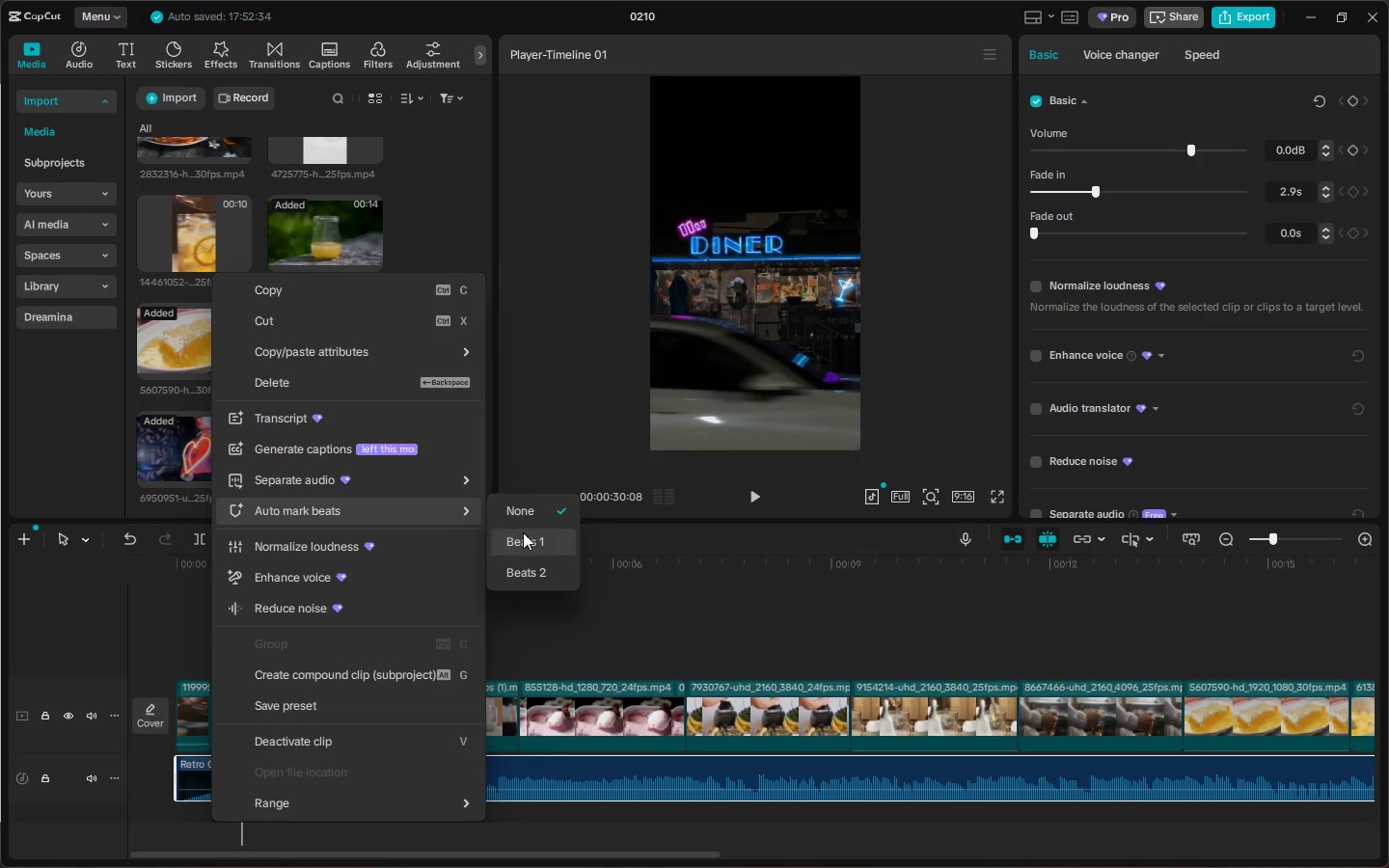 
left_click([524, 532])
 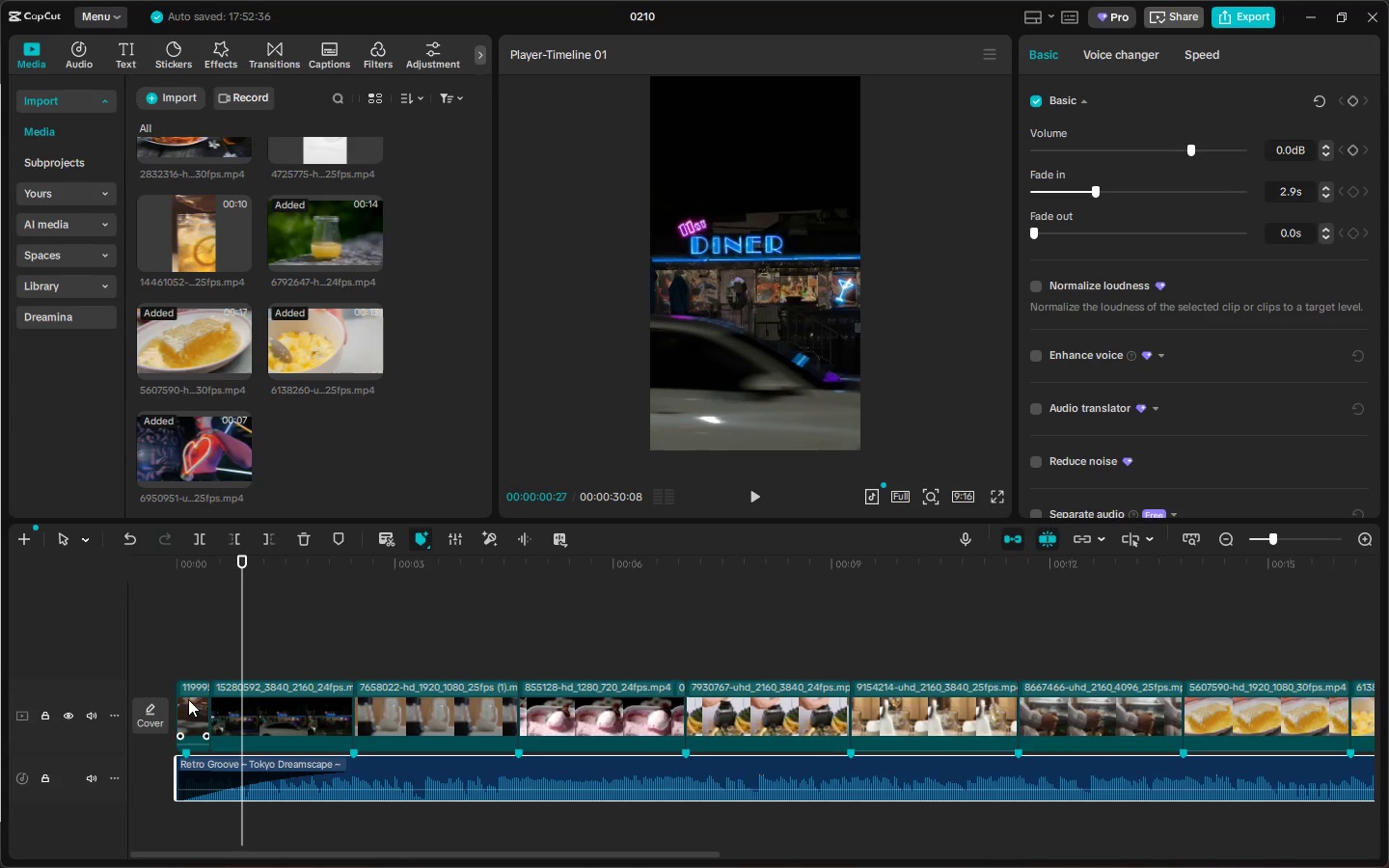 
left_click([179, 701])
 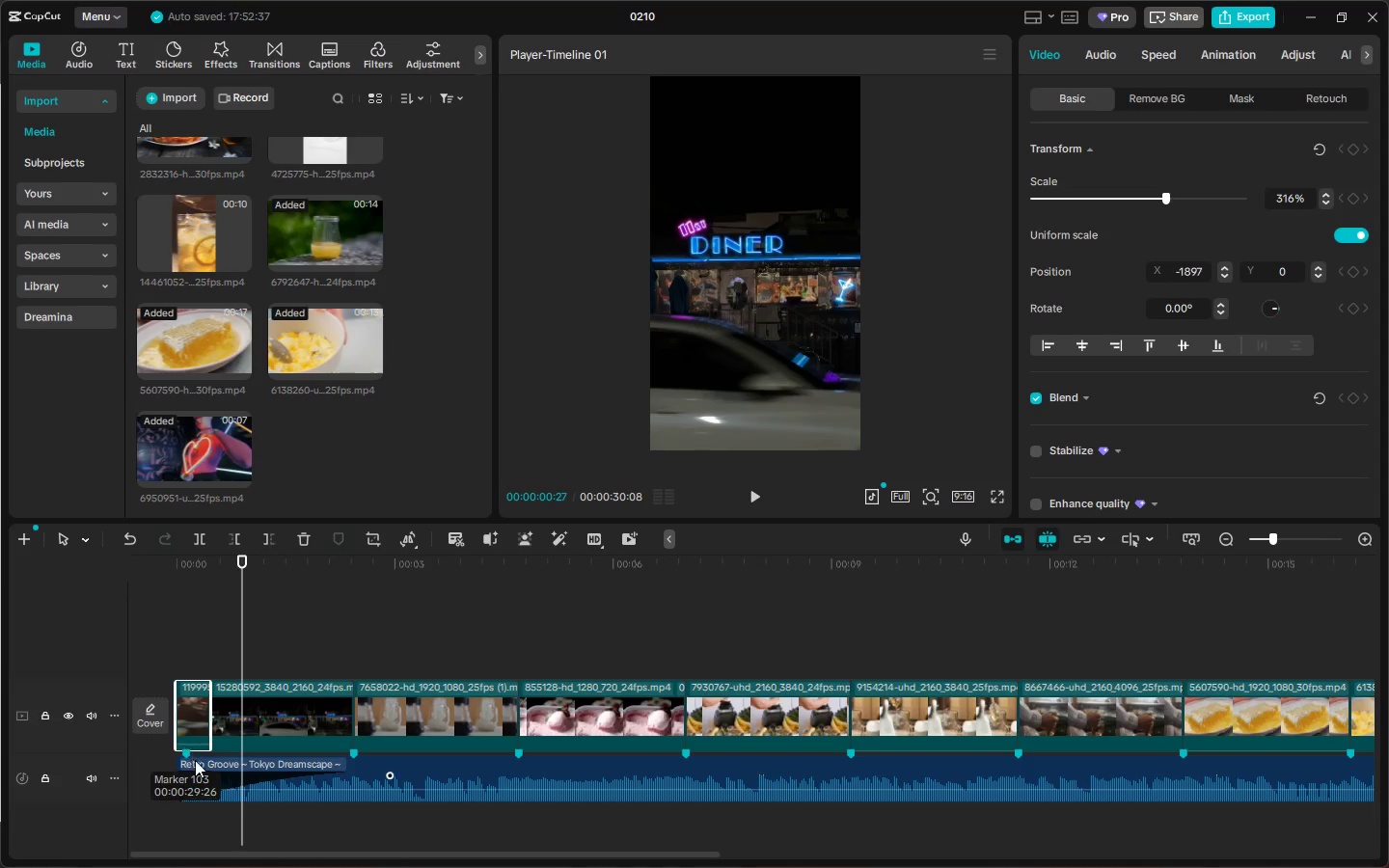 
left_click_drag(start_coordinate=[200, 767], to_coordinate=[204, 767])
 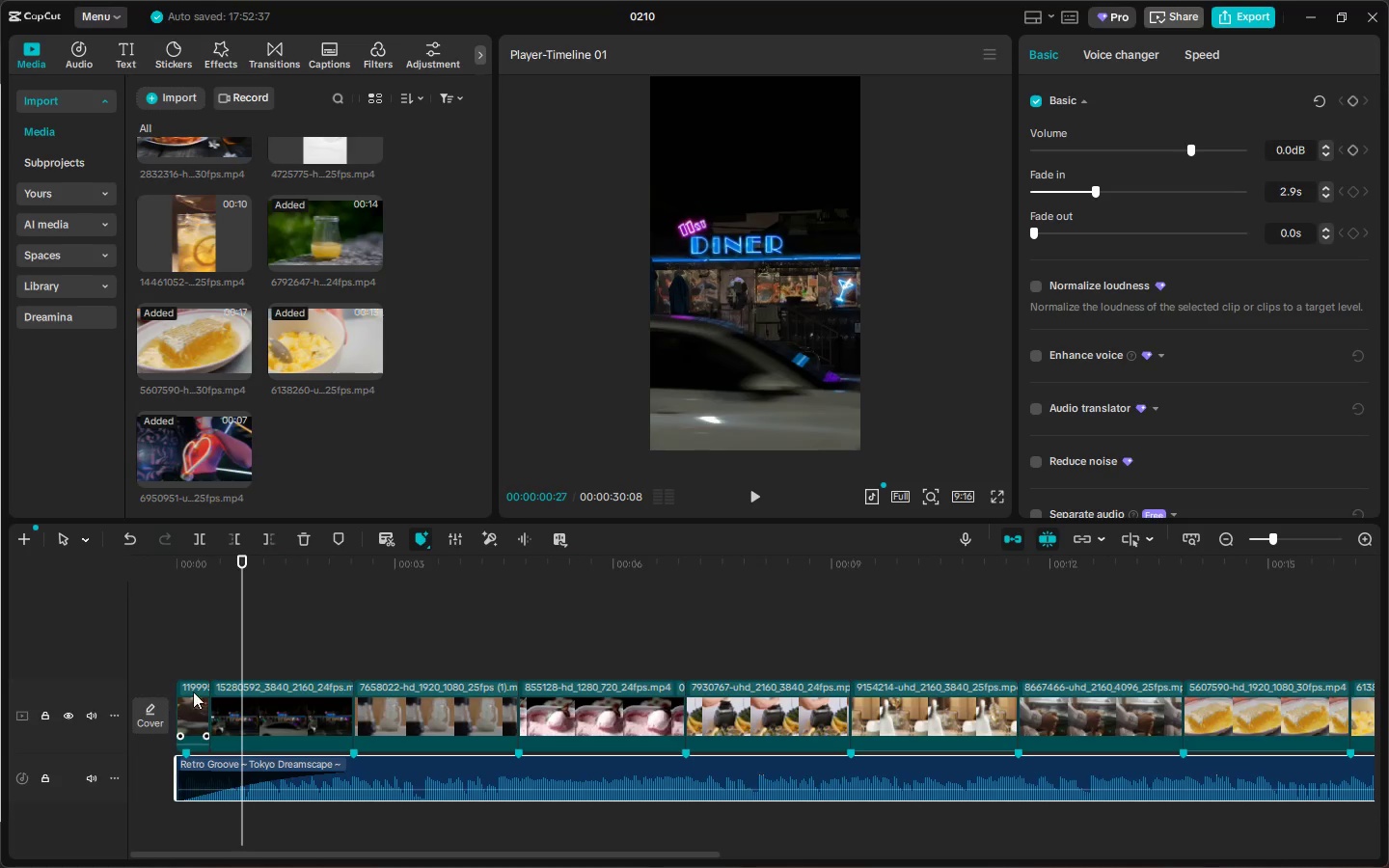 
left_click_drag(start_coordinate=[204, 557], to_coordinate=[197, 559])
 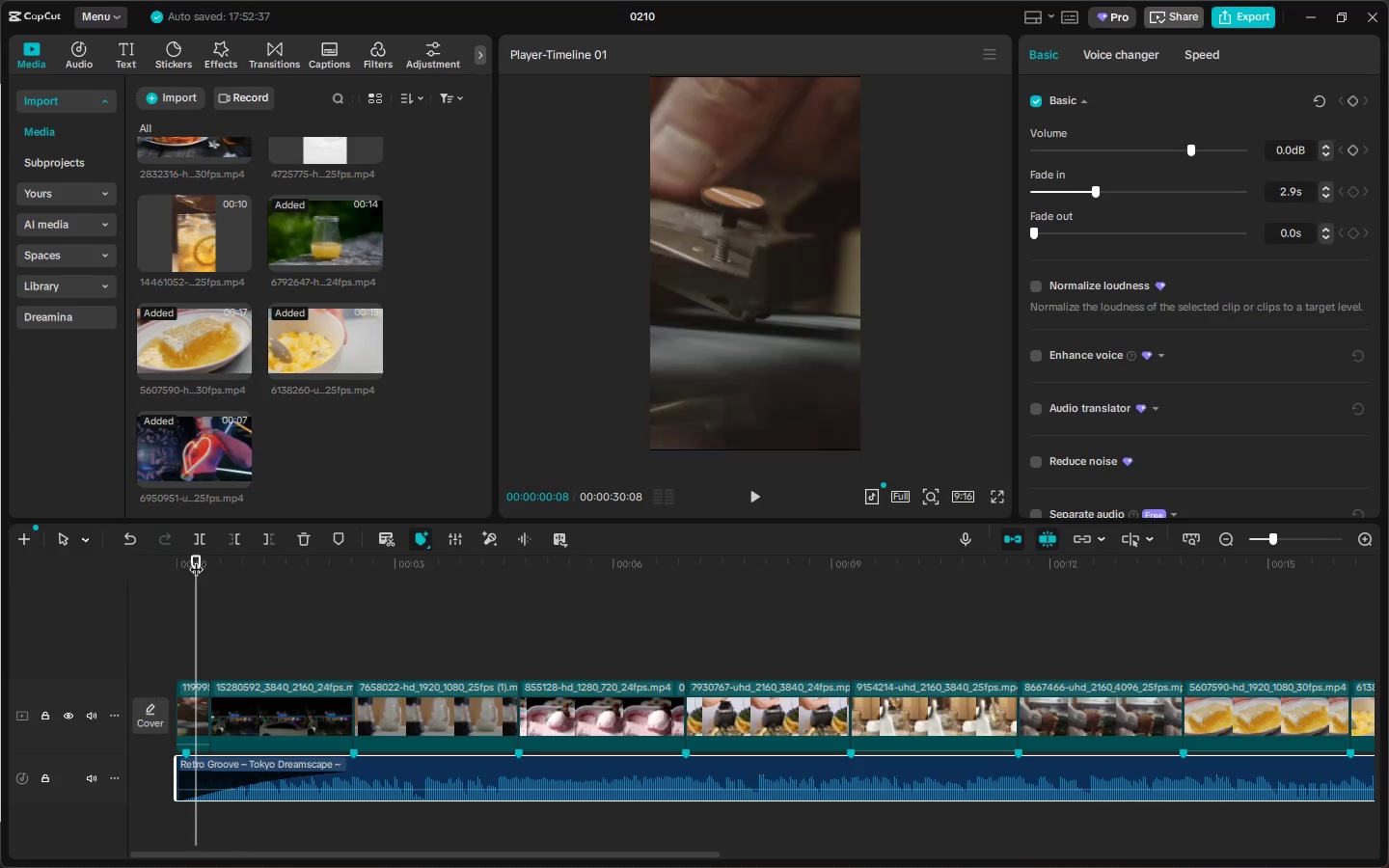 
left_click_drag(start_coordinate=[196, 559], to_coordinate=[151, 552])
 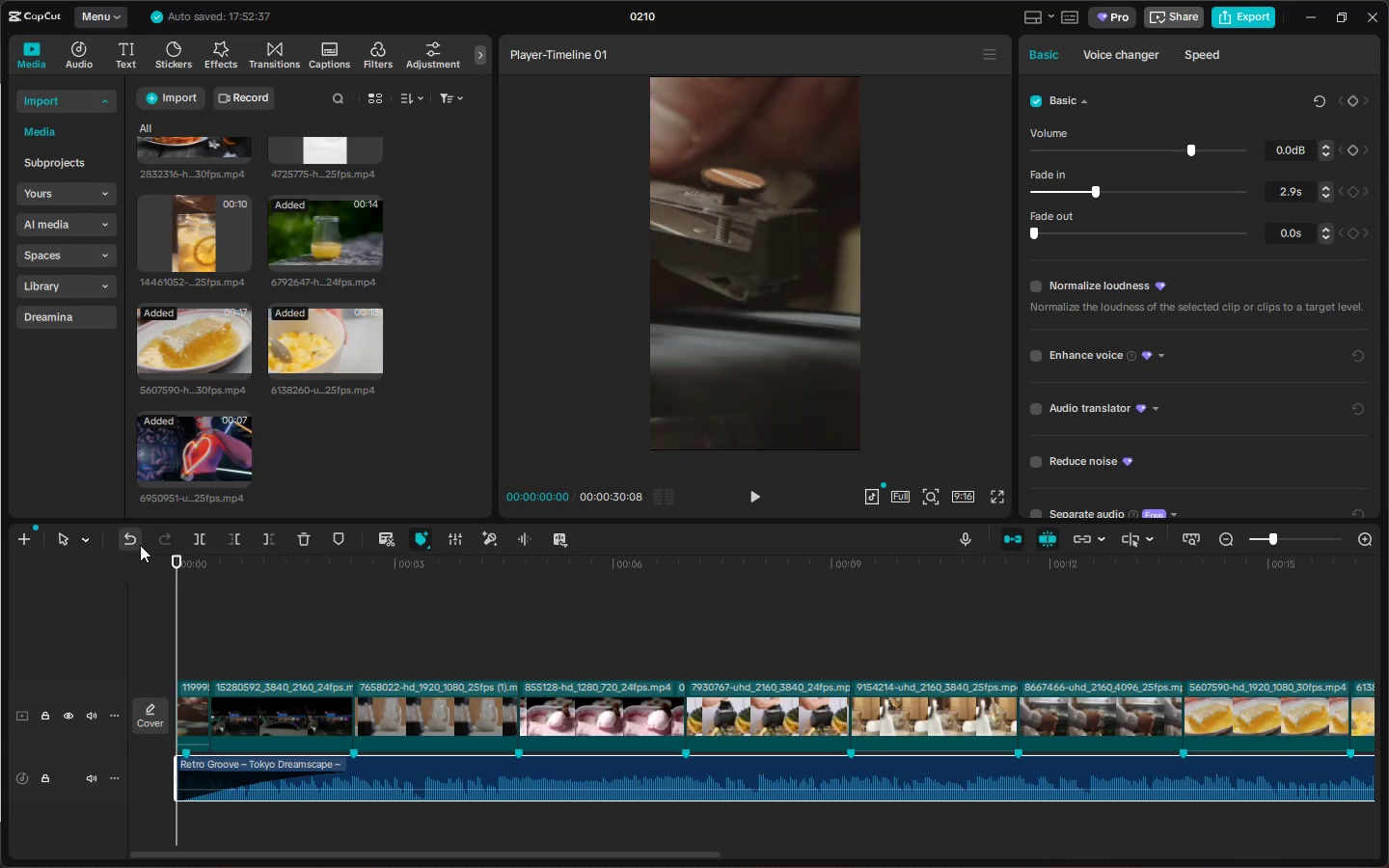 
key(Space)
 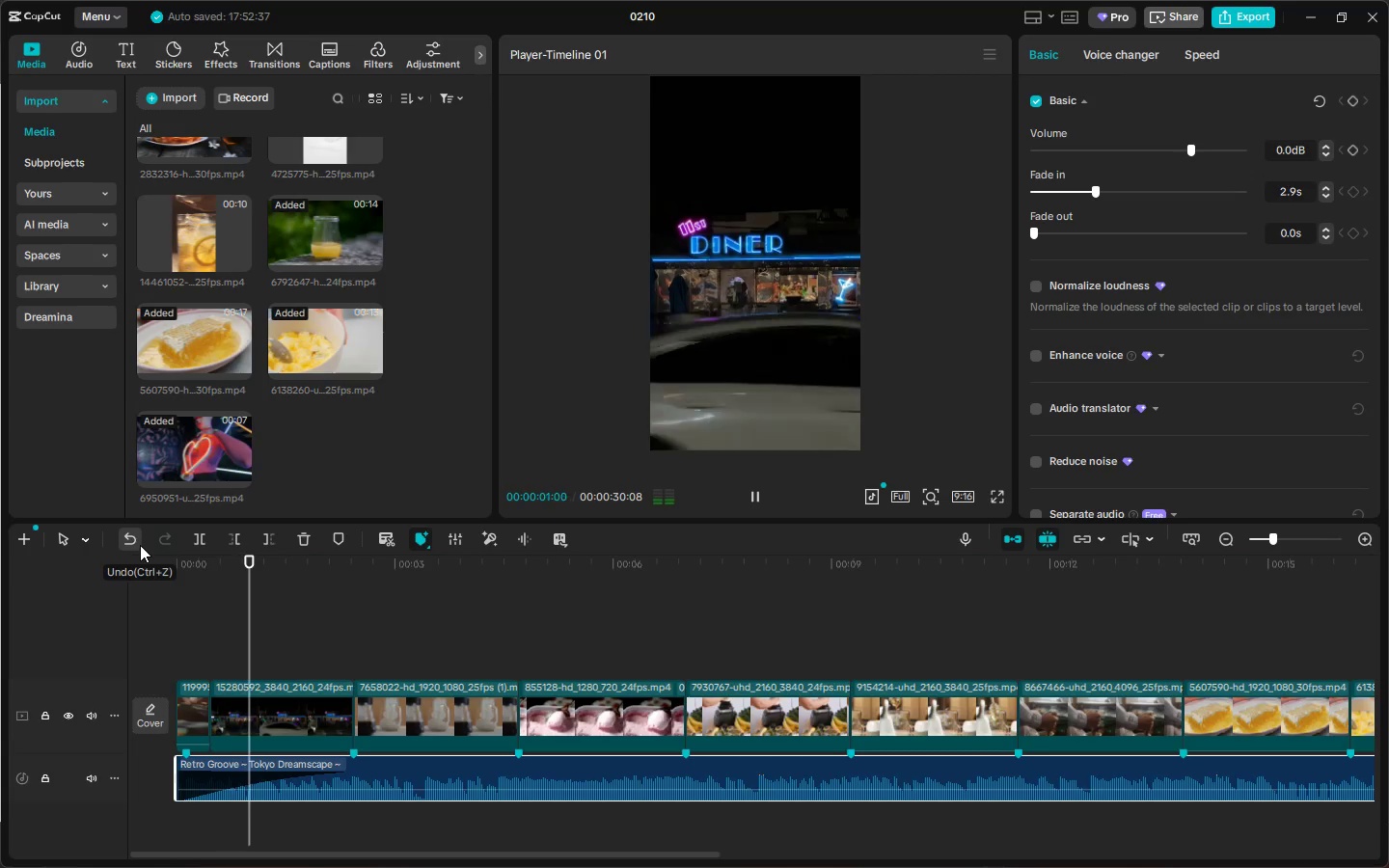 
key(Space)
 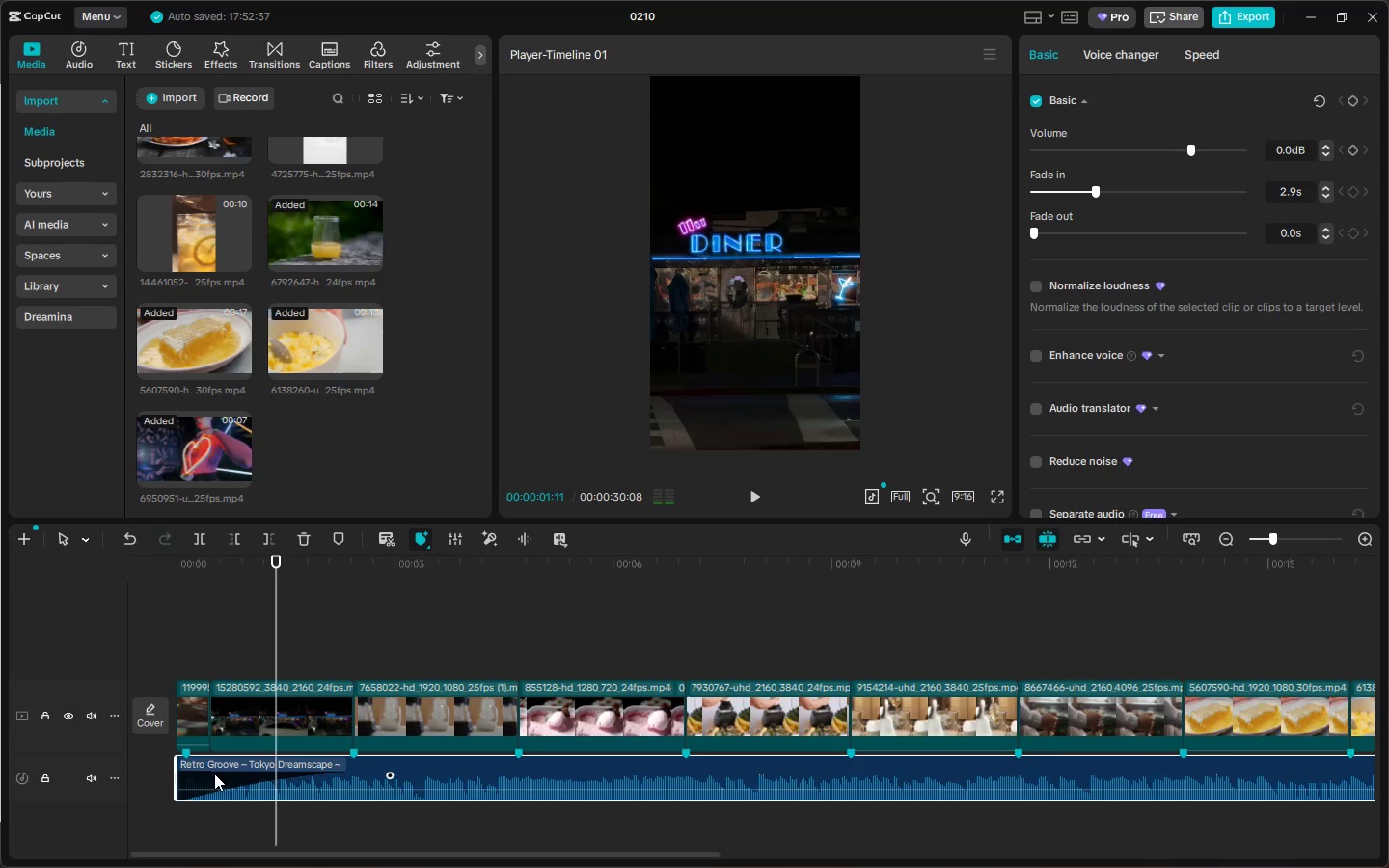 
left_click([215, 774])
 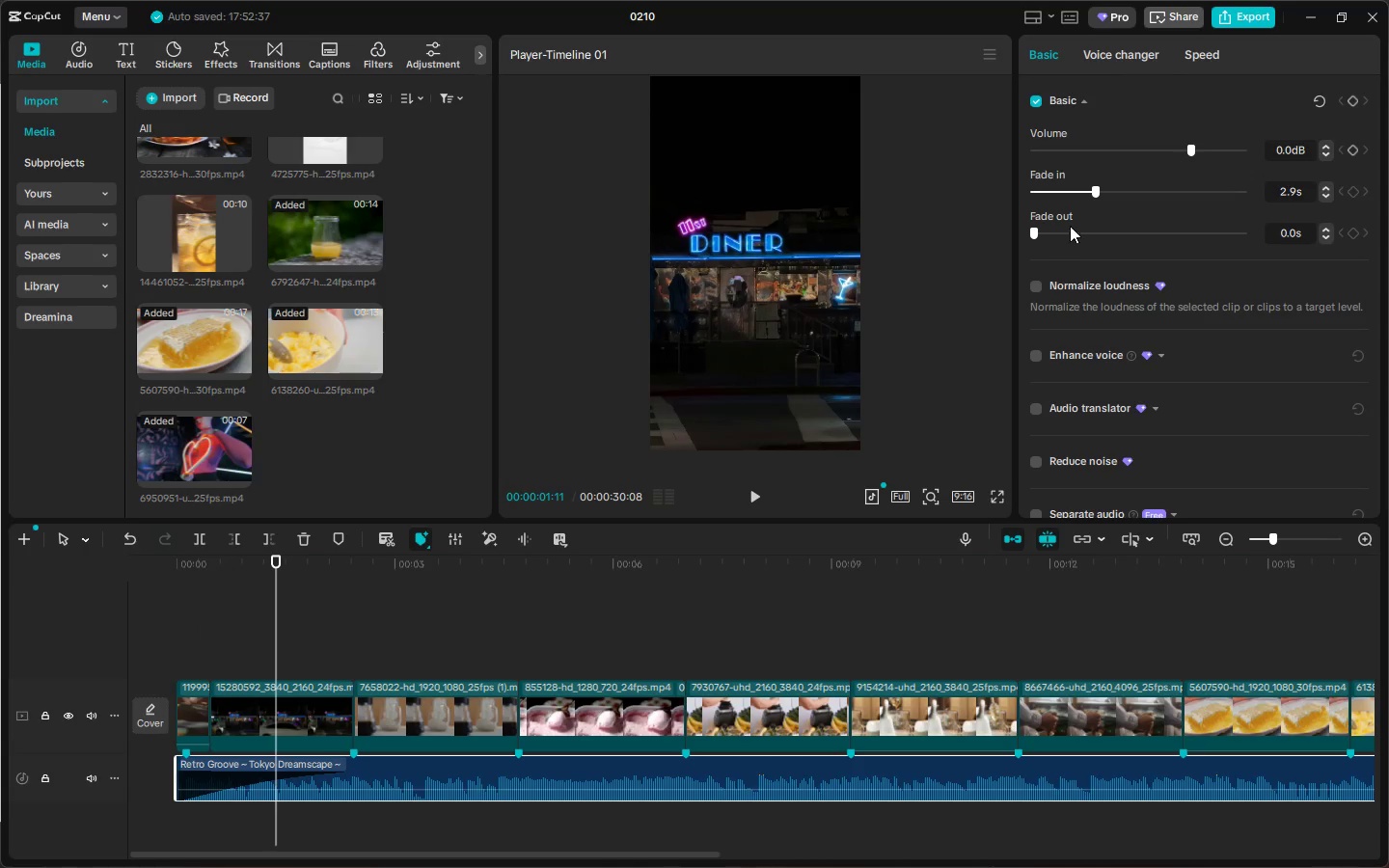 
left_click_drag(start_coordinate=[1093, 198], to_coordinate=[873, 214])
 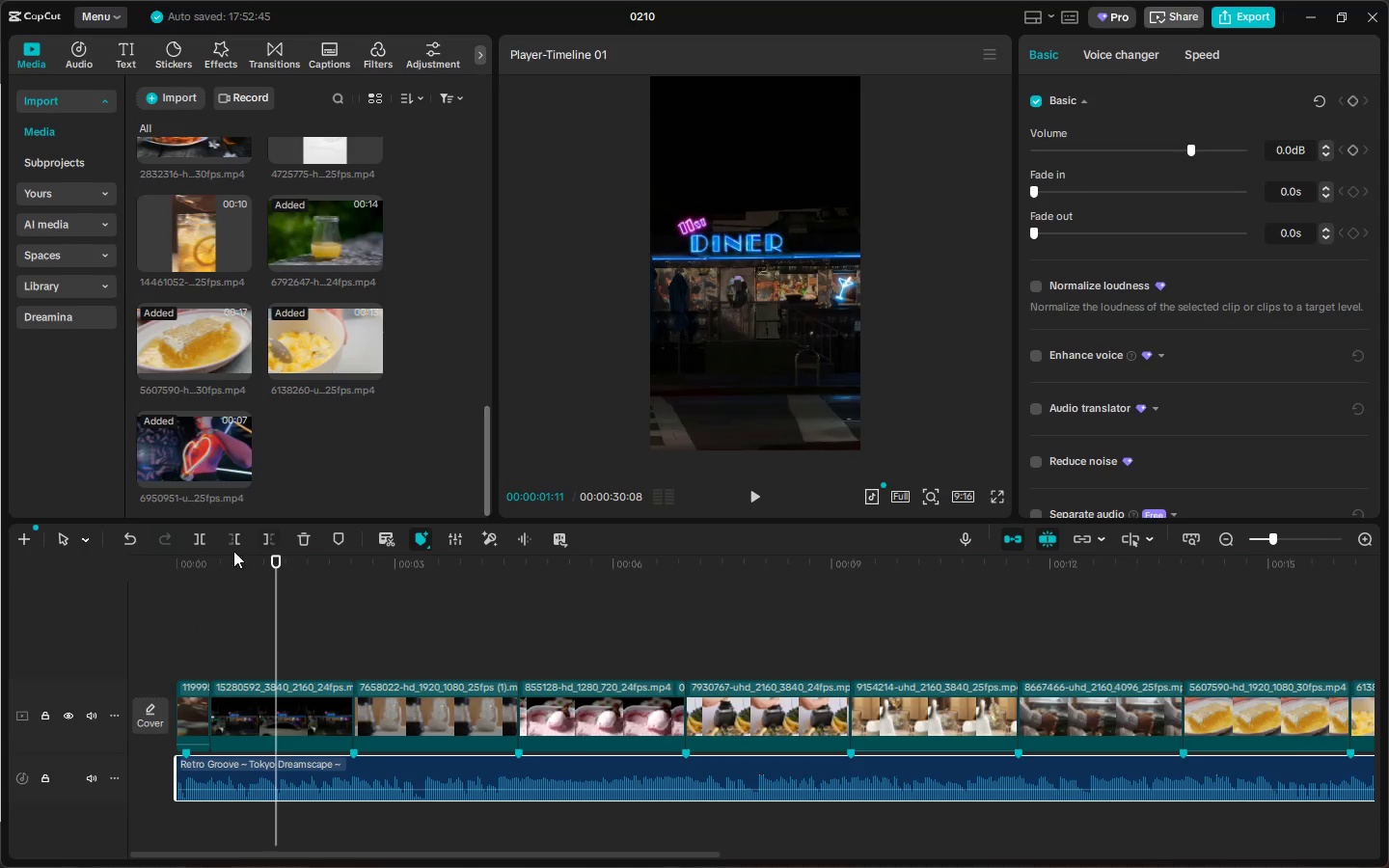 
left_click_drag(start_coordinate=[217, 561], to_coordinate=[98, 569])
 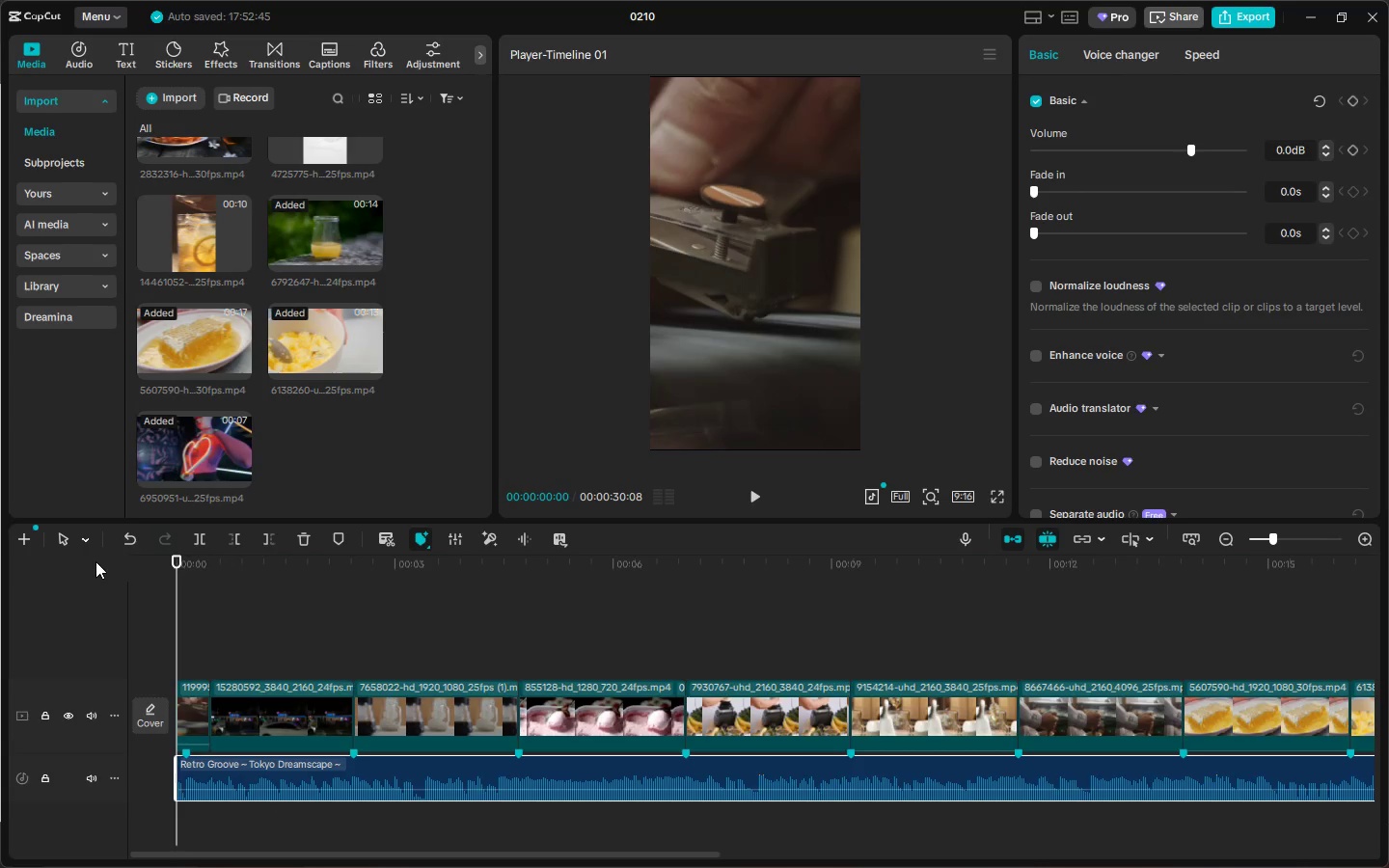 
key(Space)
 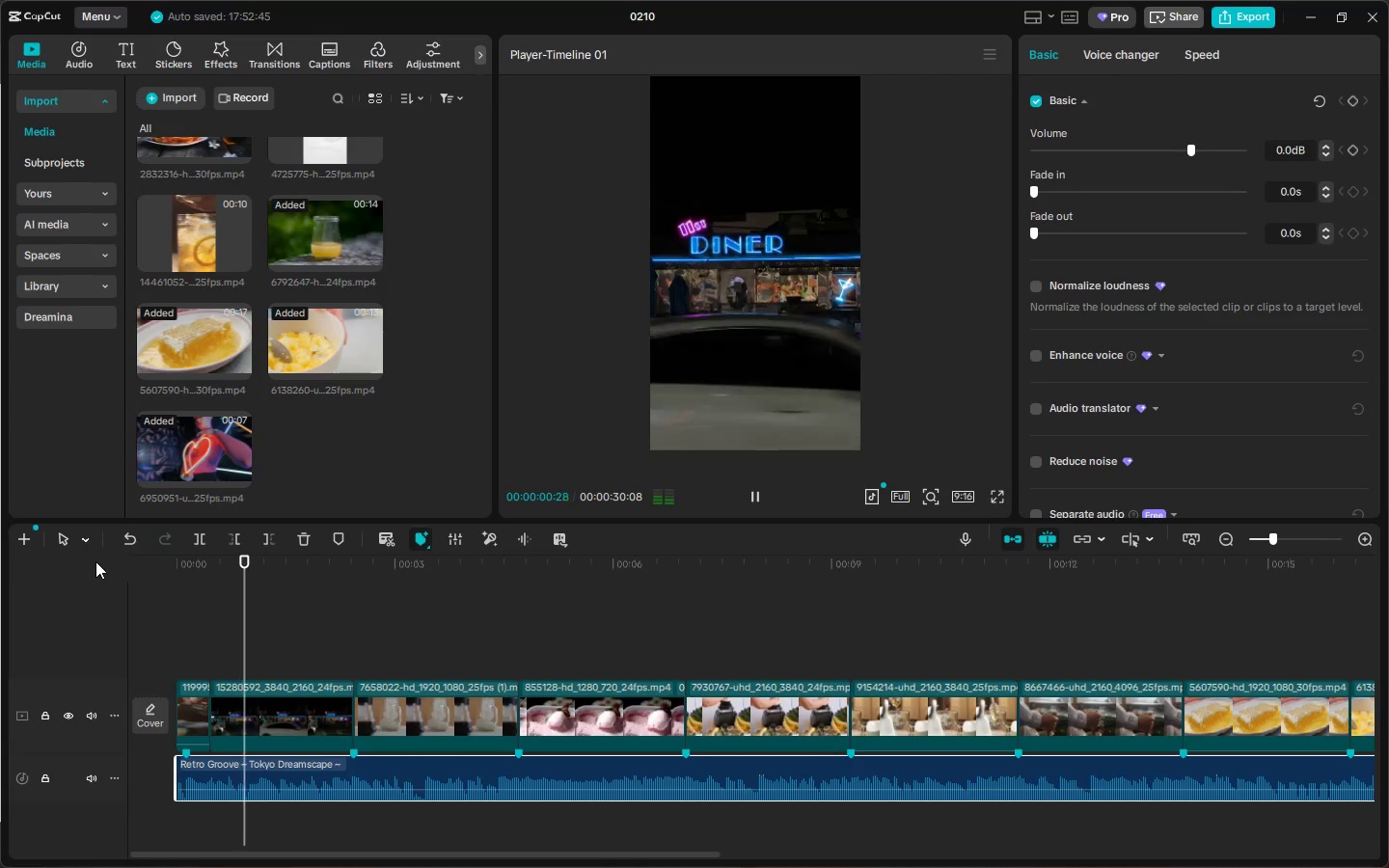 
key(Space)
 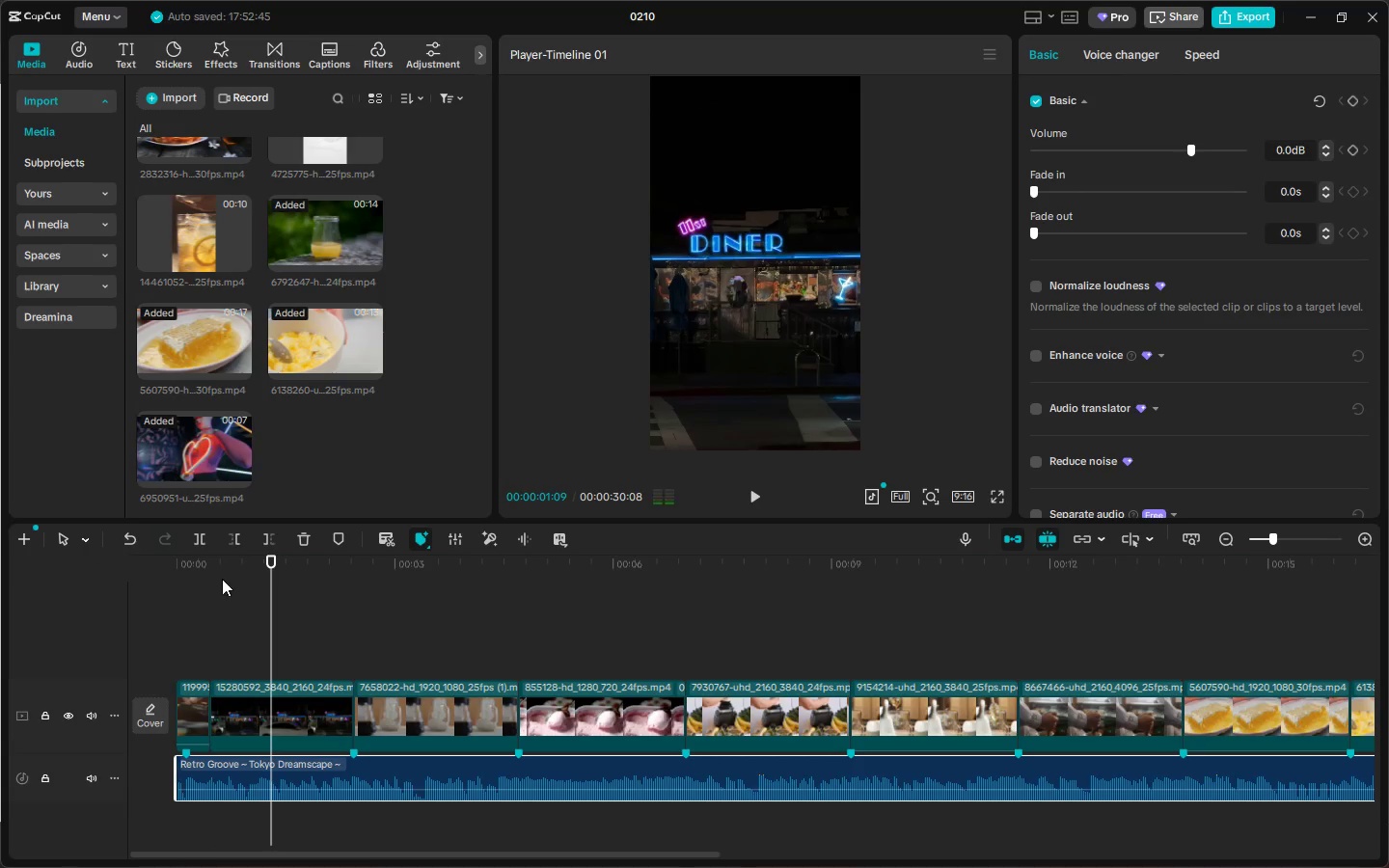 
left_click_drag(start_coordinate=[214, 576], to_coordinate=[109, 567])
 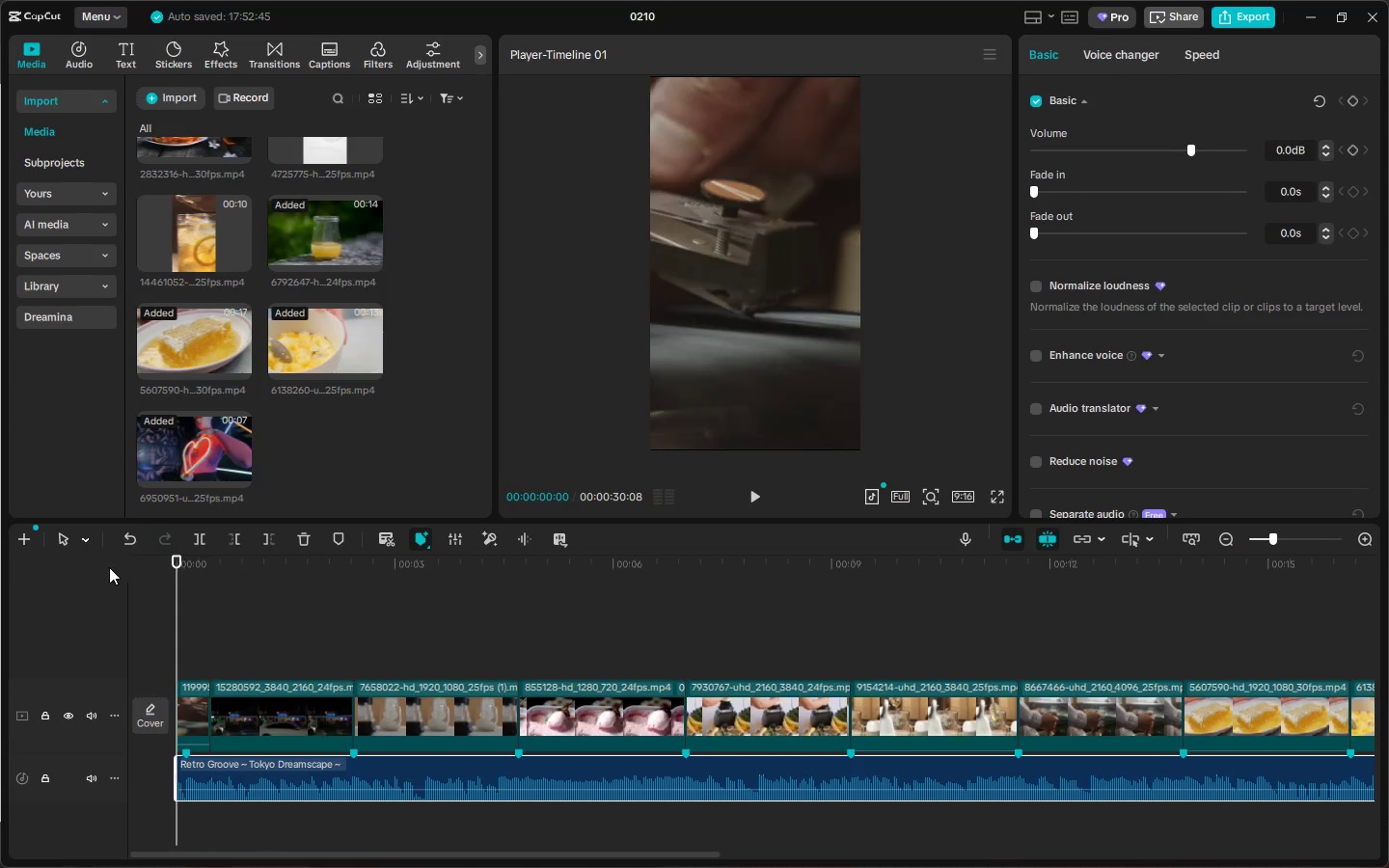 
key(Space)
 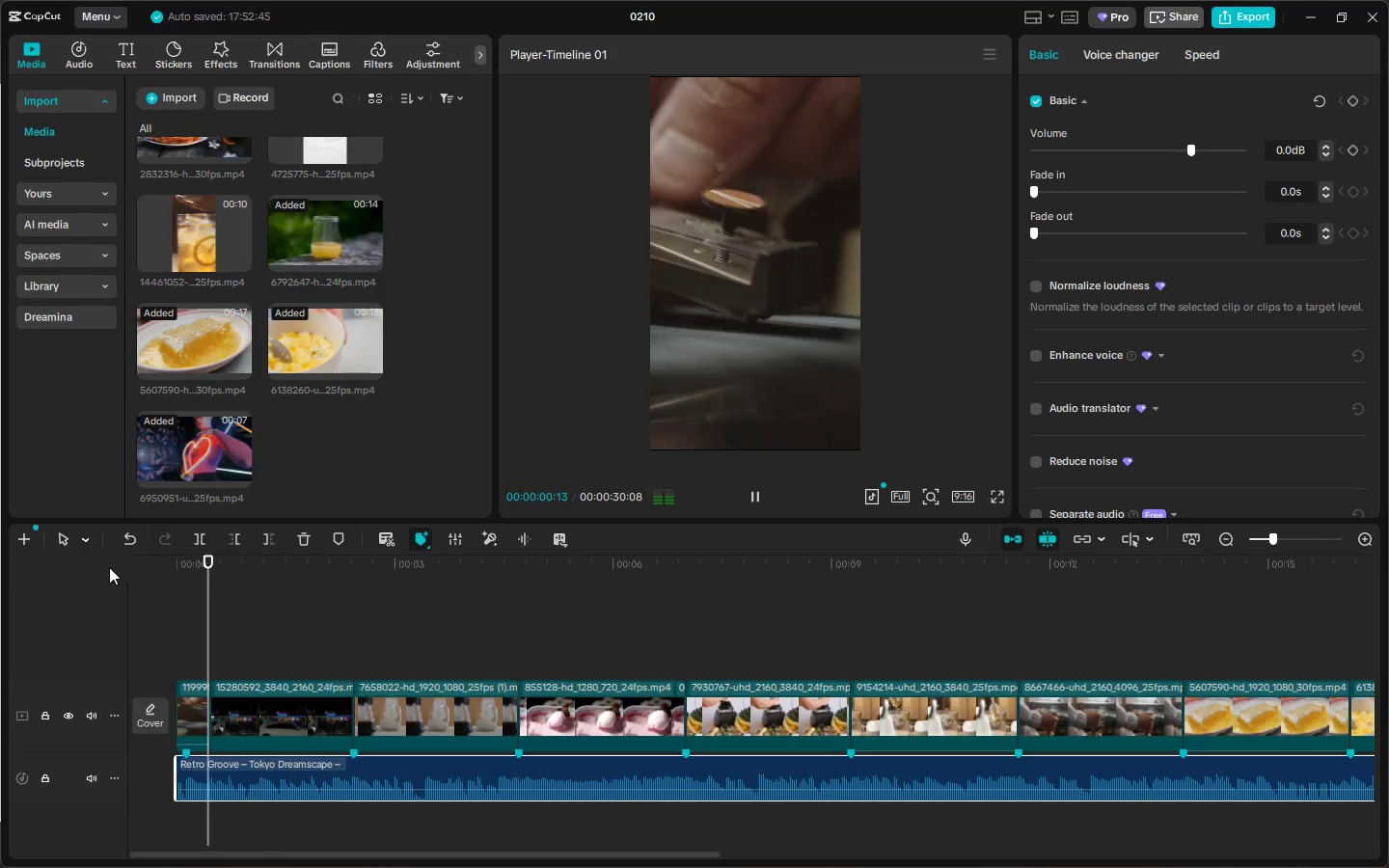 
key(Space)
 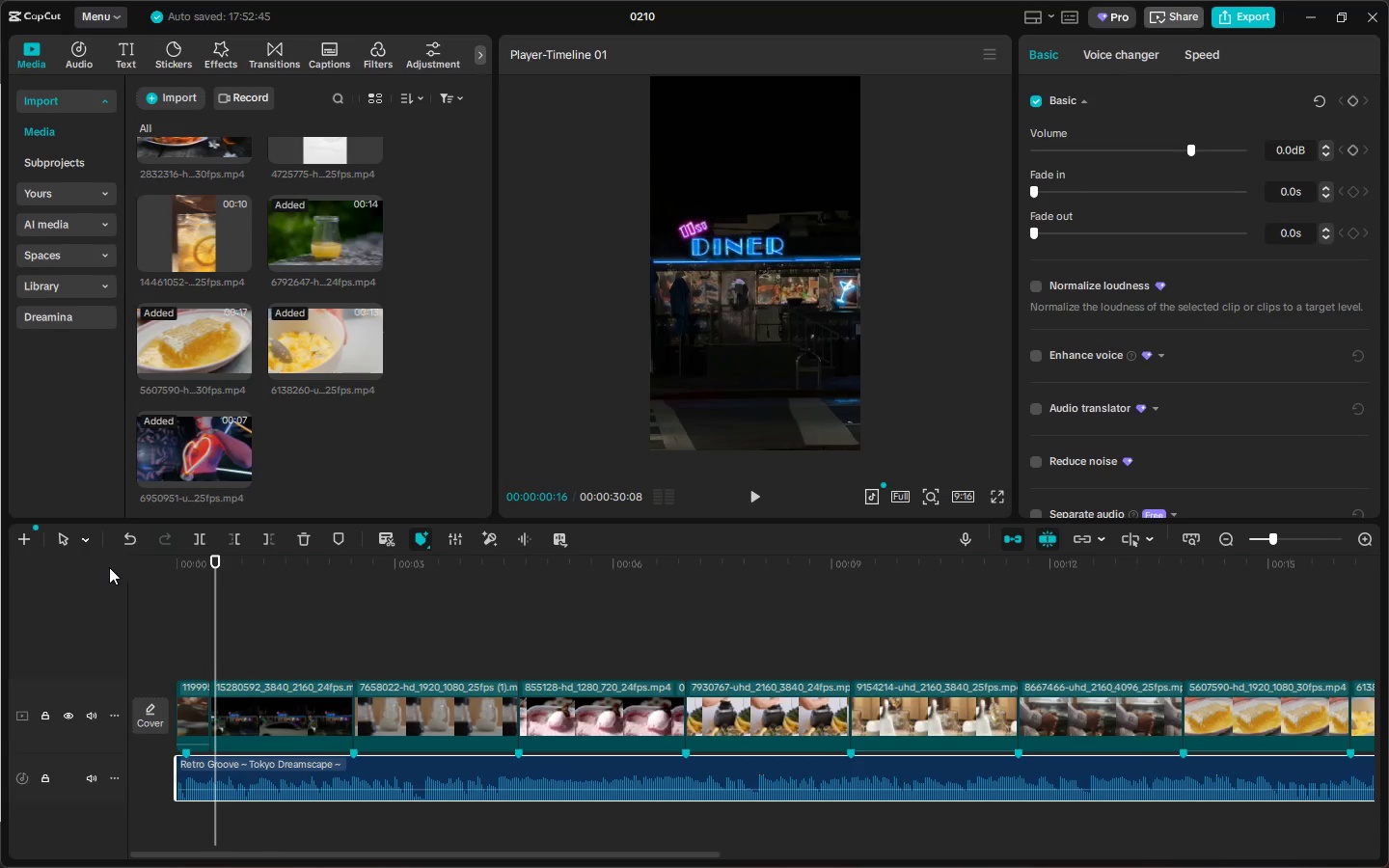 
key(Space)
 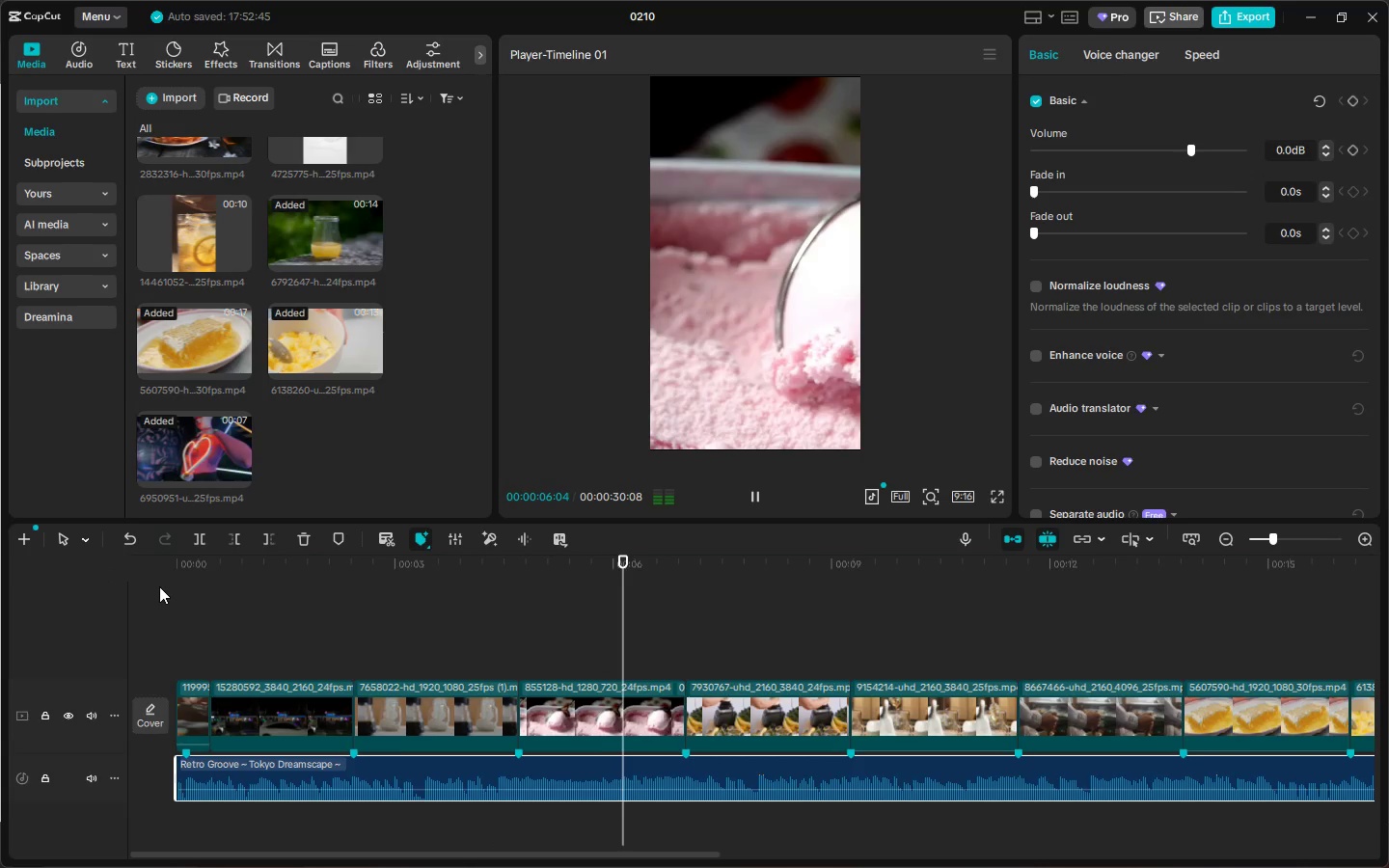 
wait(7.45)
 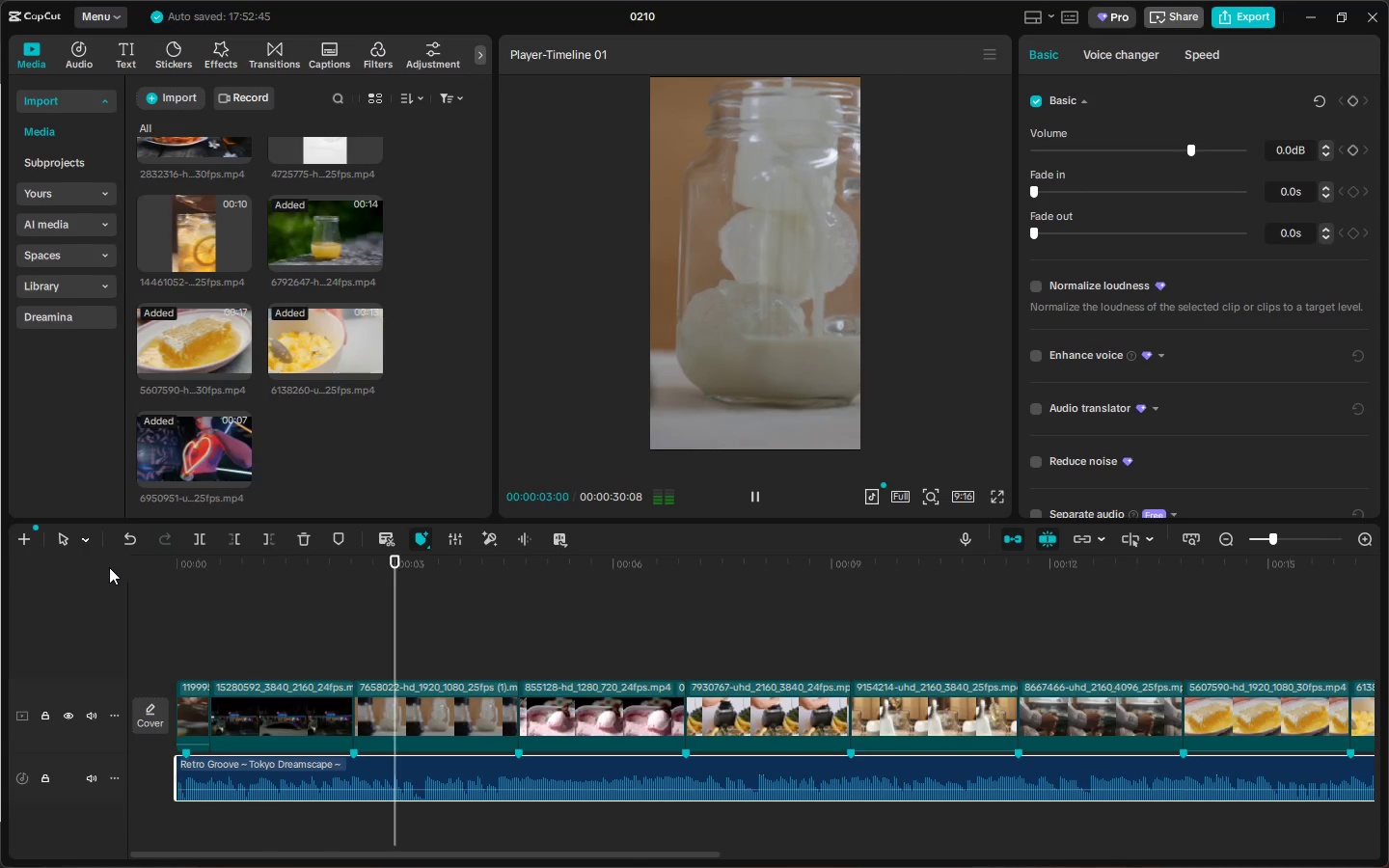 
left_click_drag(start_coordinate=[692, 854], to_coordinate=[1116, 834])
 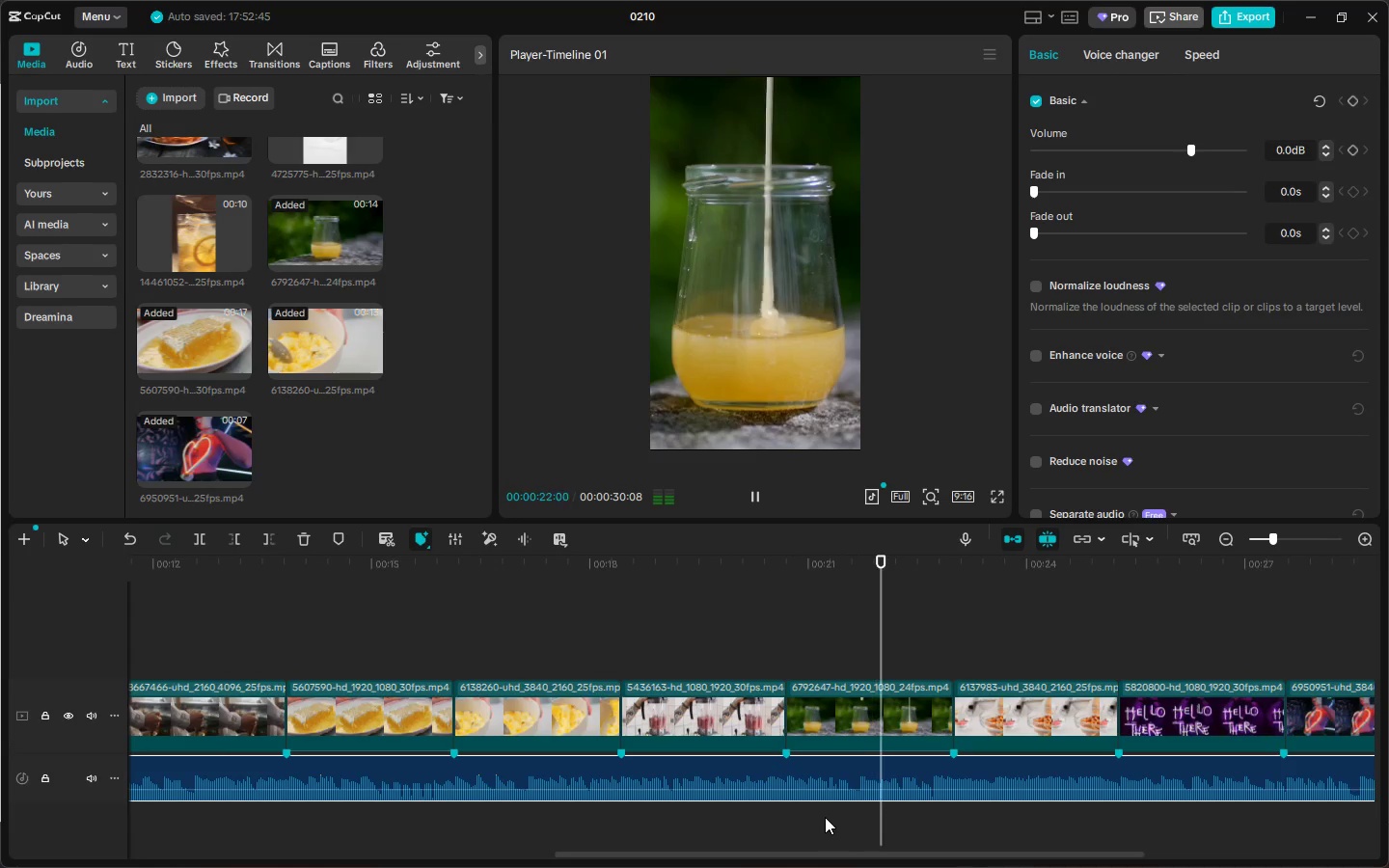 
key(Space)
 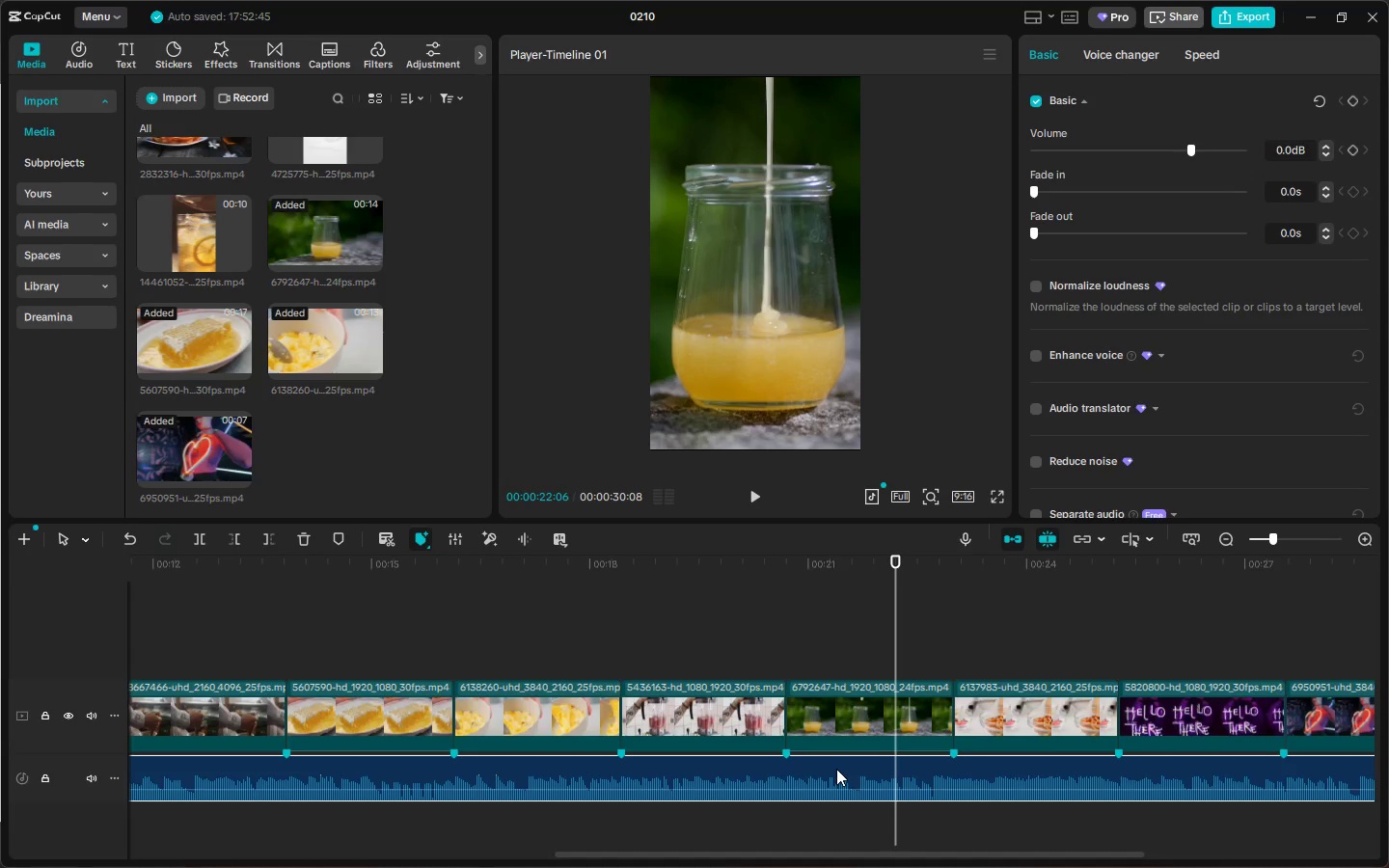 
wait(13.08)
 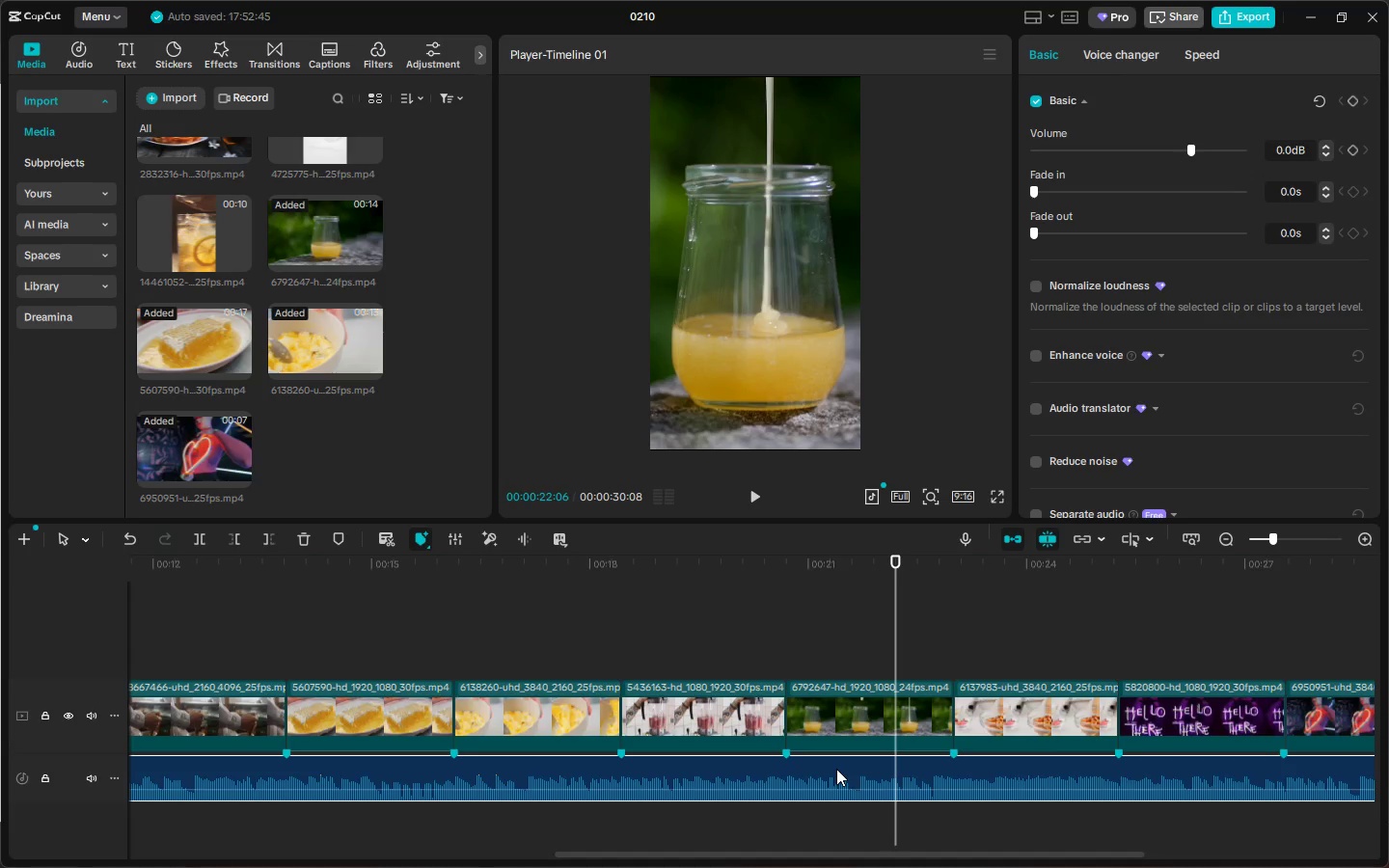 
key(Space)
 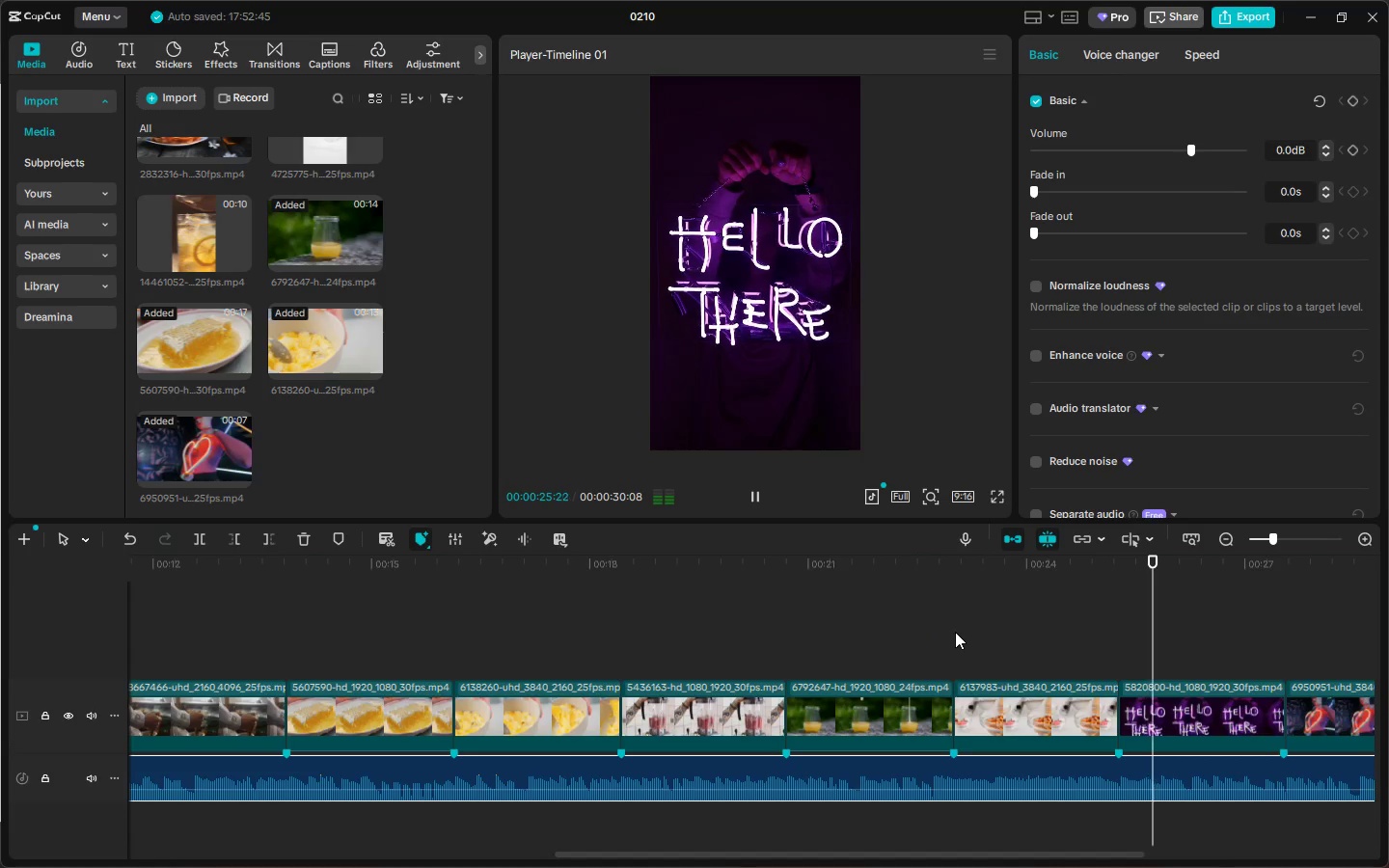 
left_click_drag(start_coordinate=[1079, 860], to_coordinate=[1169, 850])
 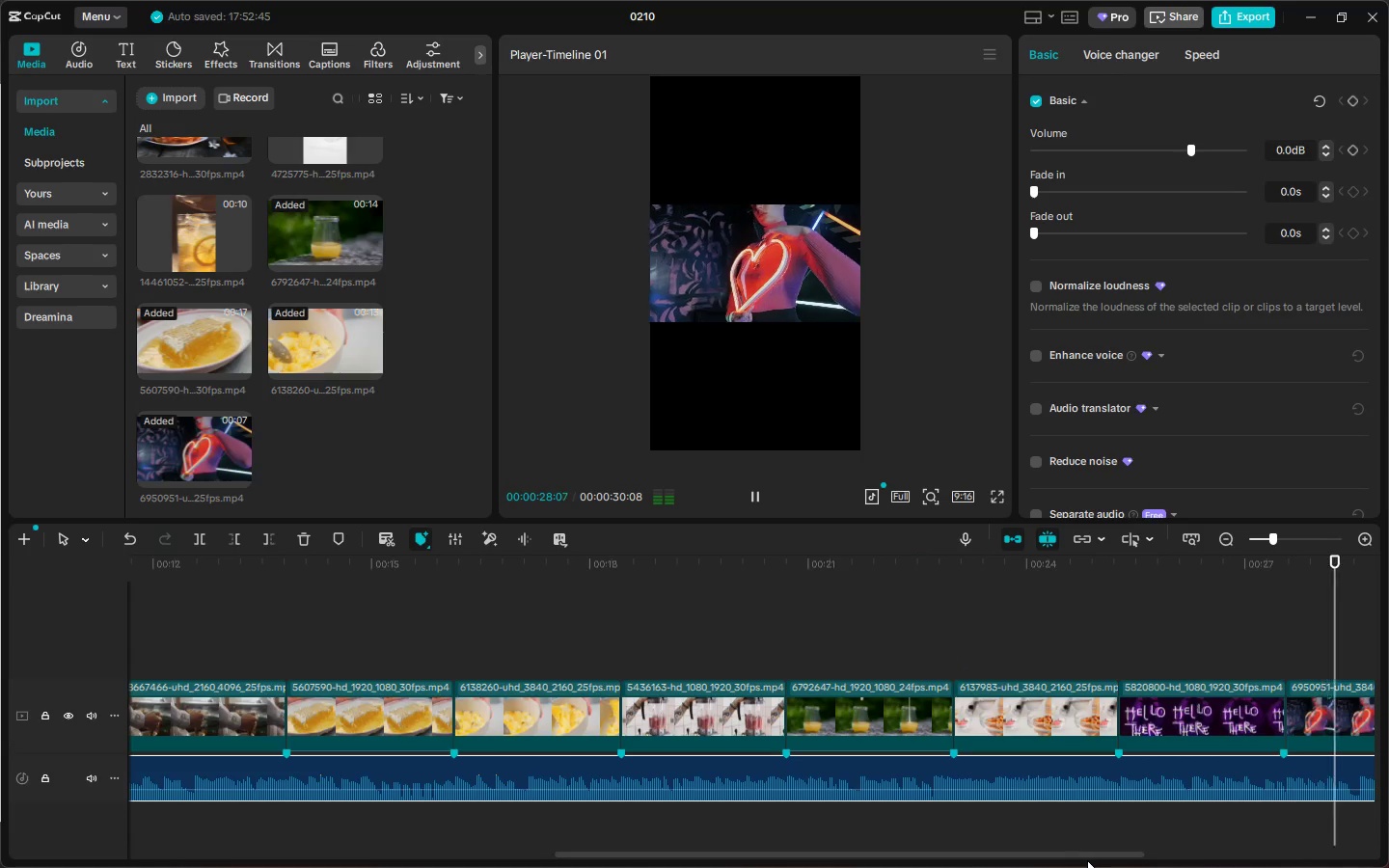 
left_click_drag(start_coordinate=[1082, 855], to_coordinate=[1149, 857])
 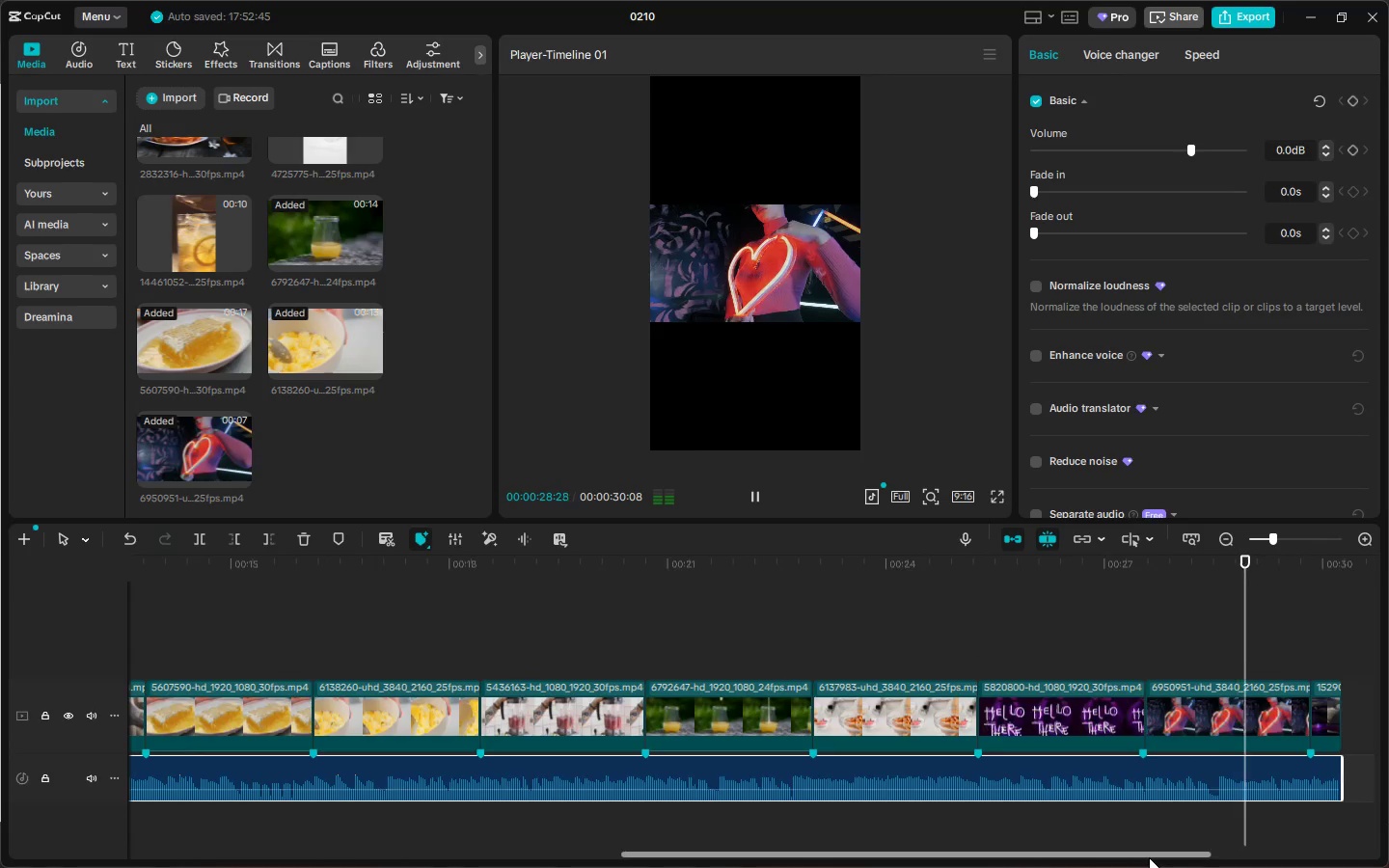 
key(Space)
 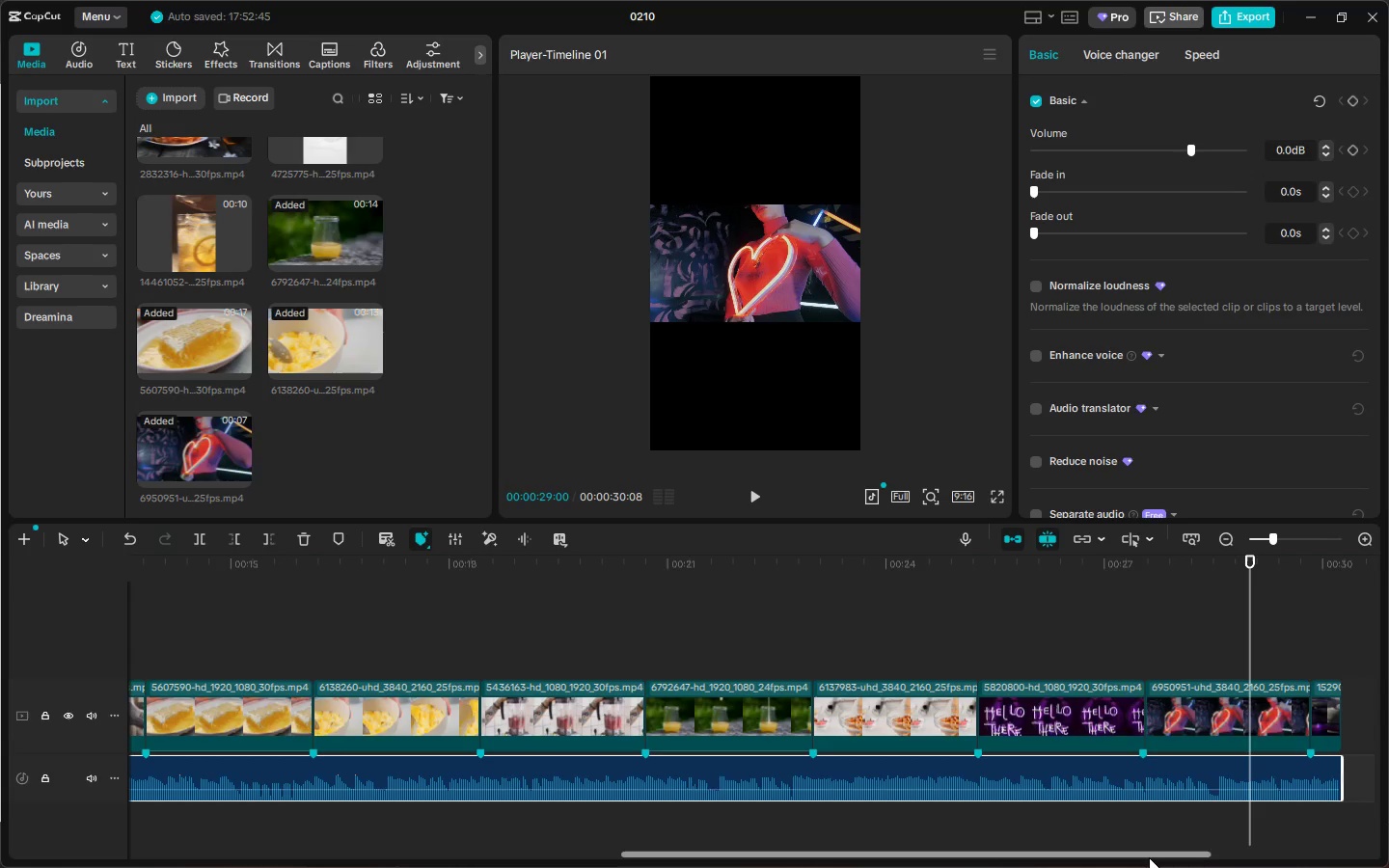 
wait(28.47)
 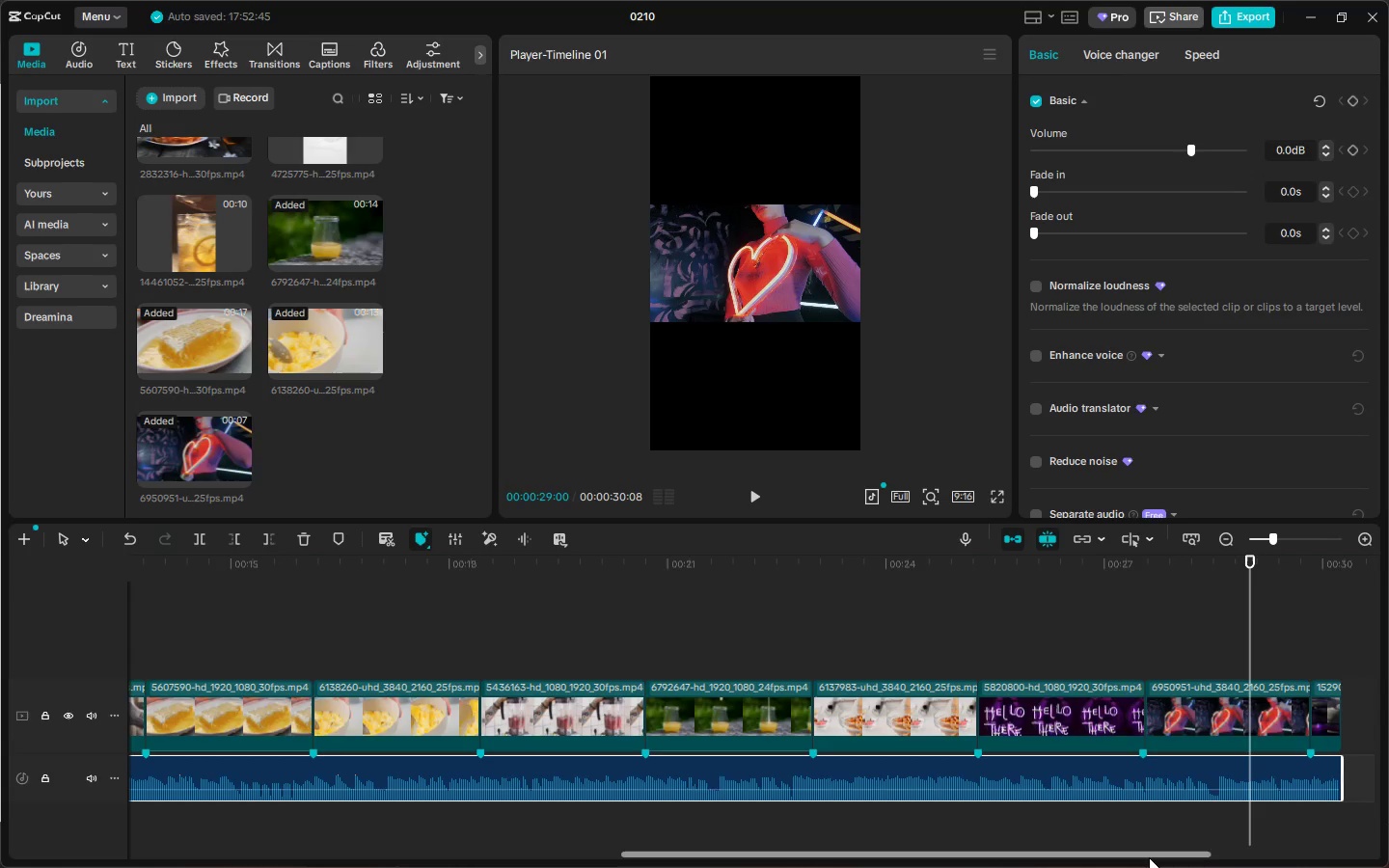 
key(Space)
 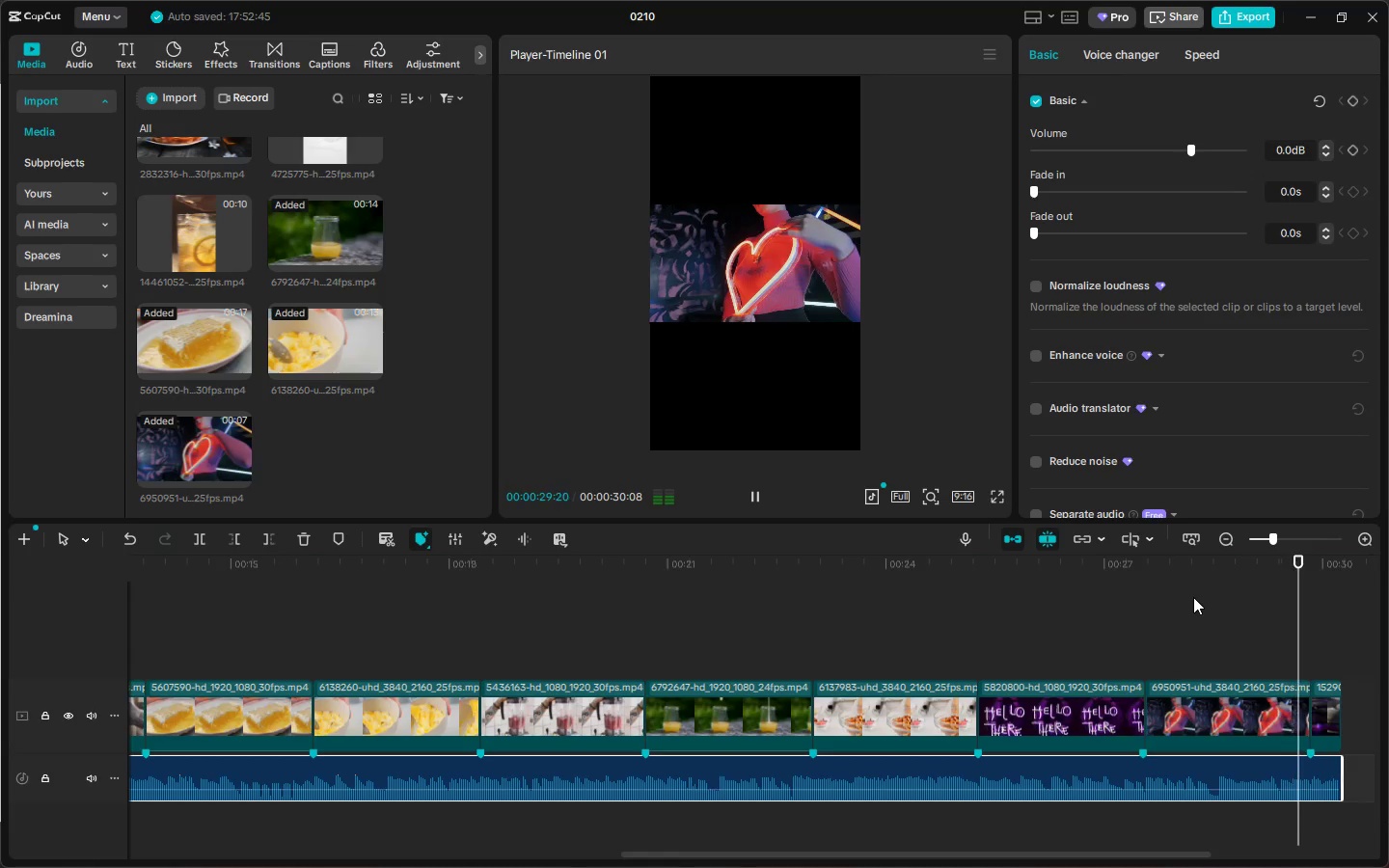 
key(Space)
 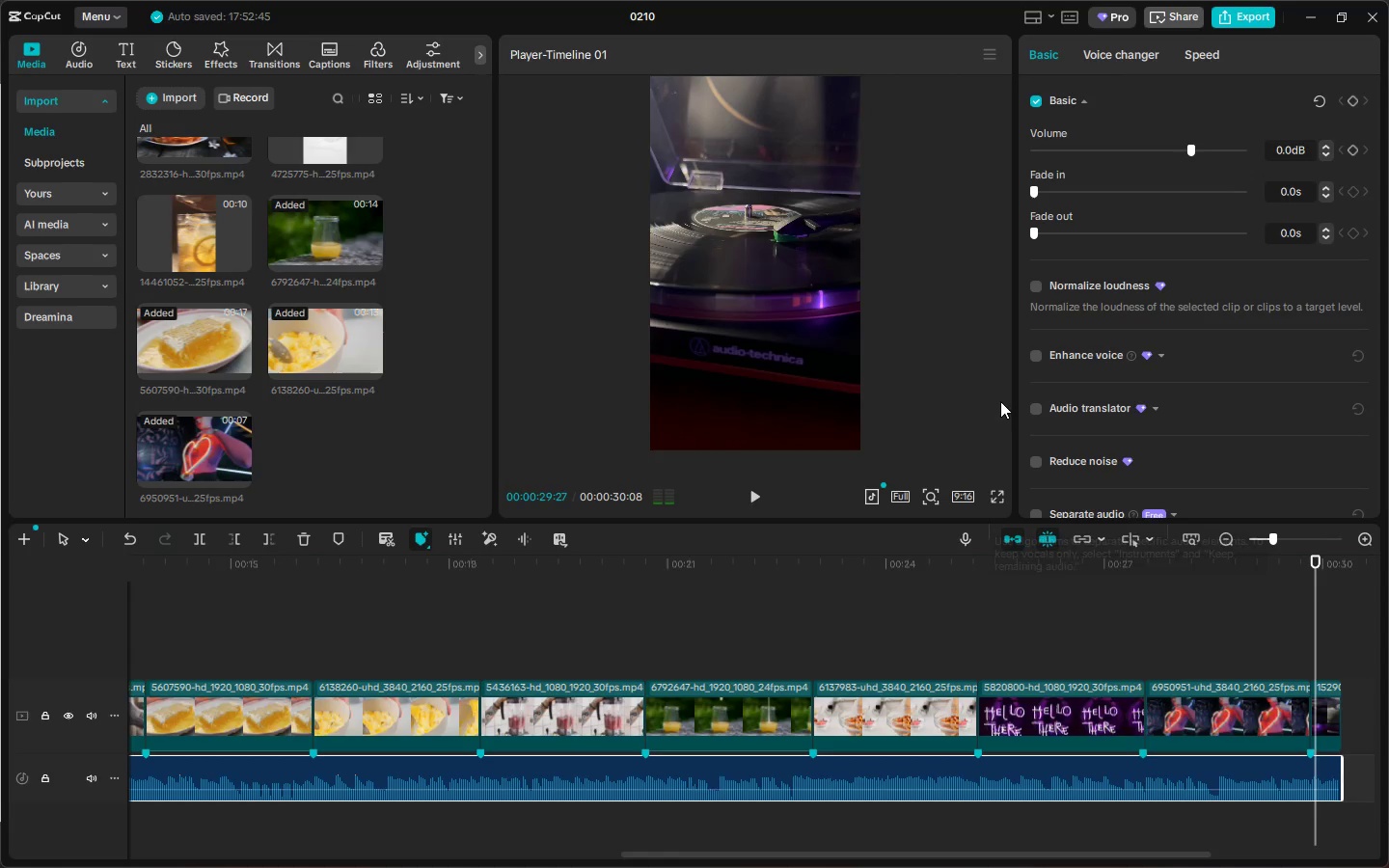 
key(Space)
 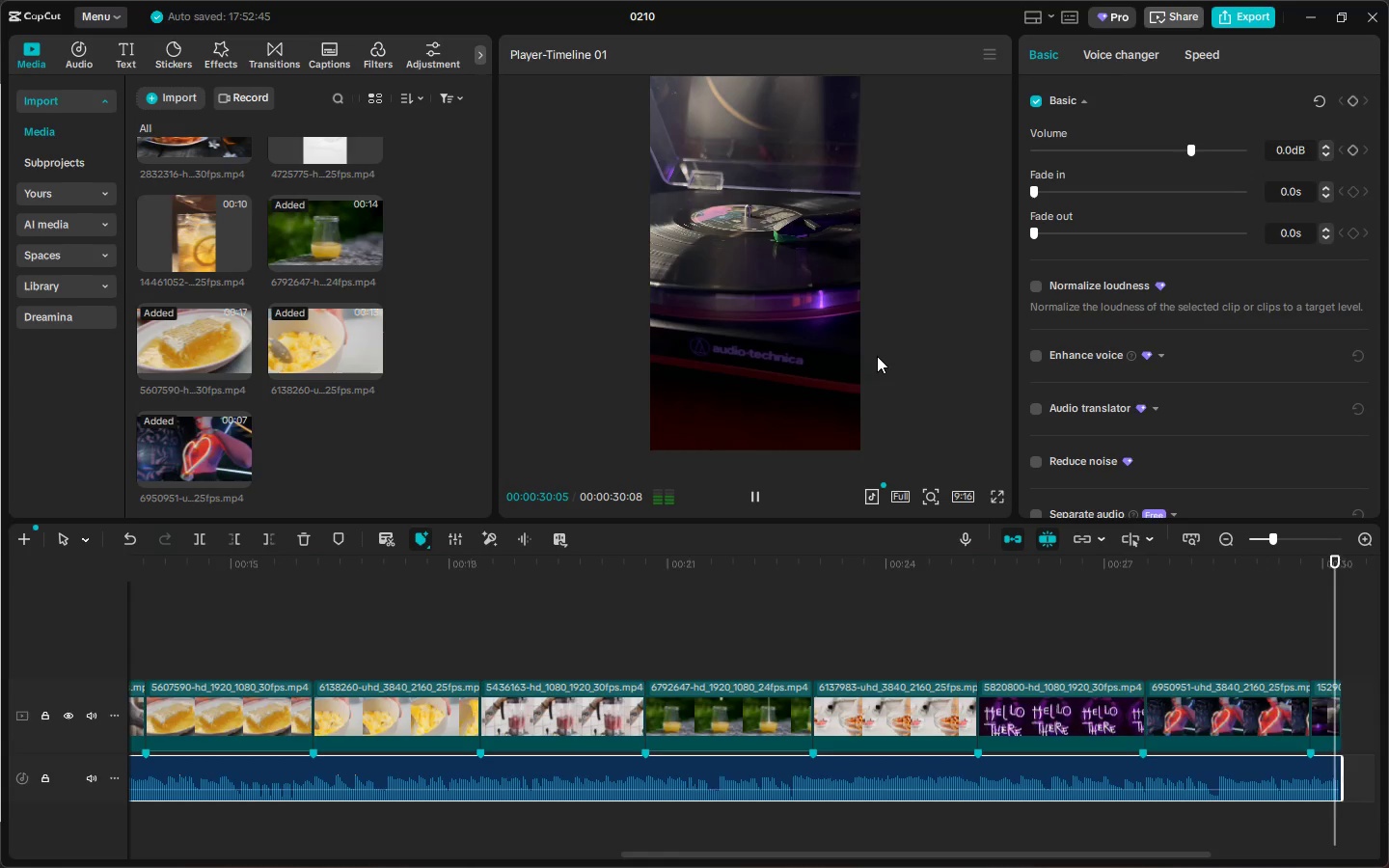 
key(Space)
 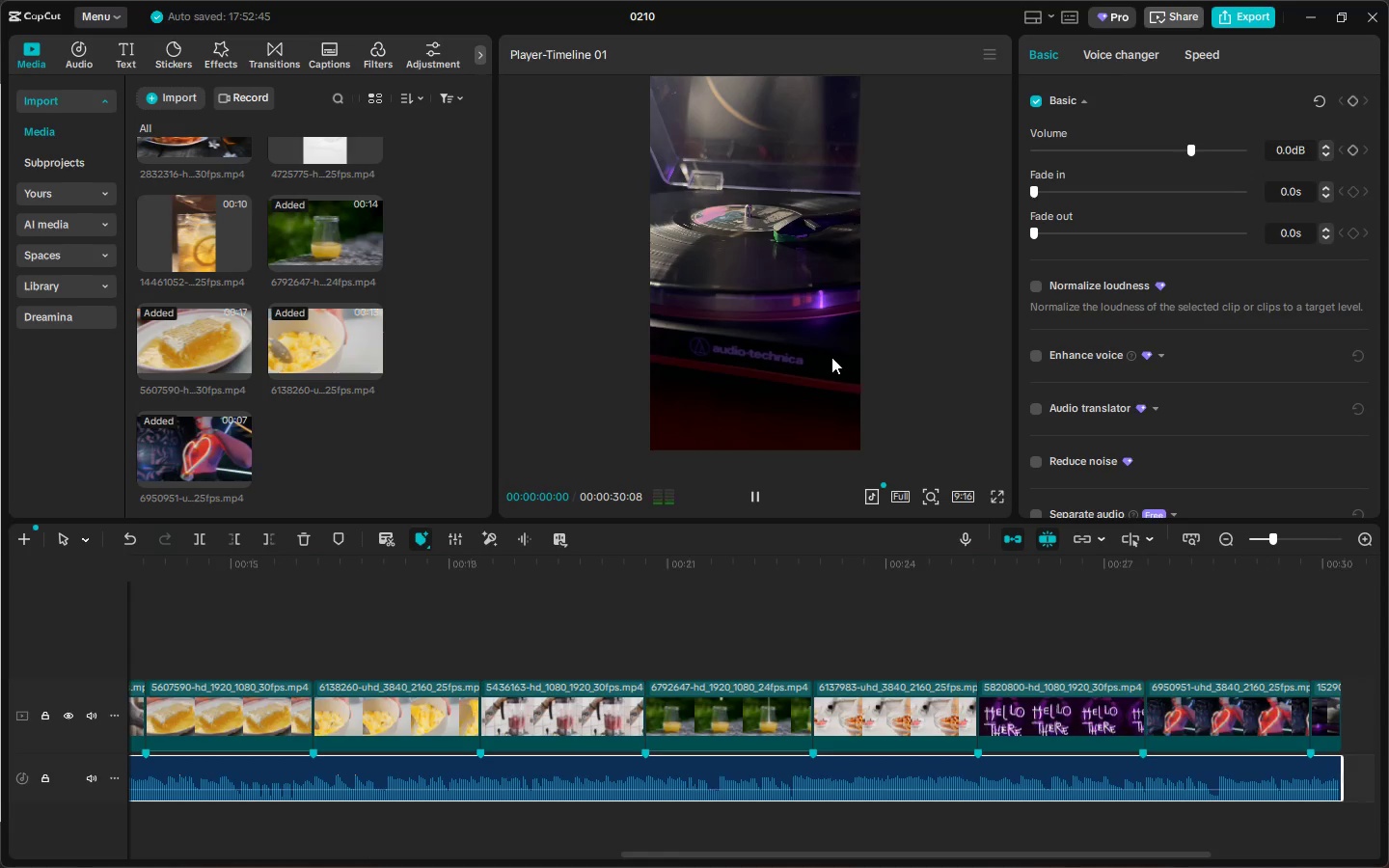 
left_click([822, 352])
 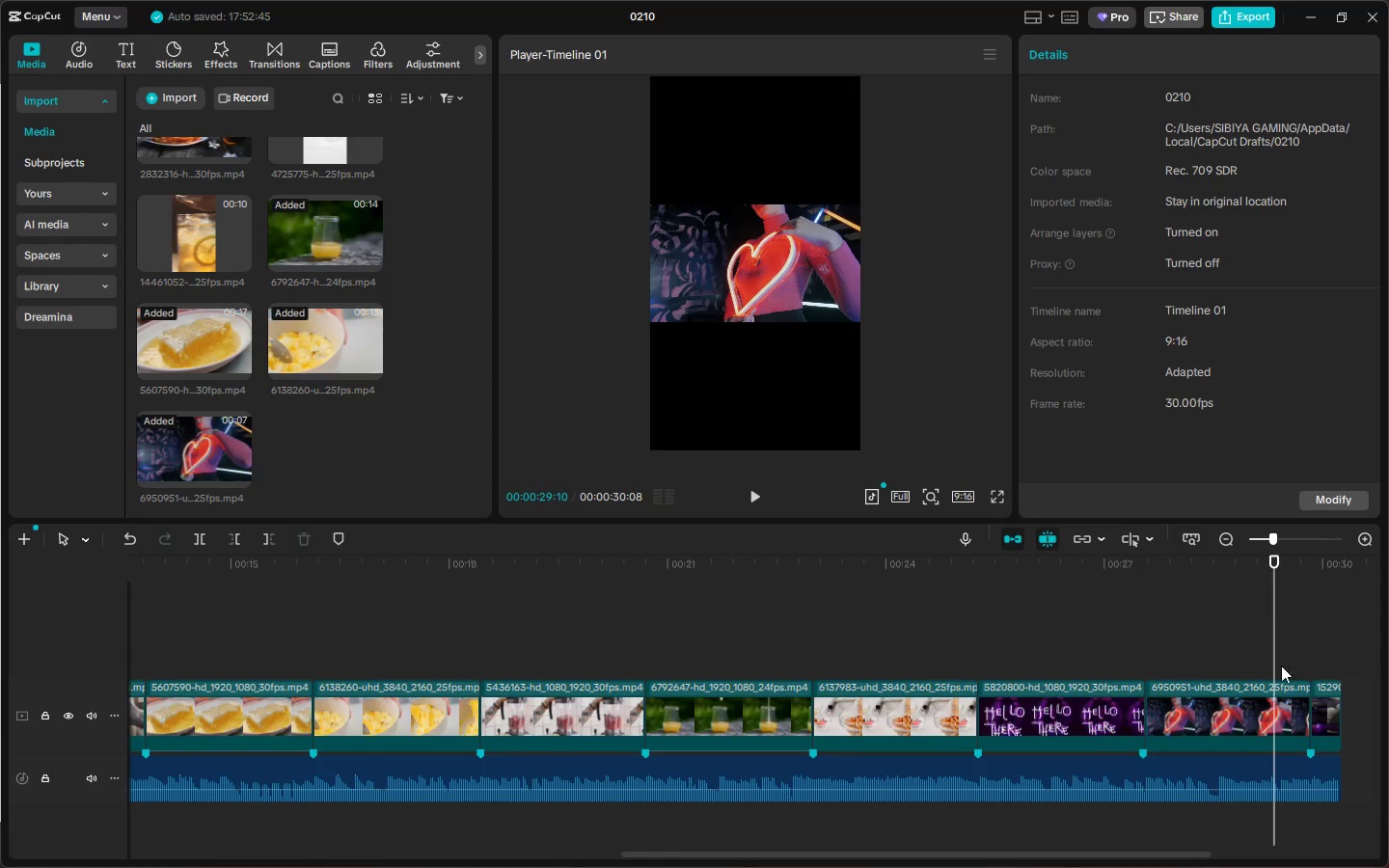 
left_click([1289, 695])
 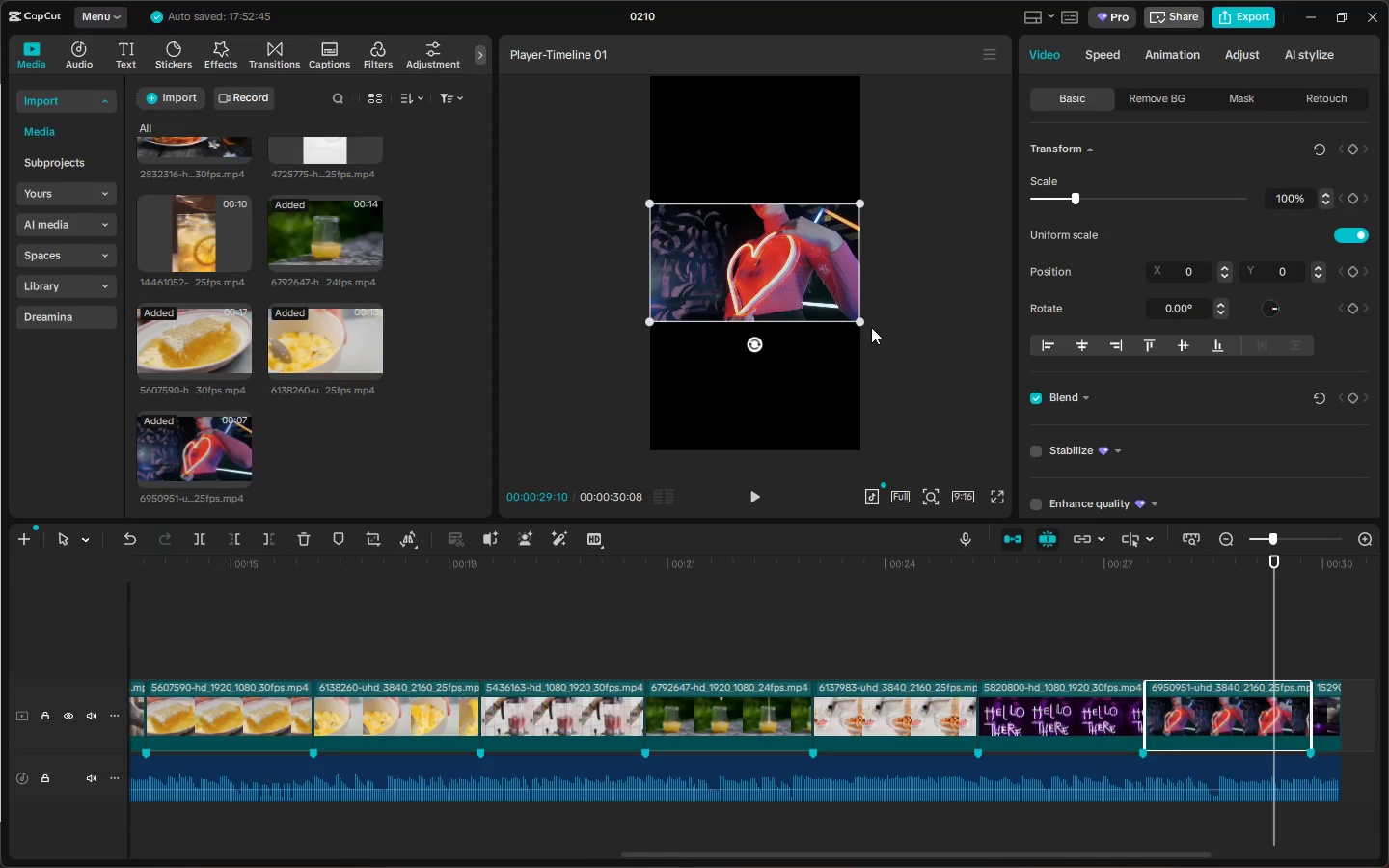 
left_click_drag(start_coordinate=[858, 319], to_coordinate=[1123, 610])
 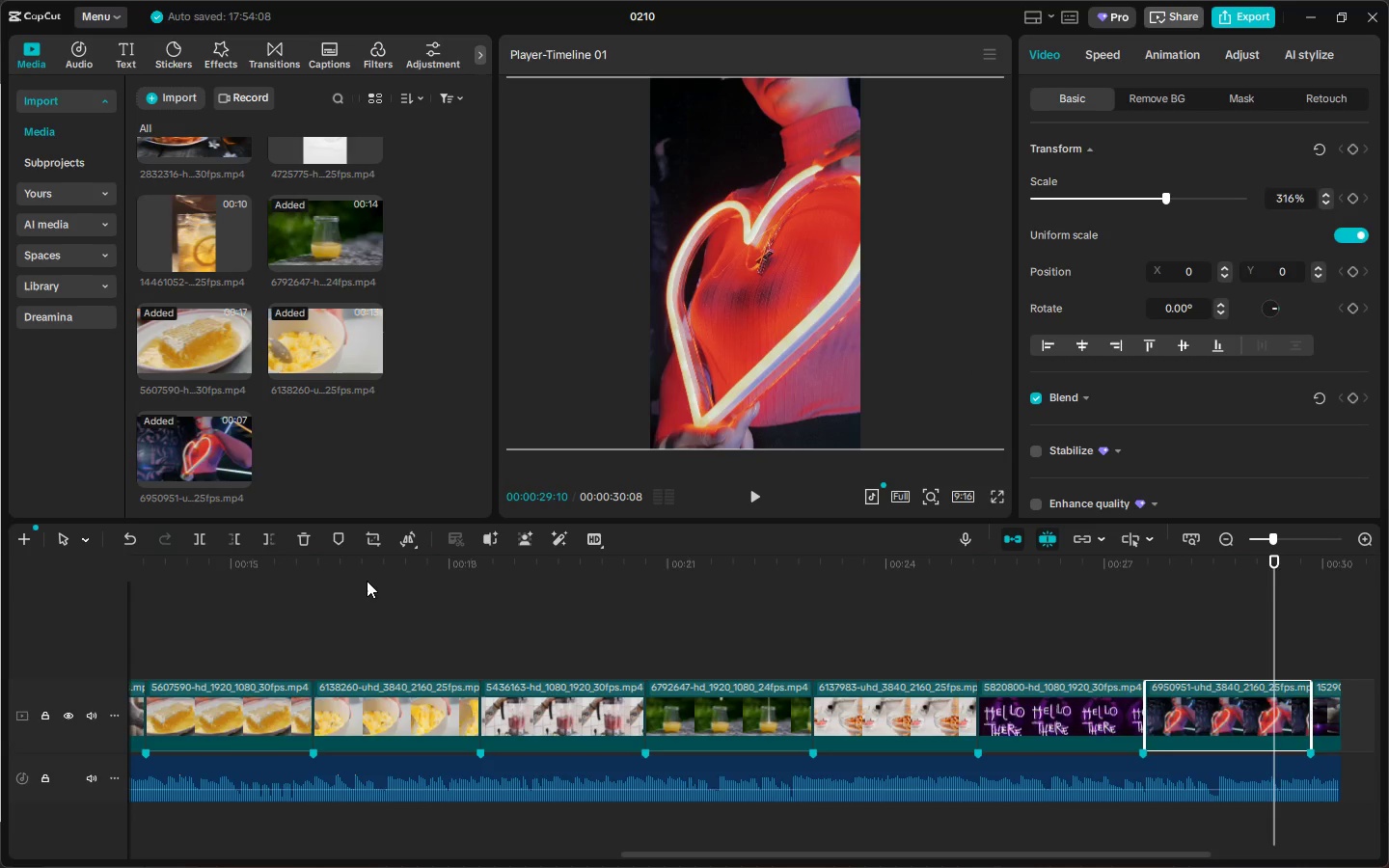 
left_click_drag(start_coordinate=[359, 579], to_coordinate=[0, 610])
 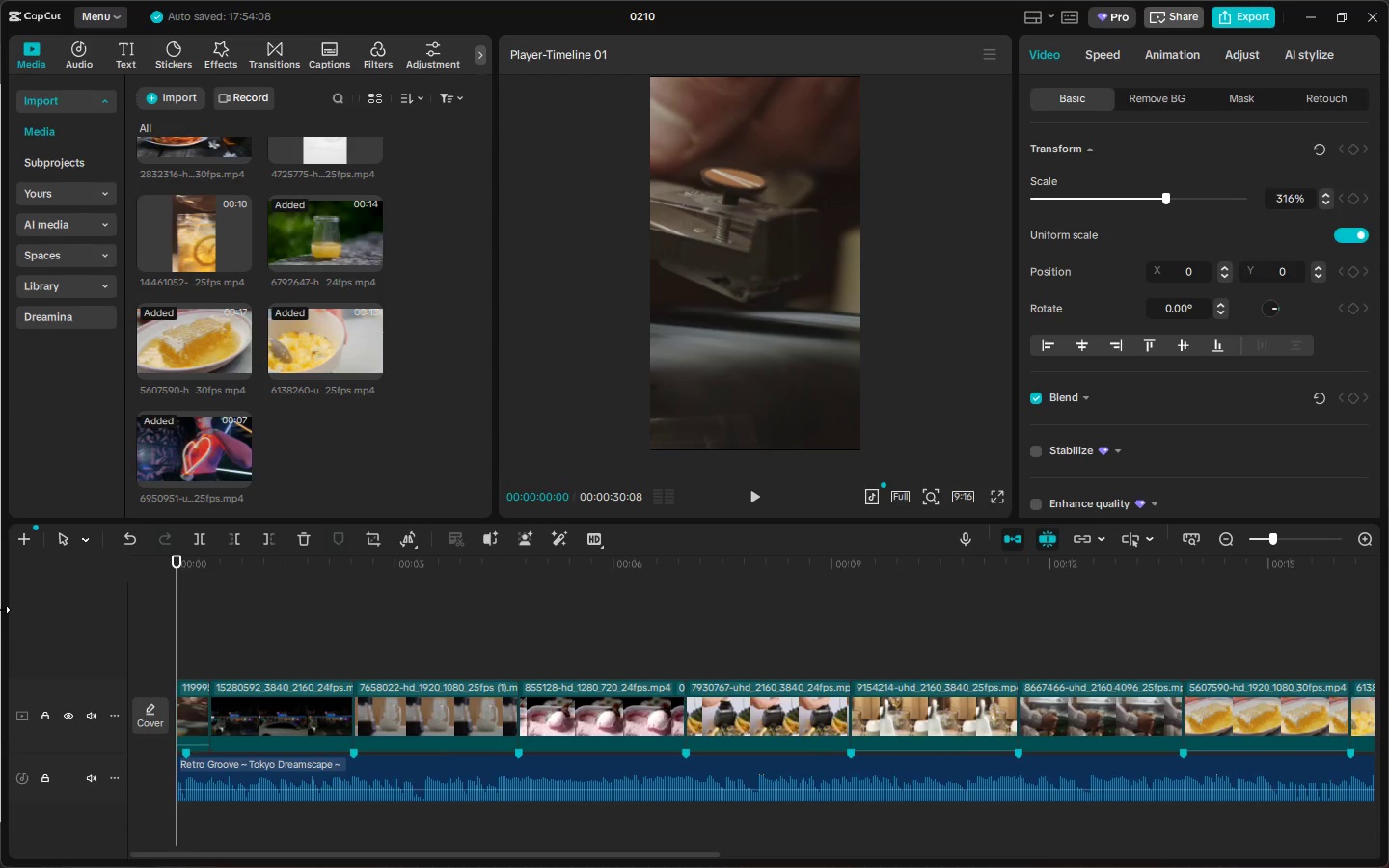 
wait(10.73)
 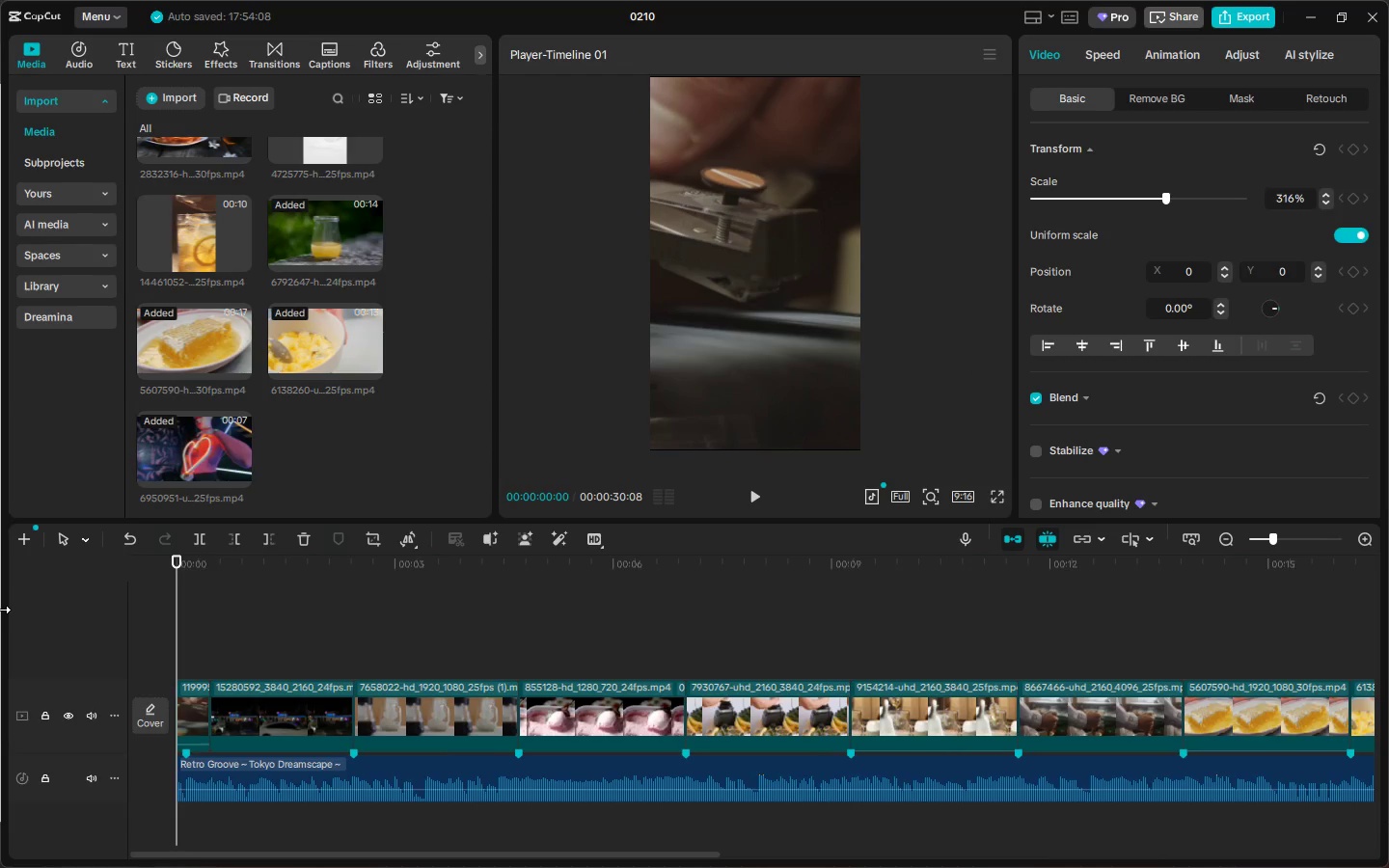 
left_click_drag(start_coordinate=[202, 568], to_coordinate=[131, 573])
 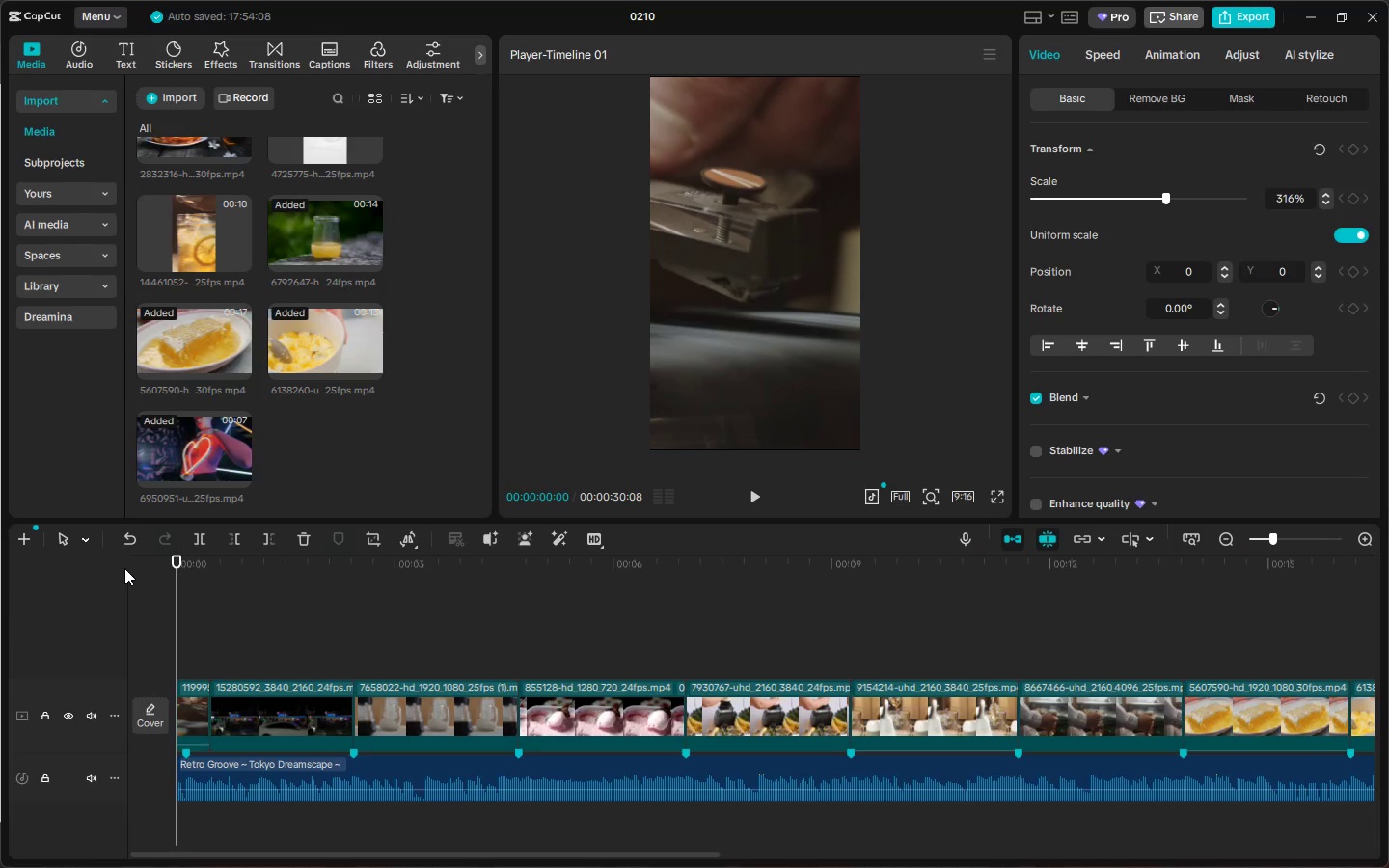 
wait(5.33)
 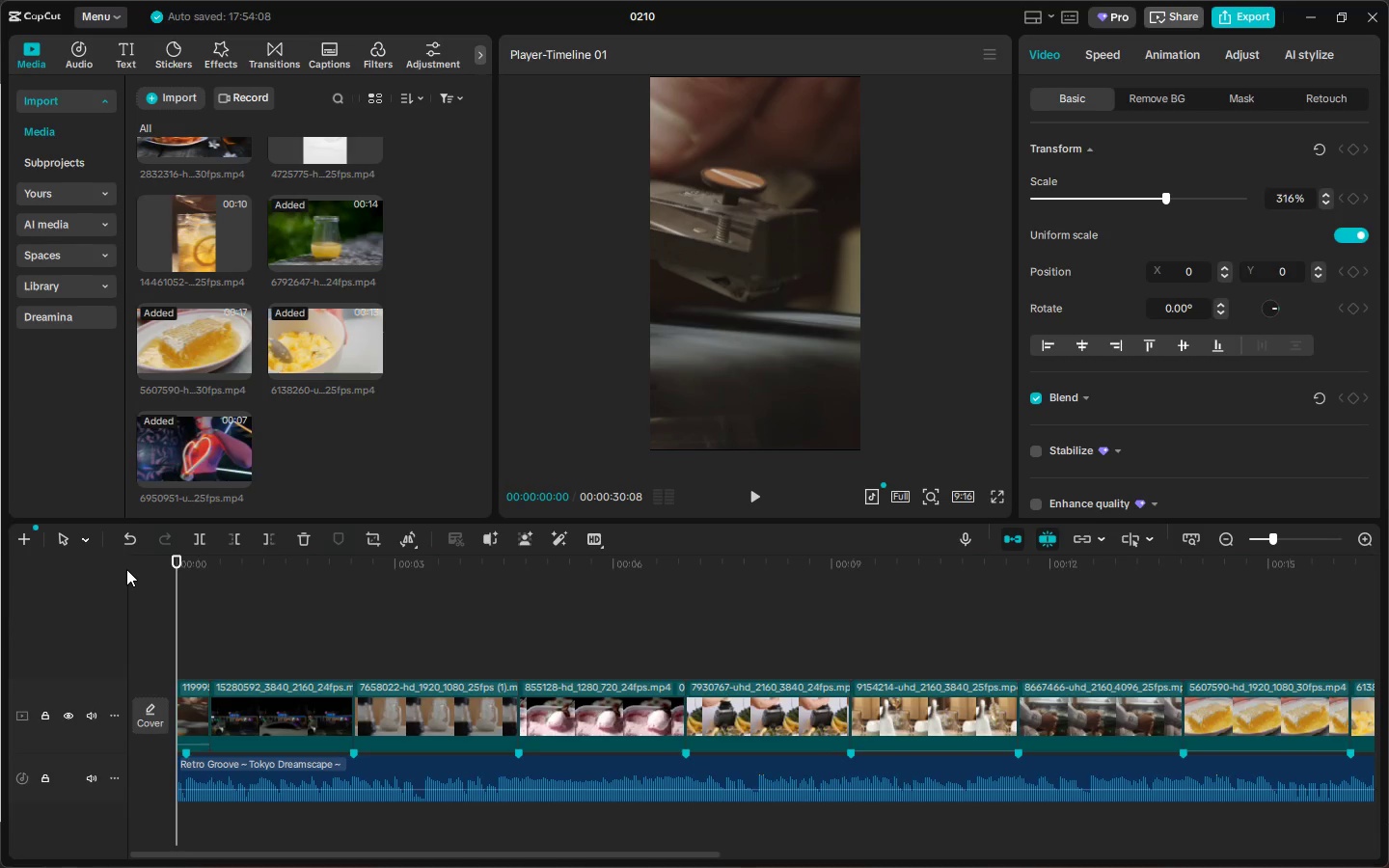 
key(Space)
 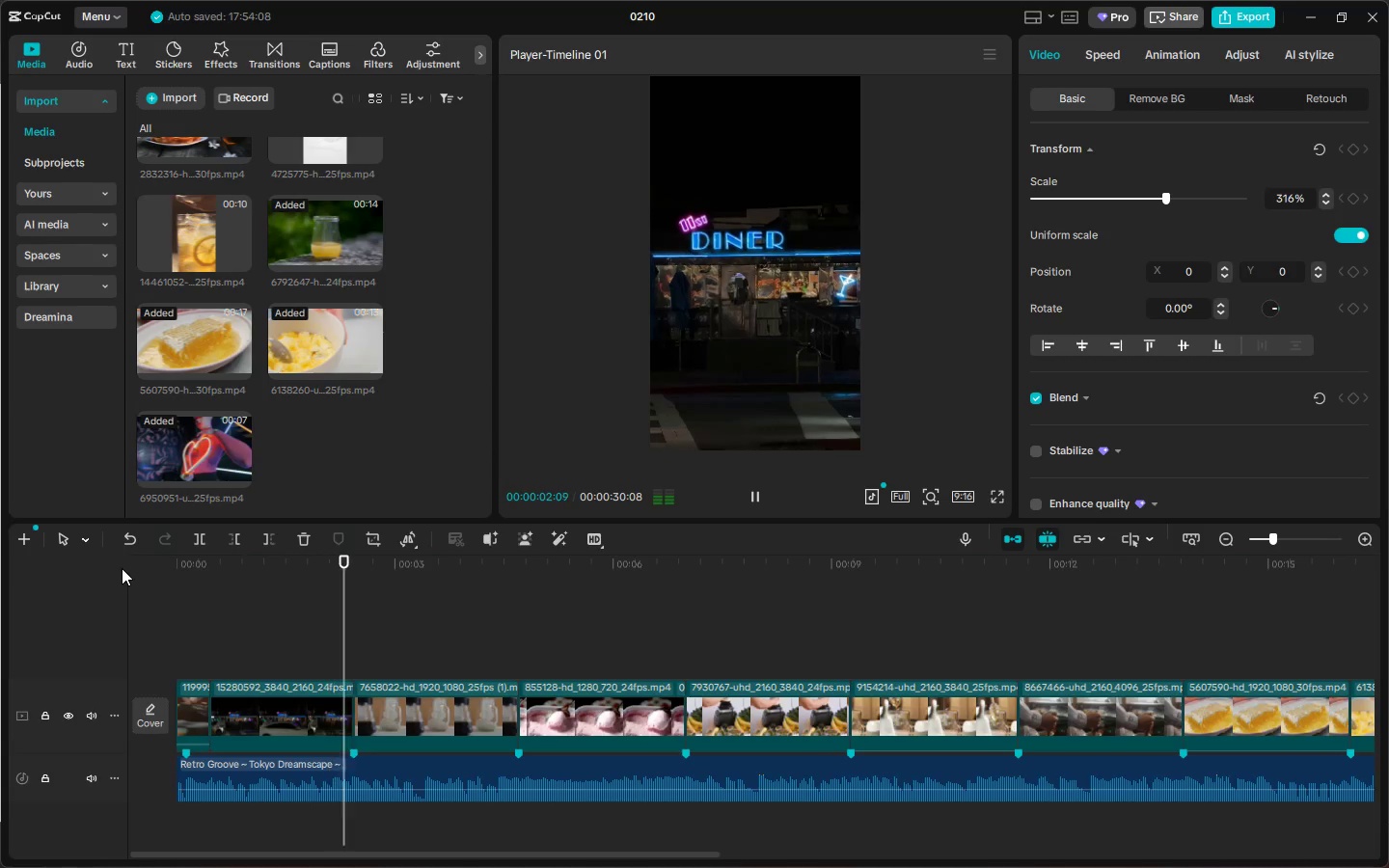 
key(Space)
 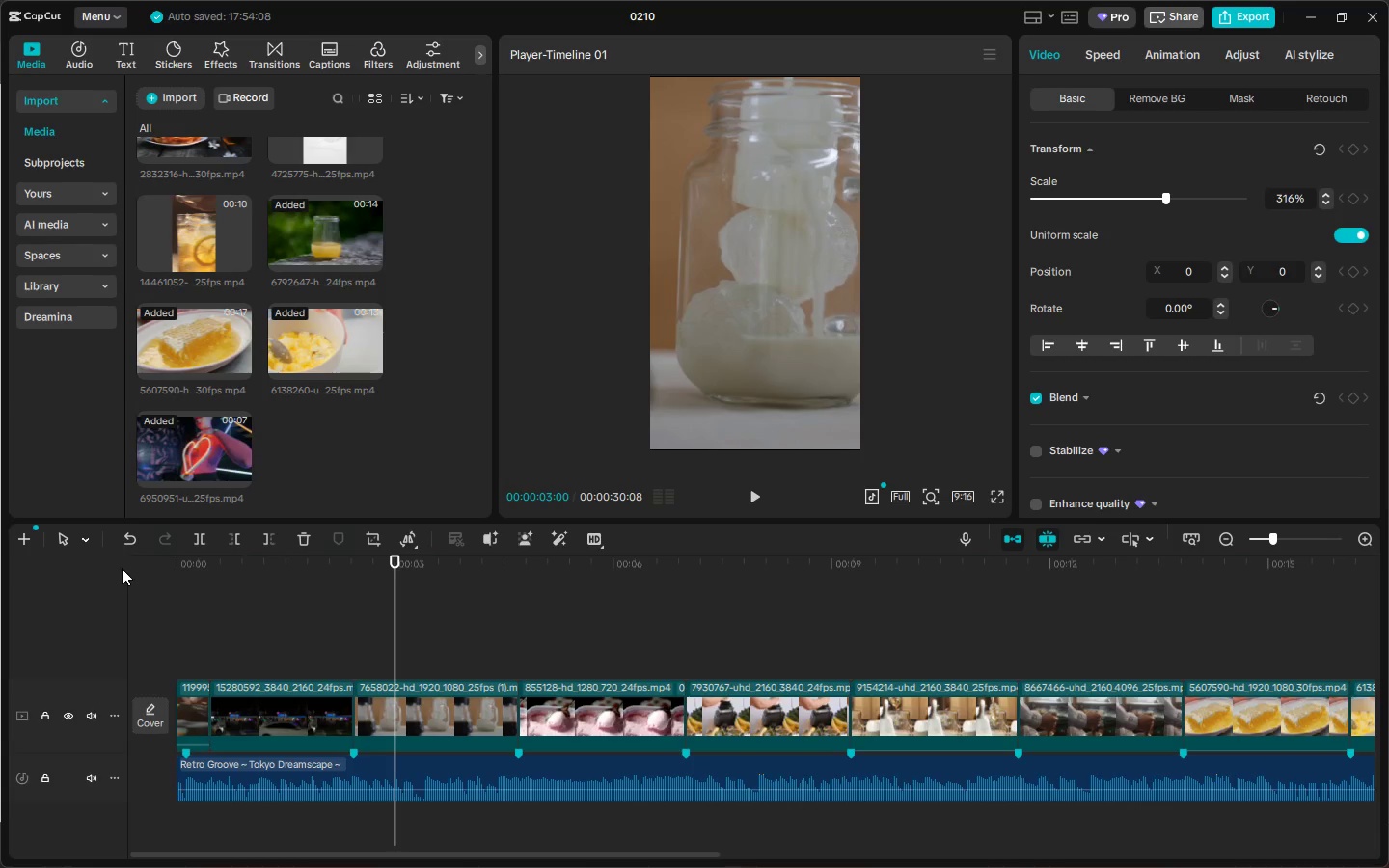 
wait(13.41)
 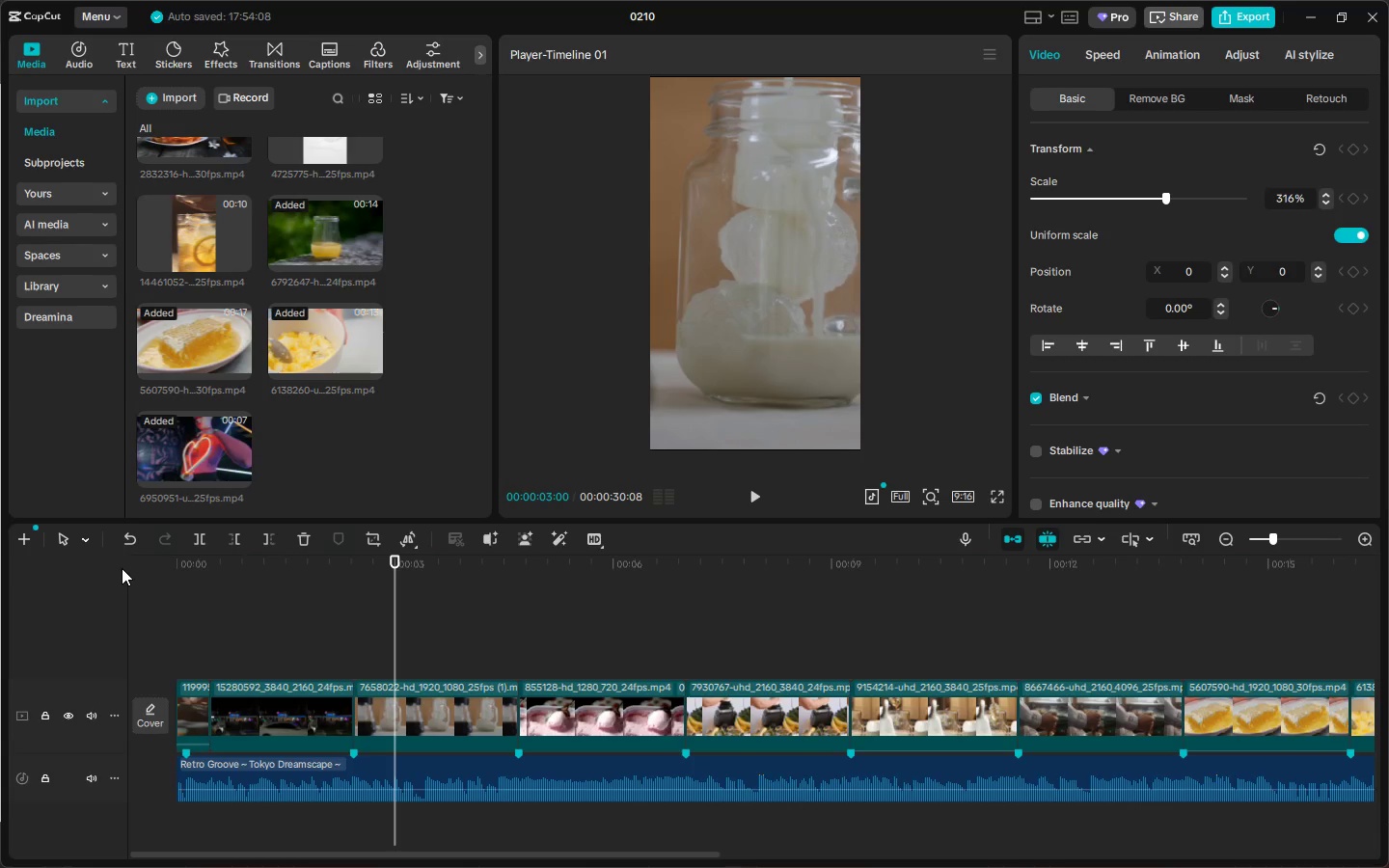 
left_click_drag(start_coordinate=[241, 560], to_coordinate=[33, 557])
 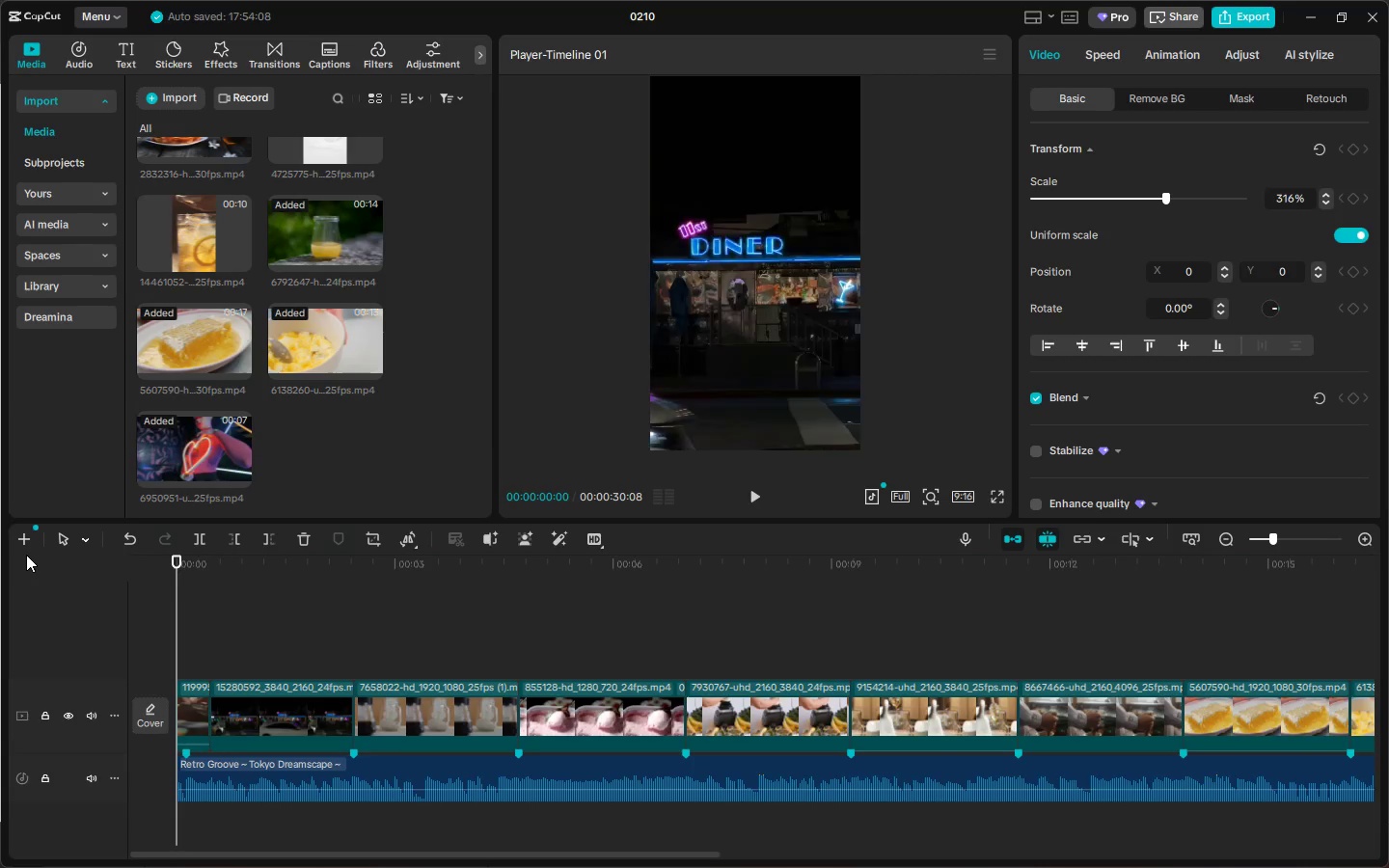 
key(Space)
 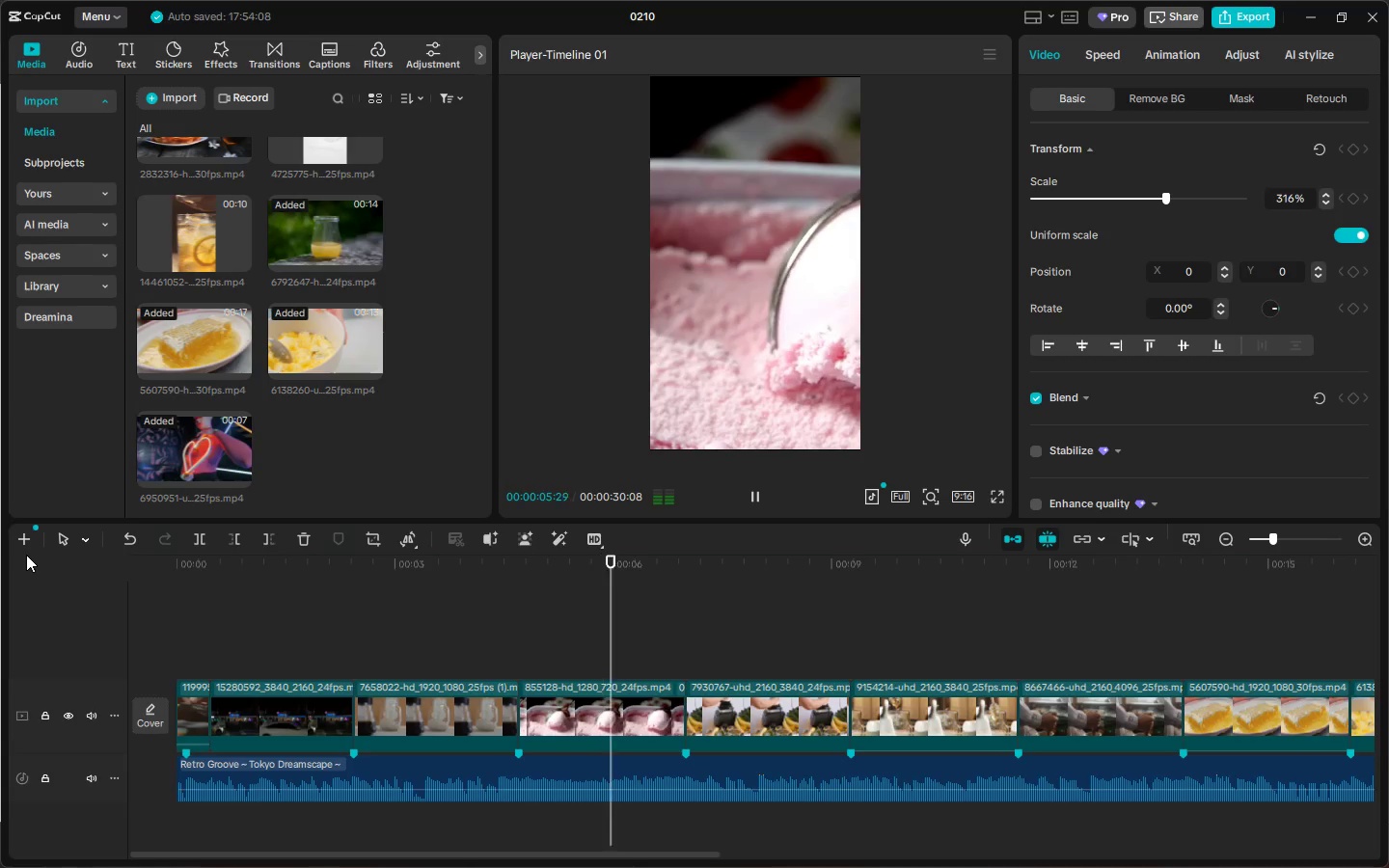 
wait(11.06)
 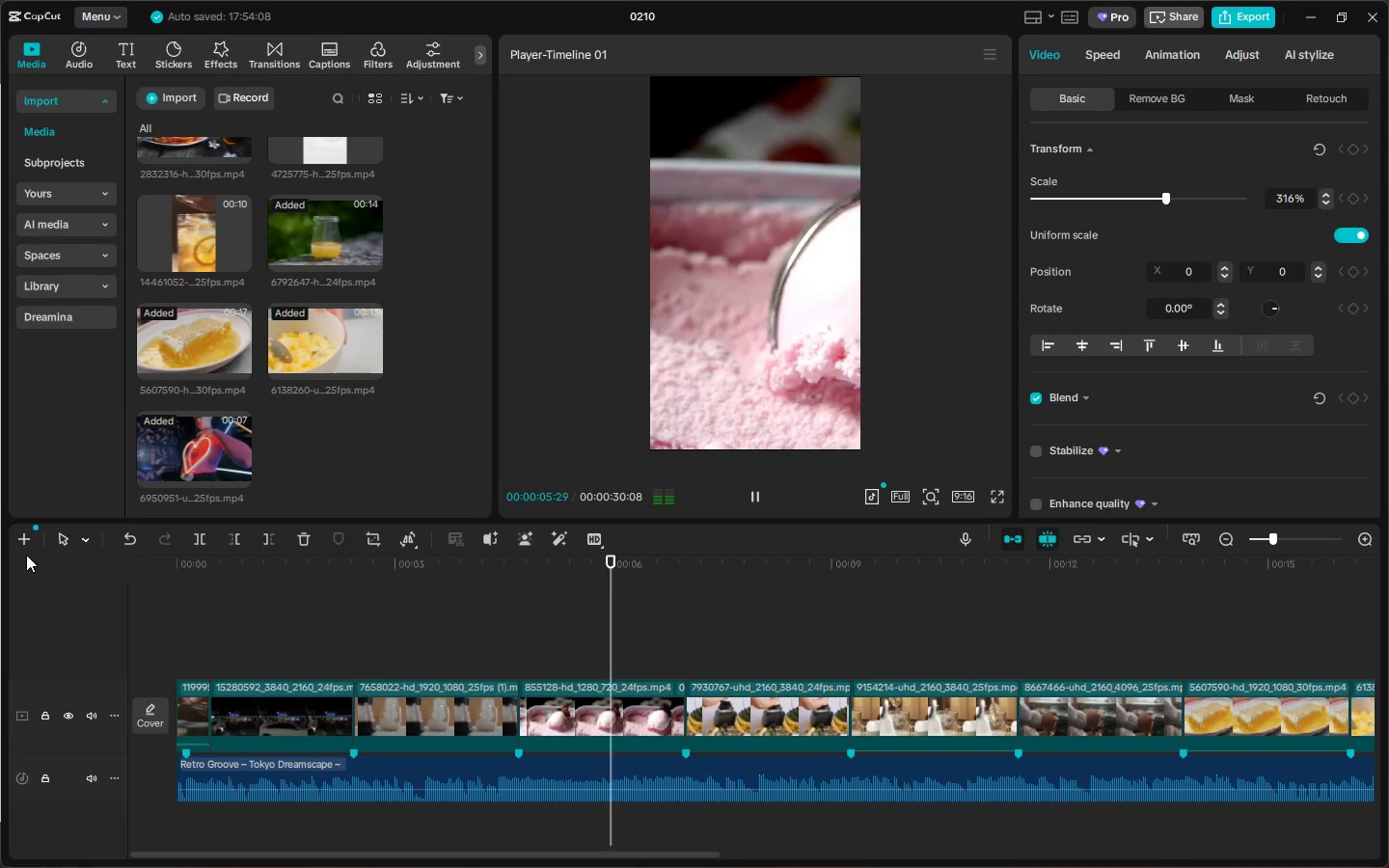 
key(Space)
 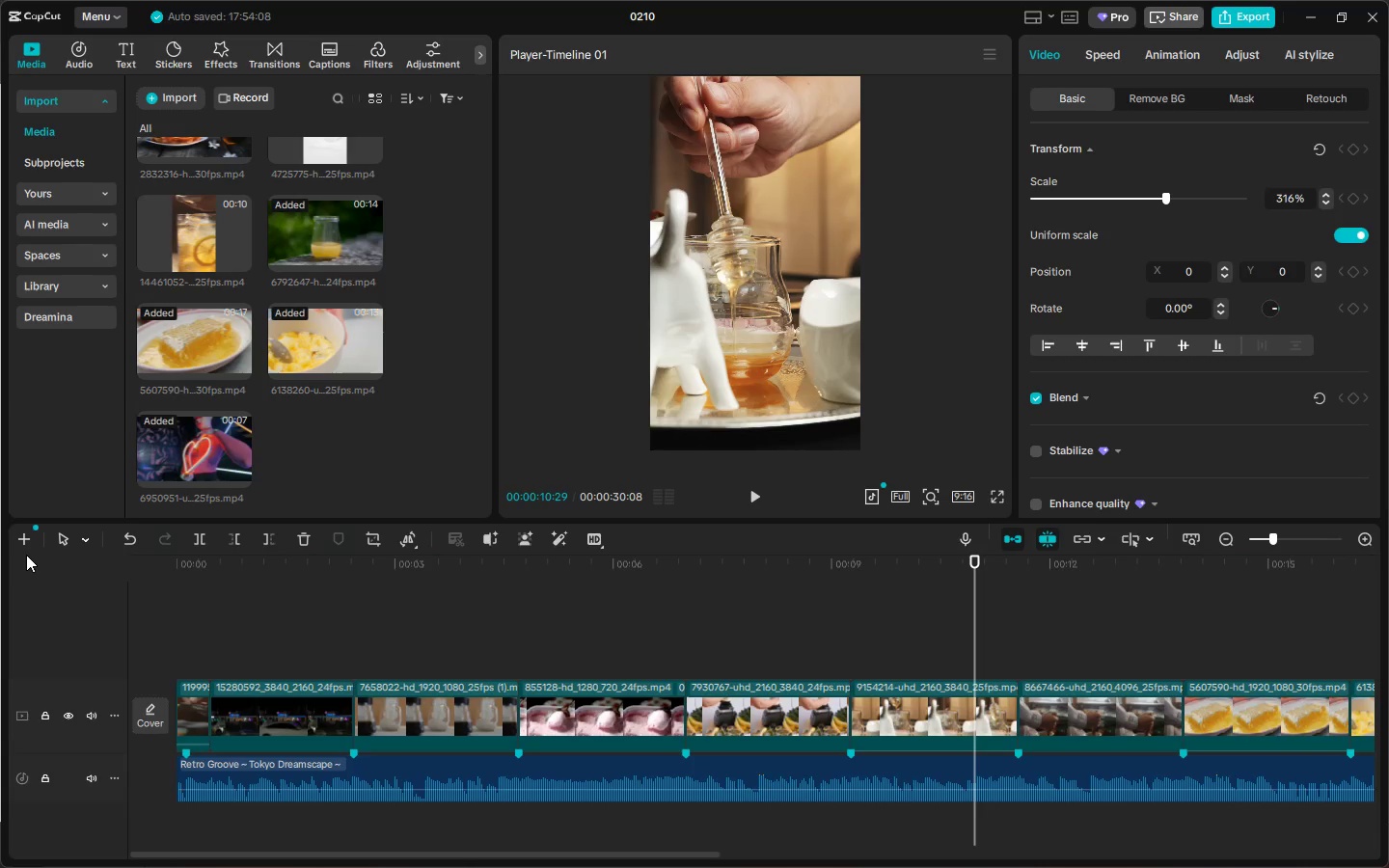 
wait(40.05)
 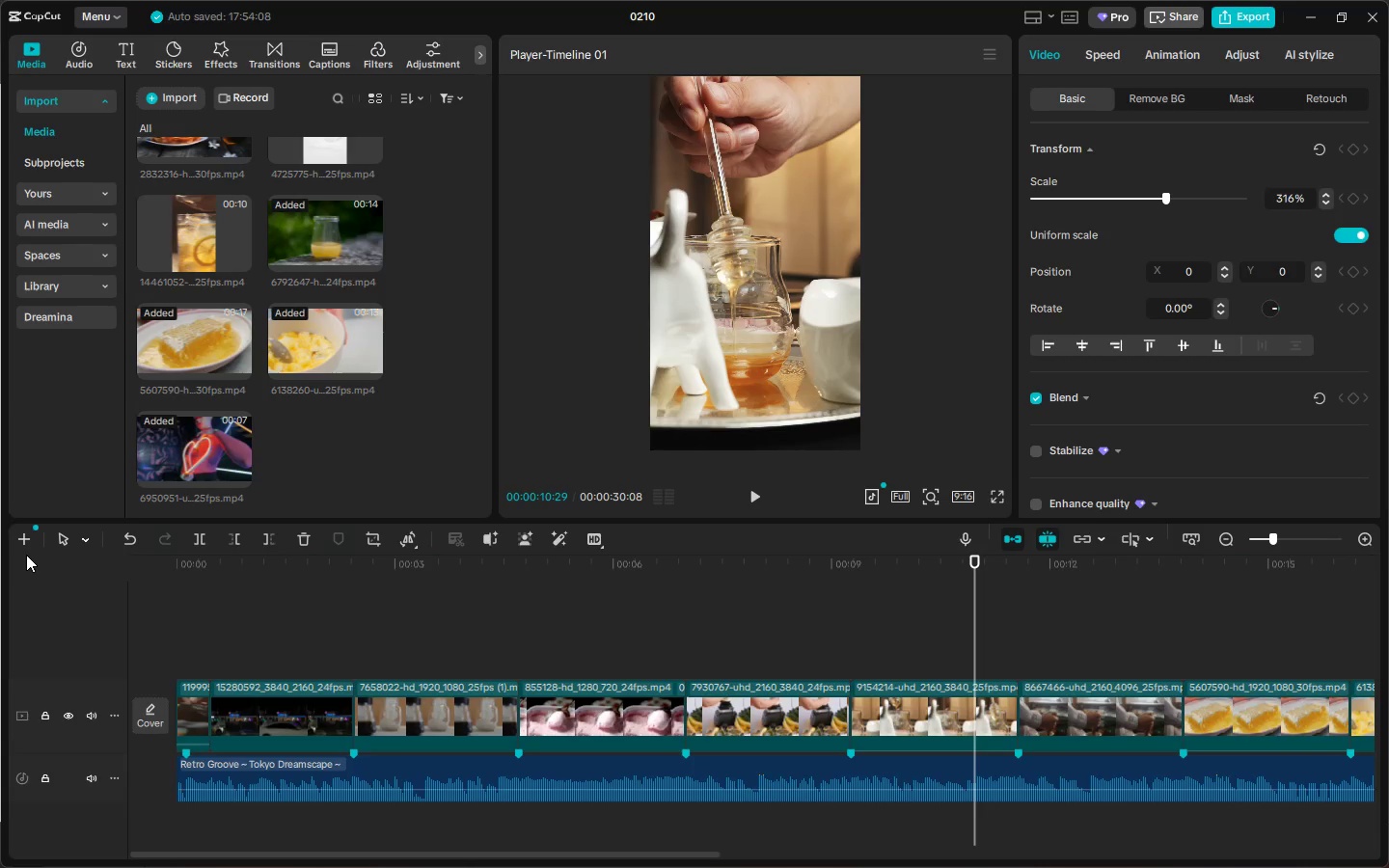 
left_click_drag(start_coordinate=[210, 565], to_coordinate=[90, 565])
 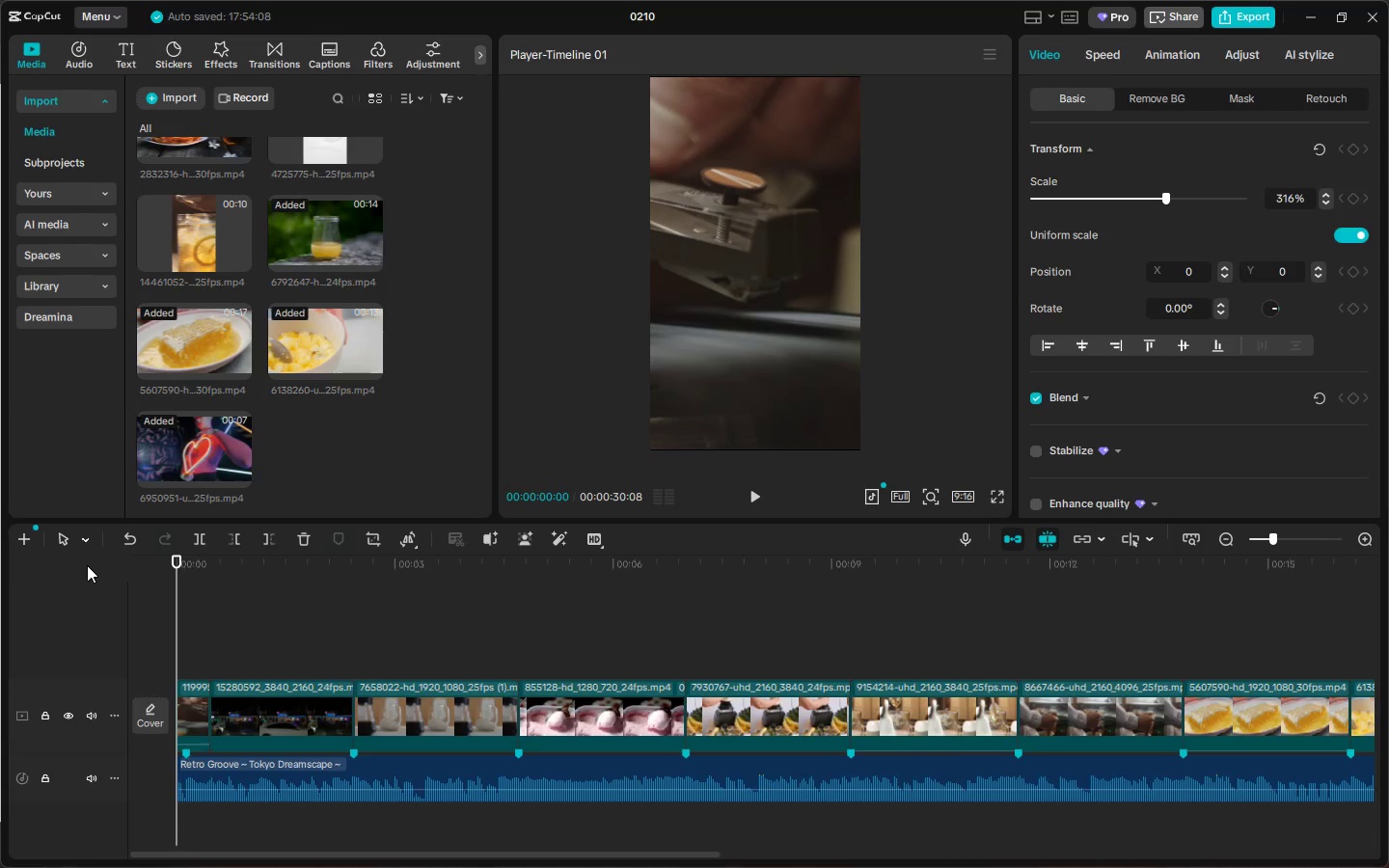 
key(Space)
 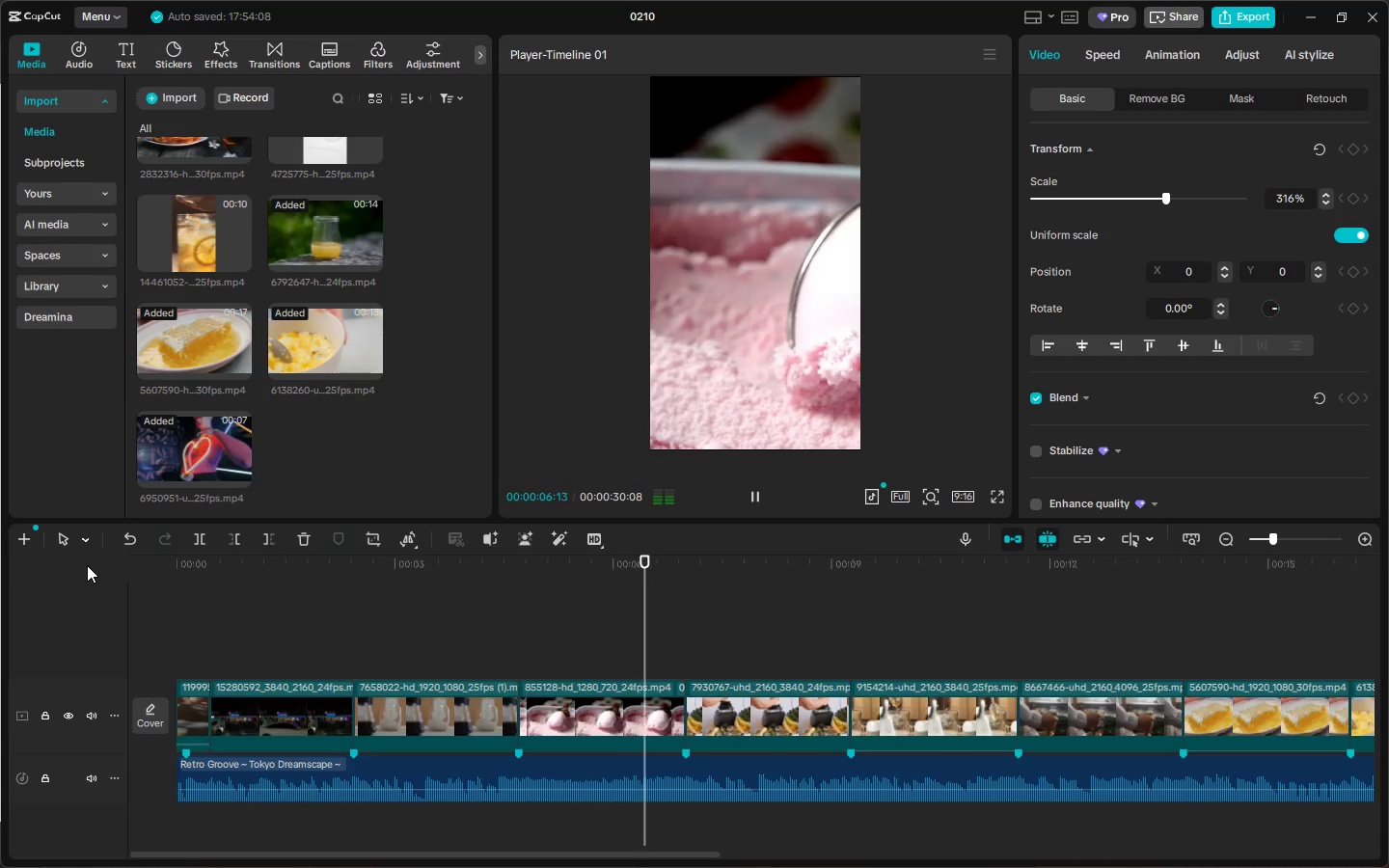 
wait(11.39)
 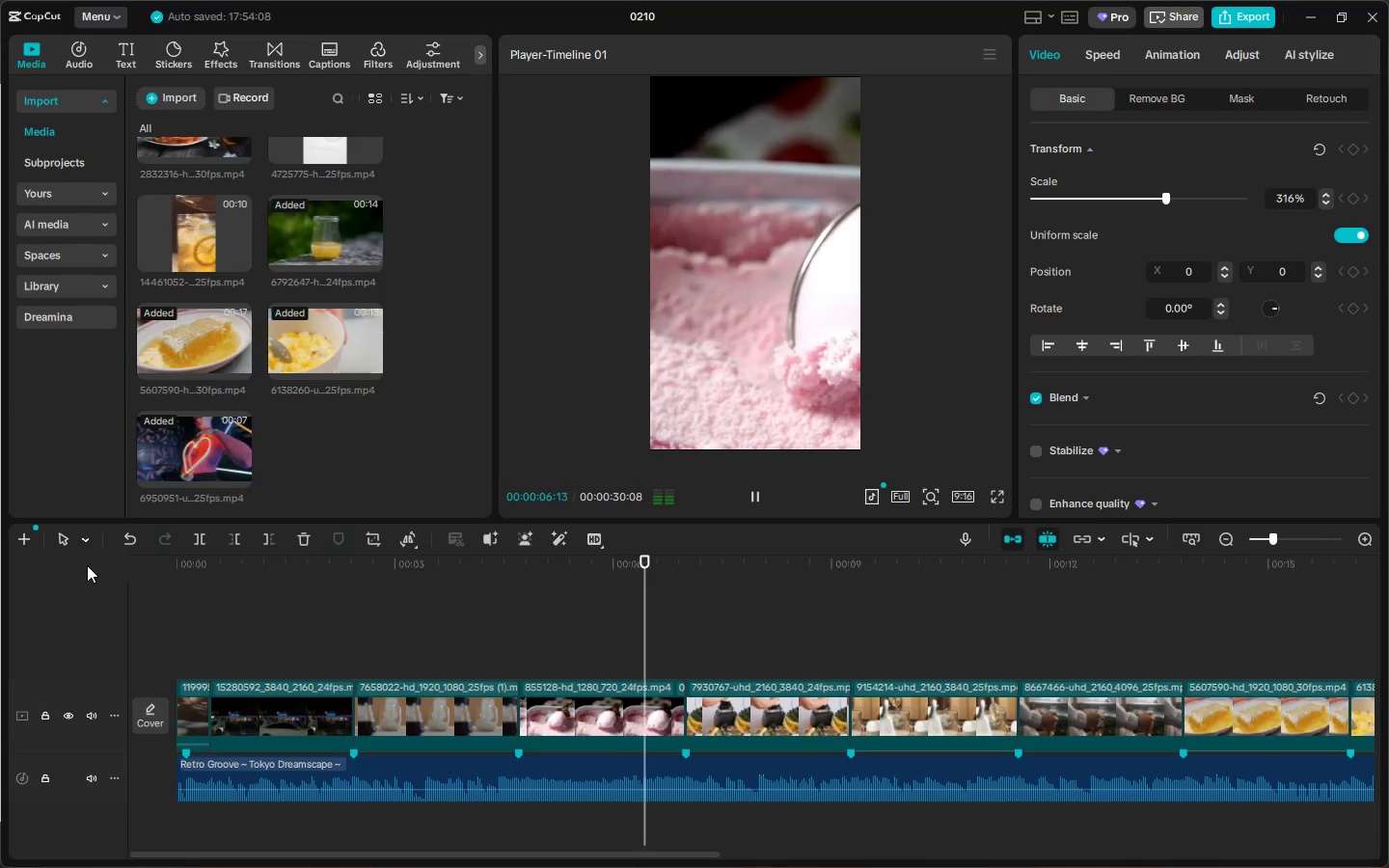 
left_click_drag(start_coordinate=[567, 855], to_coordinate=[813, 859])
 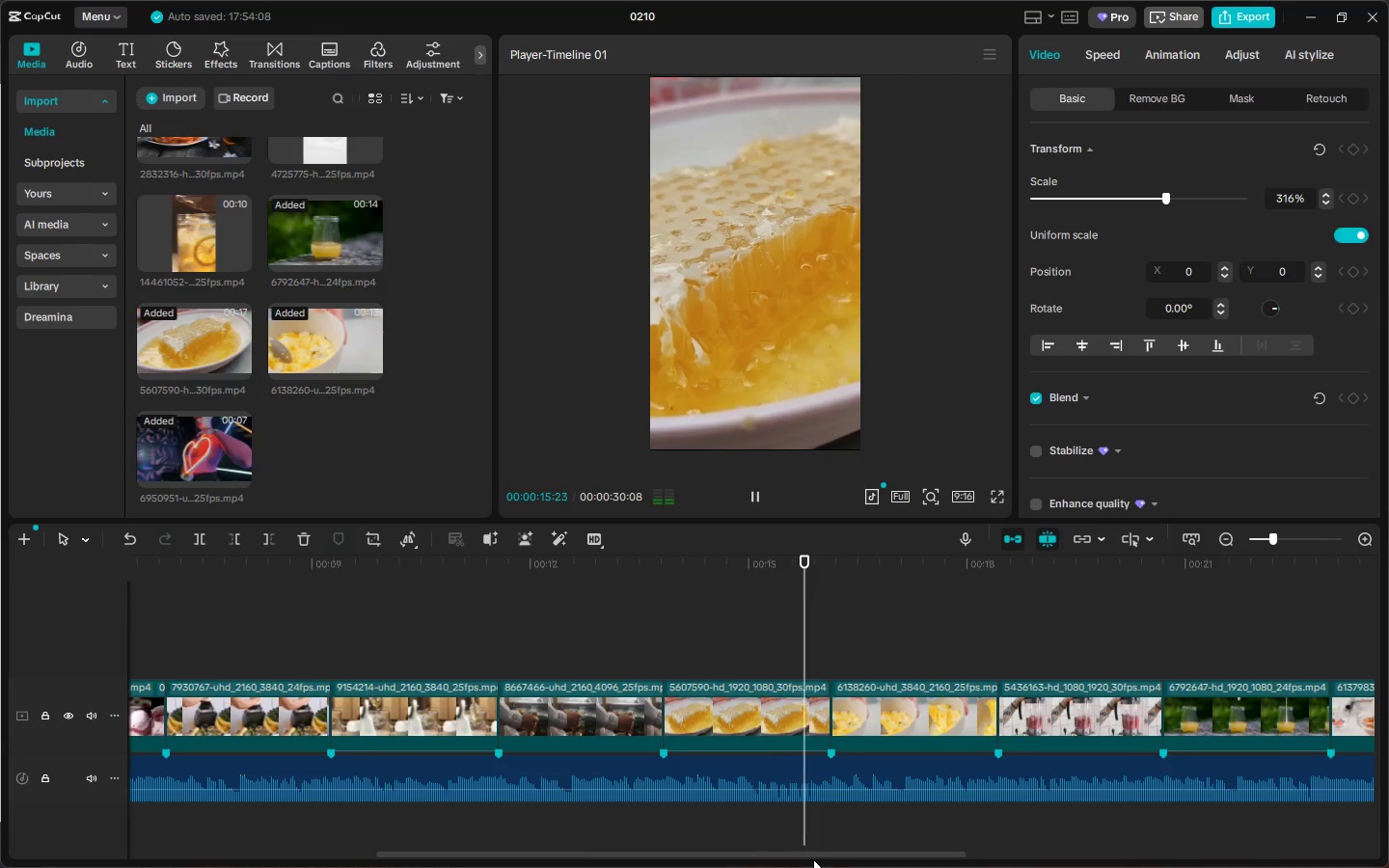 
key(Space)
 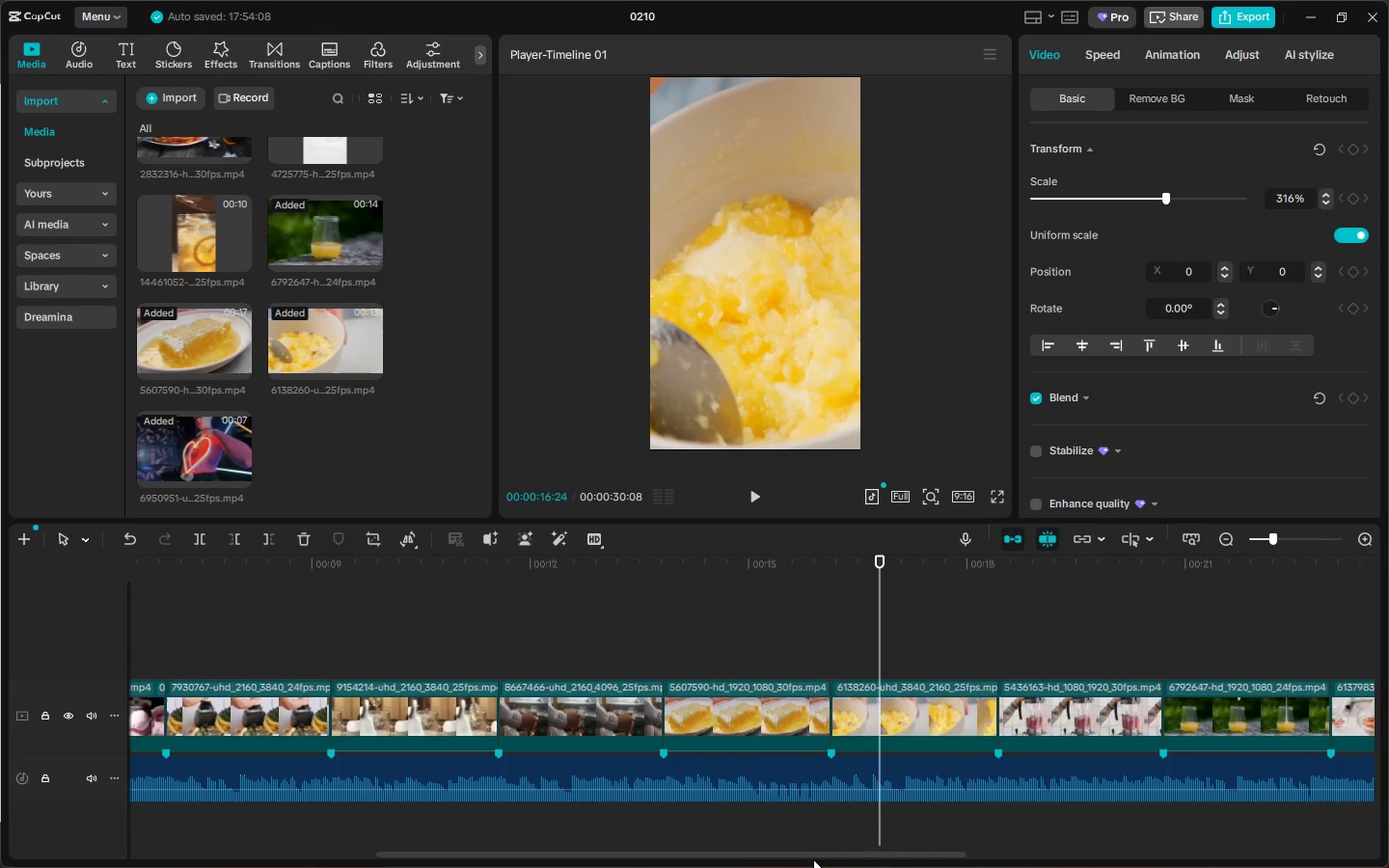 
wait(15.73)
 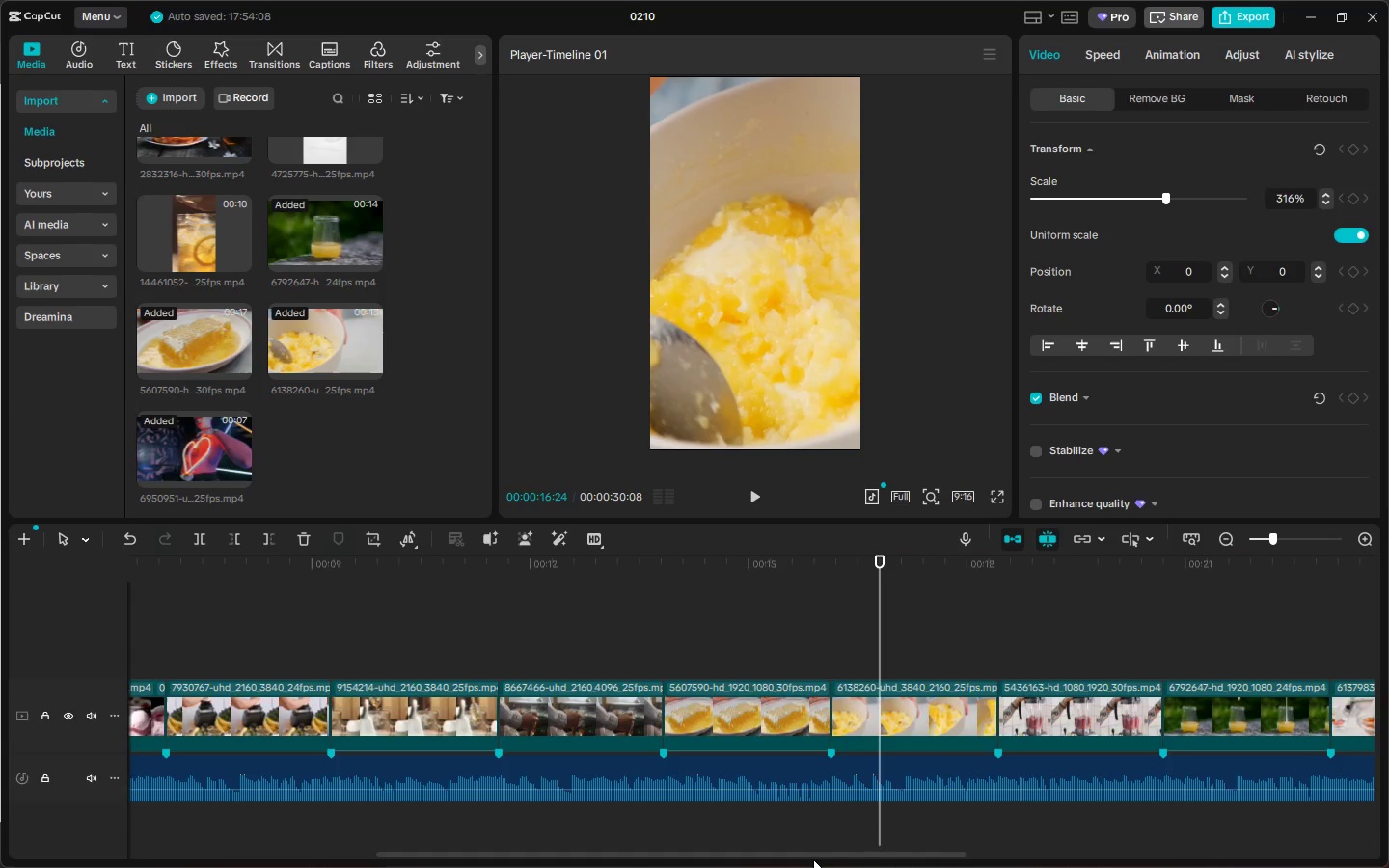 
key(Space)
 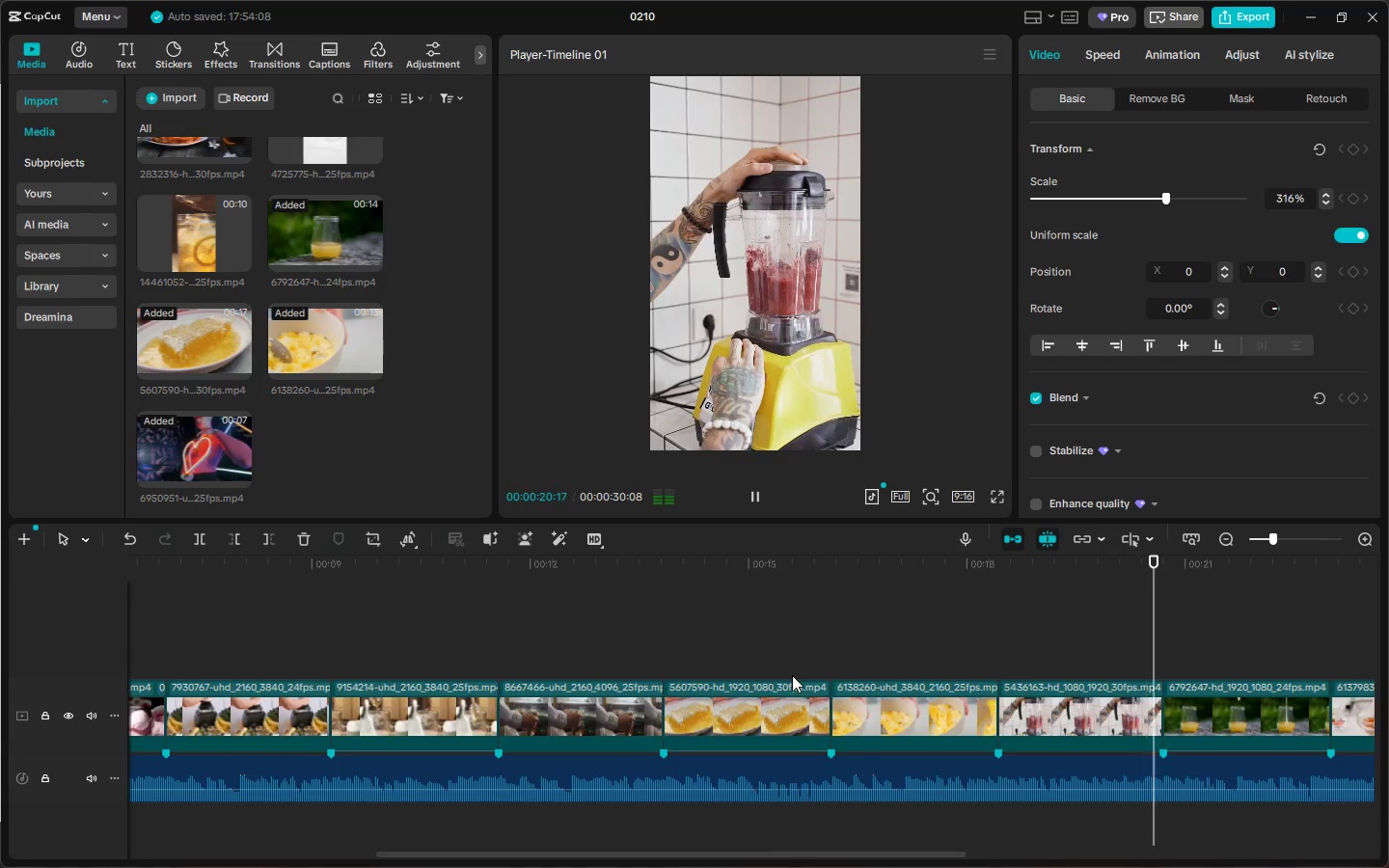 
left_click_drag(start_coordinate=[820, 858], to_coordinate=[1130, 857])
 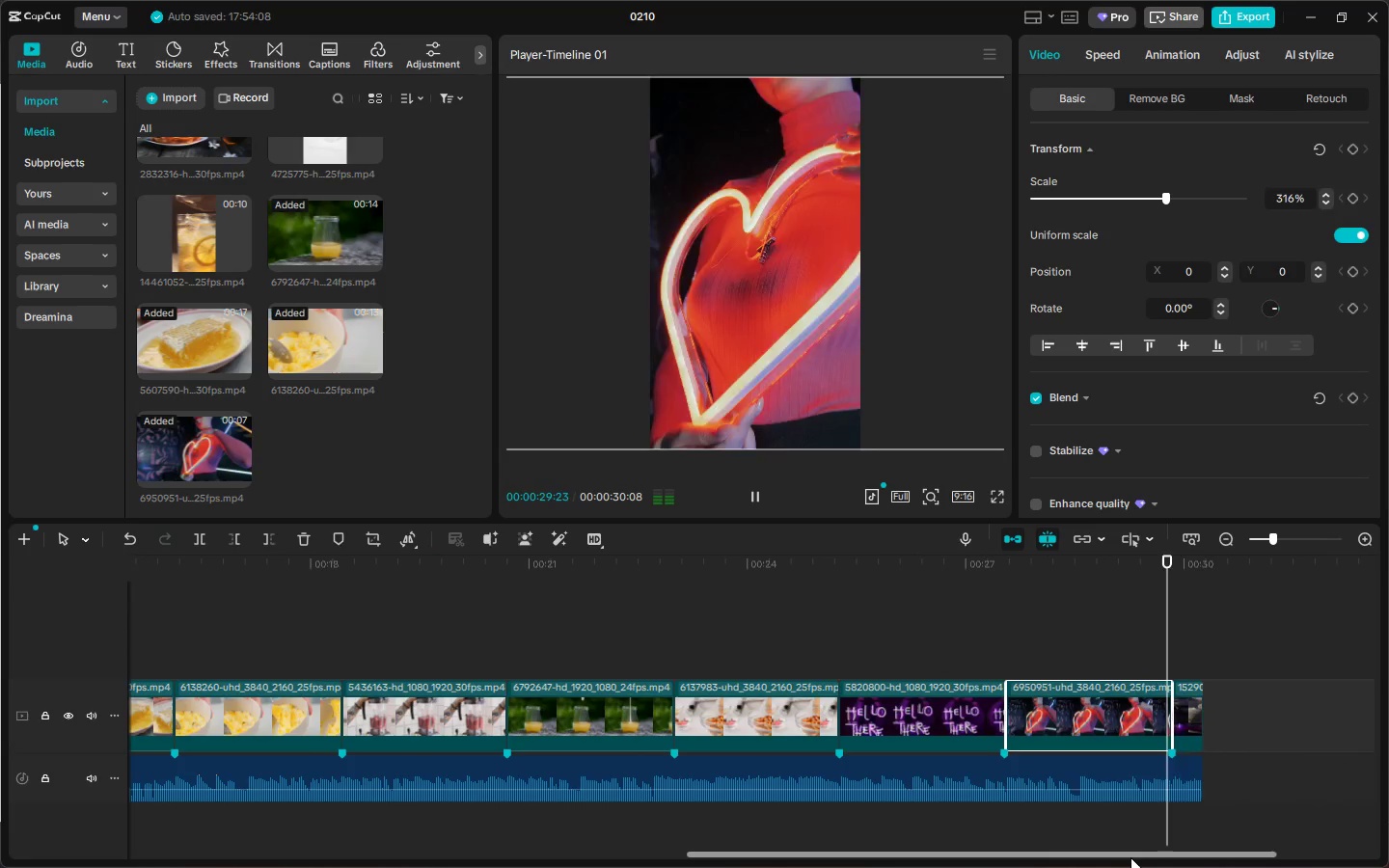 
key(Space)
 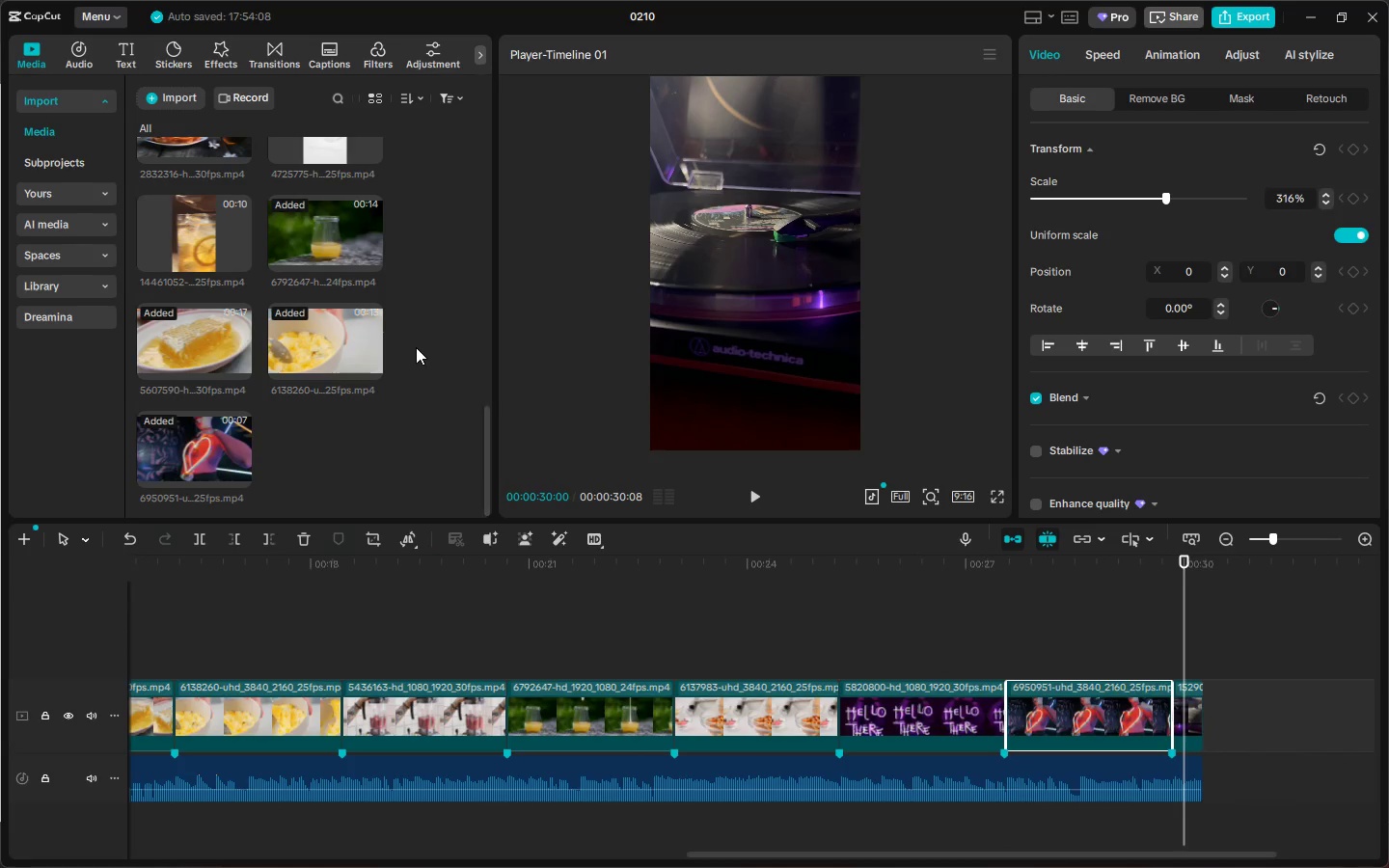 
scroll: coordinate [415, 347], scroll_direction: up, amount: 2.0
 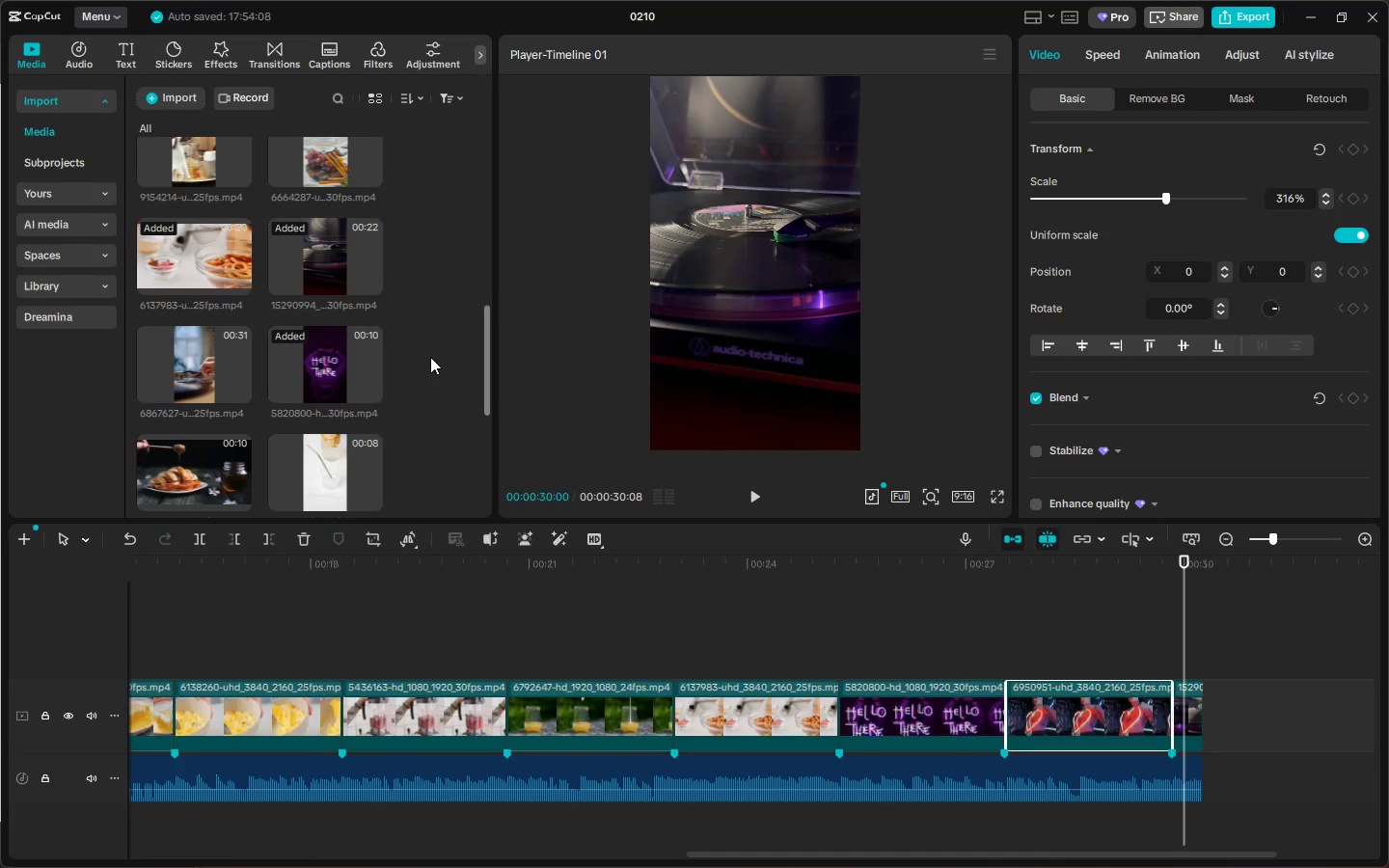 
left_click([1111, 731])
 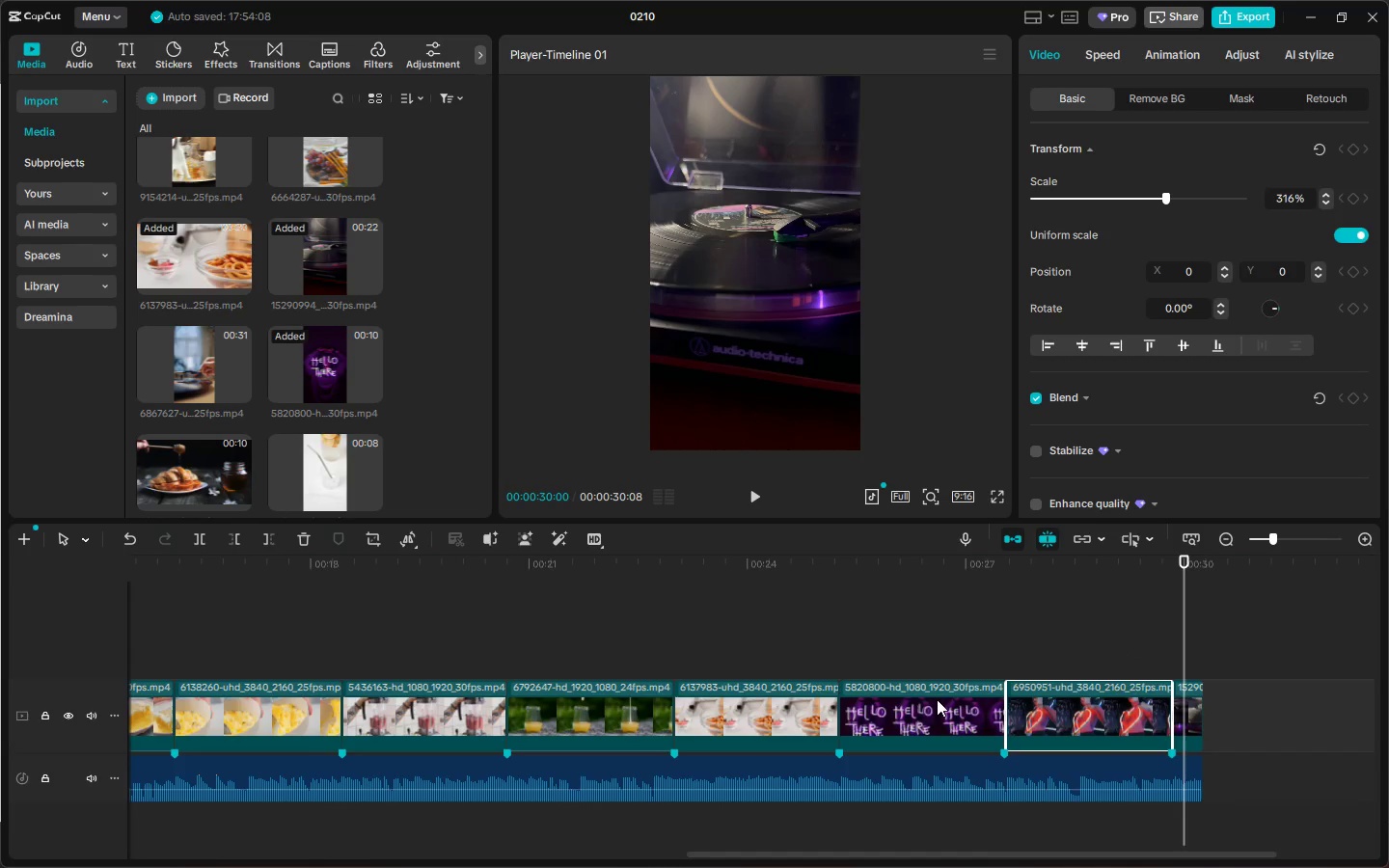 
key(Delete)
 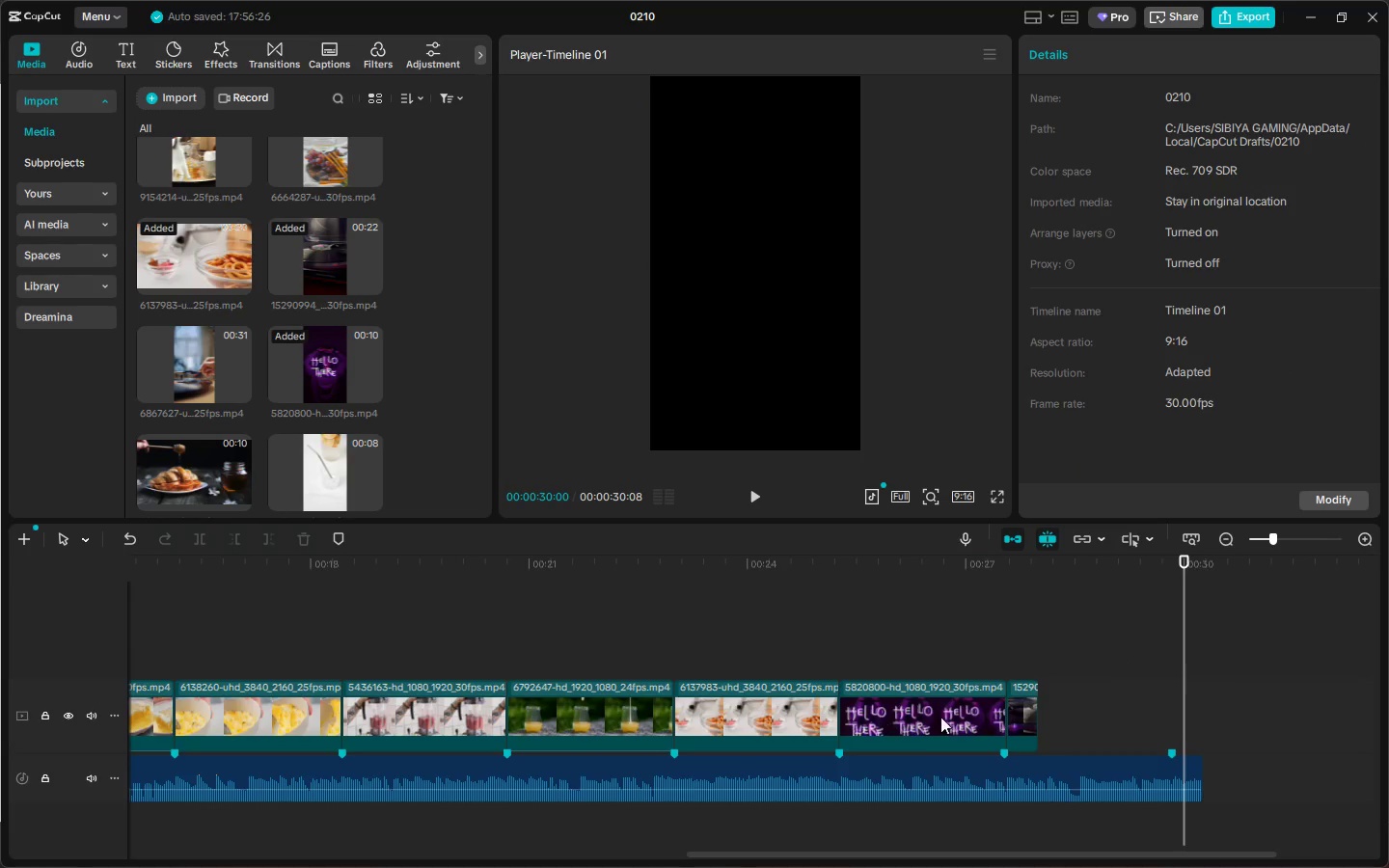 
left_click([948, 715])
 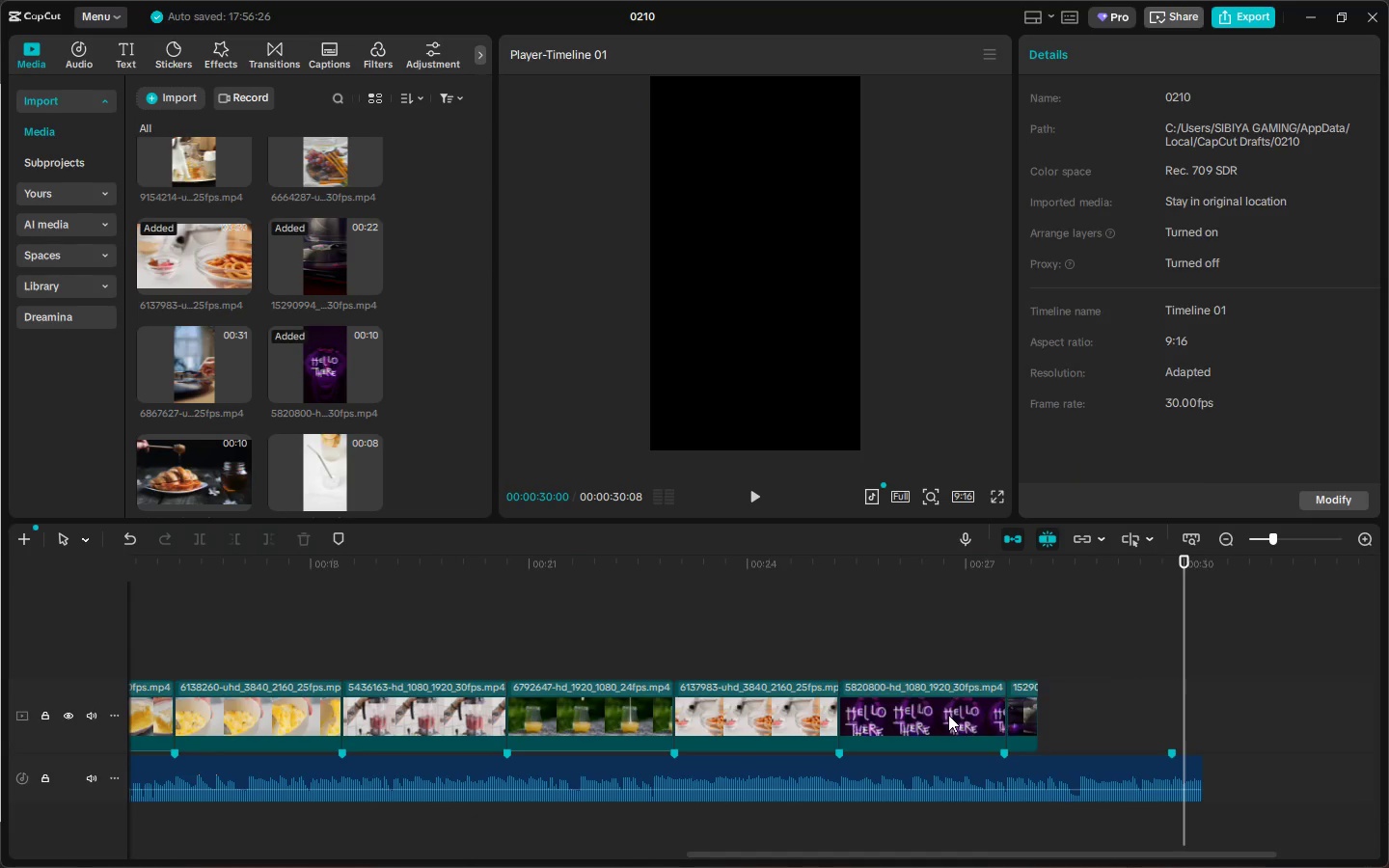 
key(Delete)
 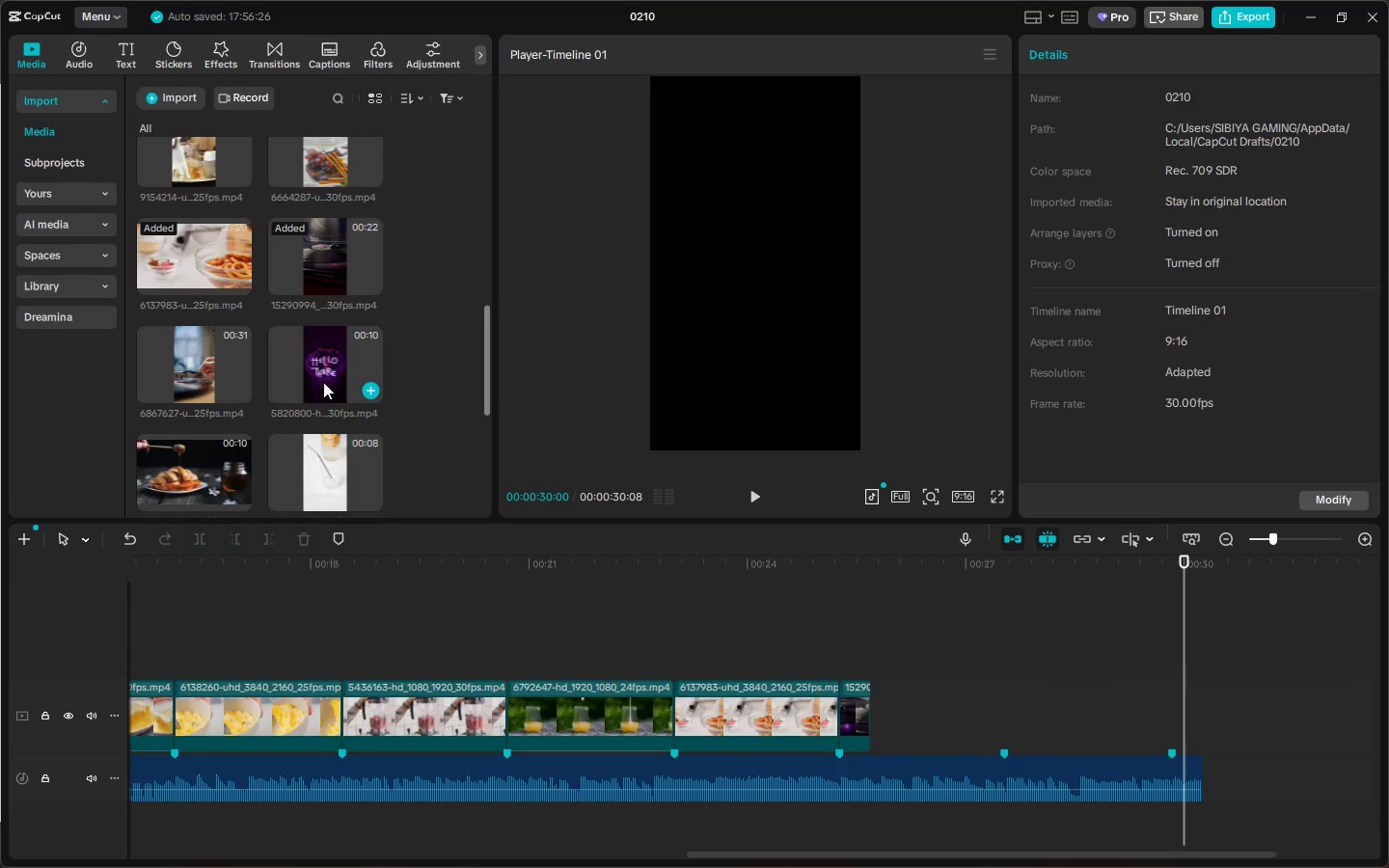 
scroll: coordinate [310, 374], scroll_direction: up, amount: 6.0
 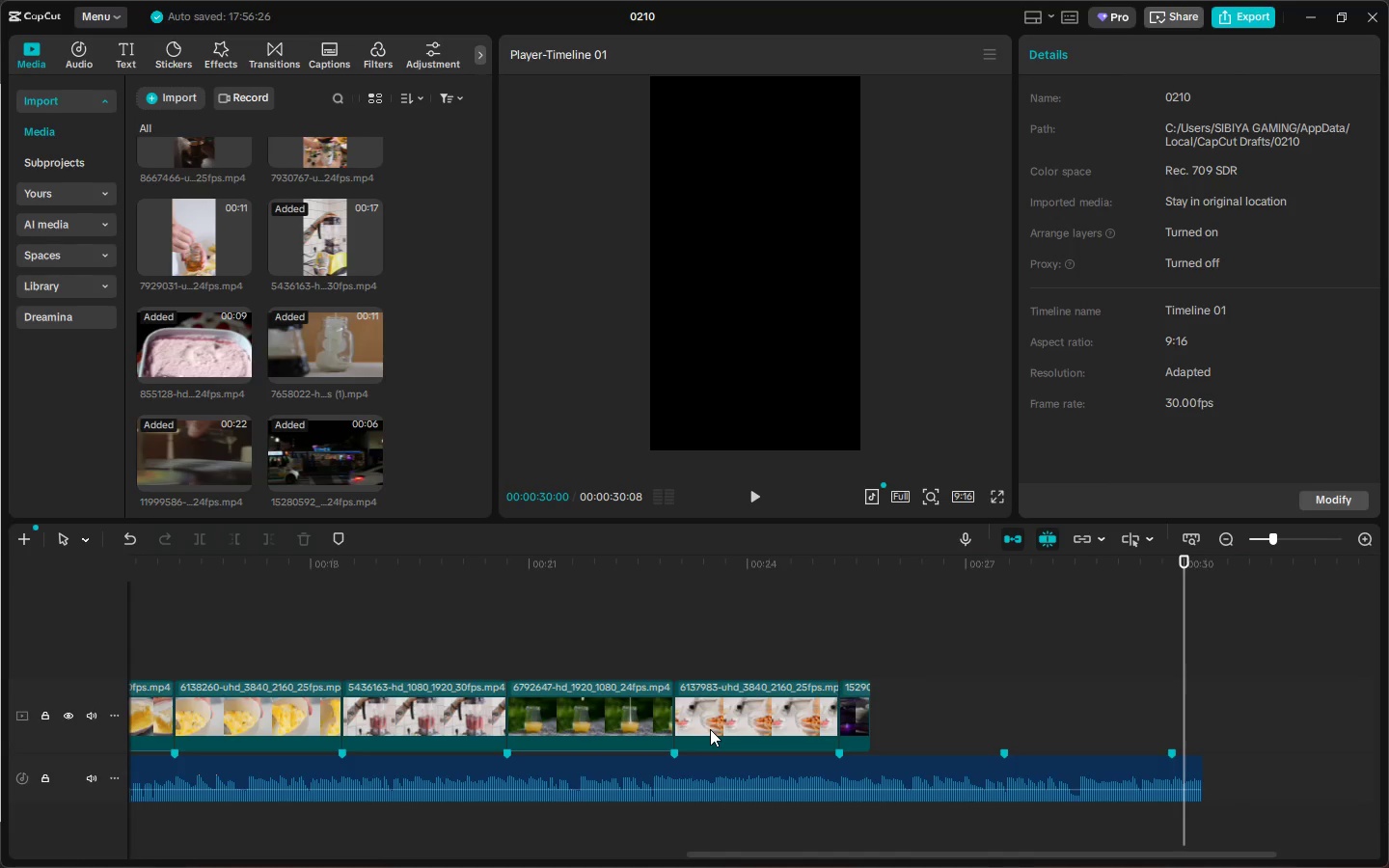 
wait(15.83)
 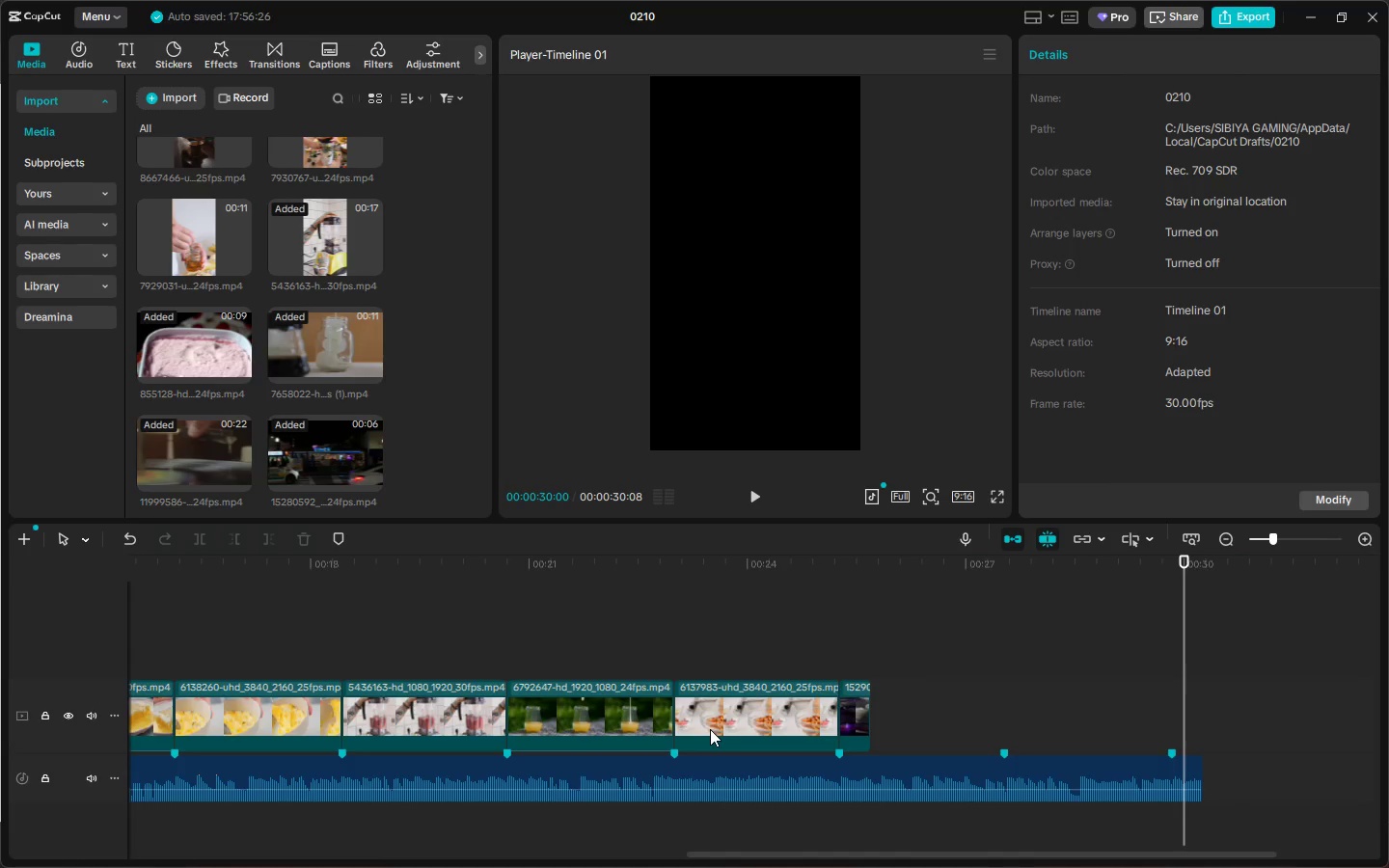 
scroll: coordinate [412, 434], scroll_direction: up, amount: 1.0
 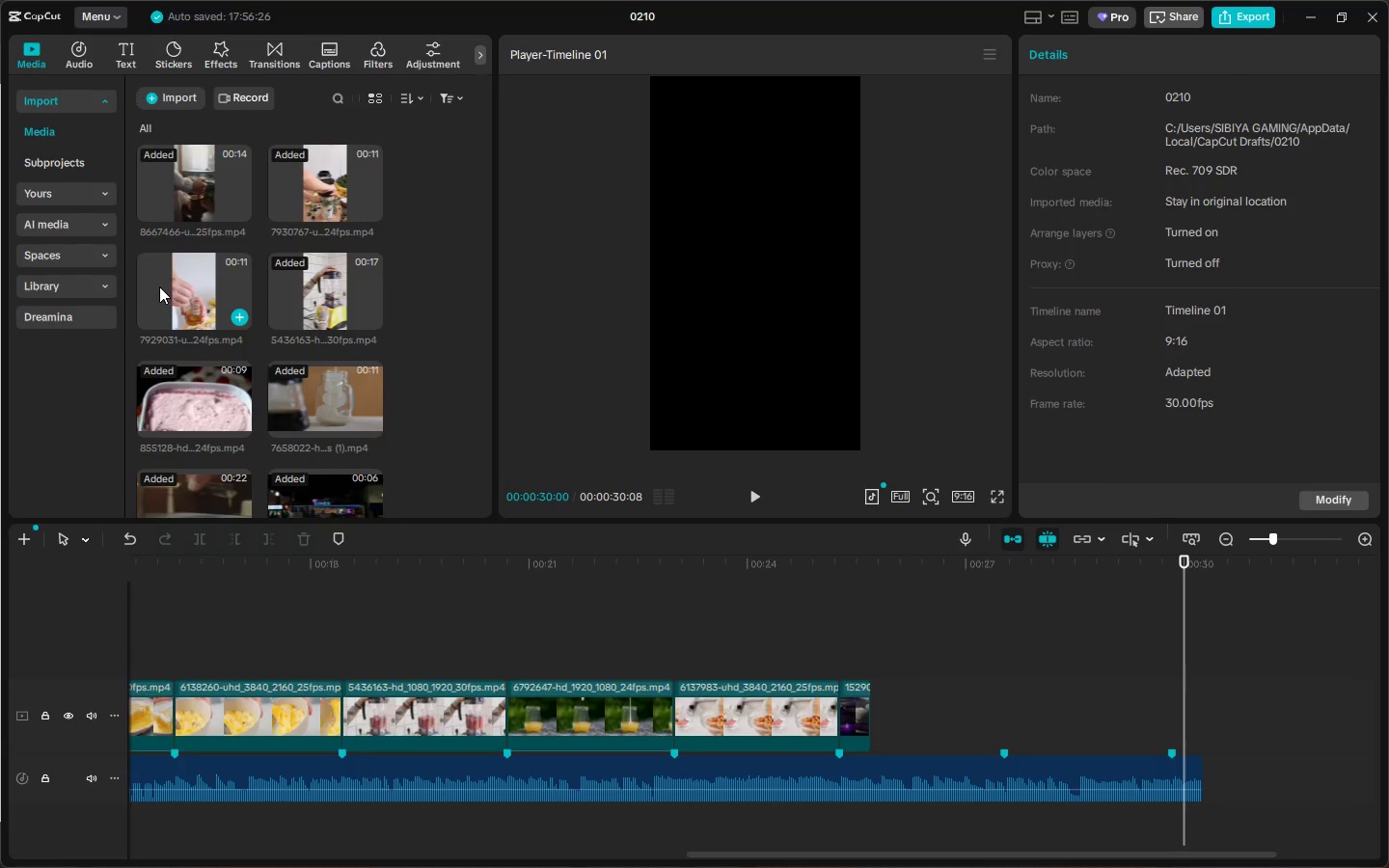 
left_click_drag(start_coordinate=[183, 291], to_coordinate=[909, 717])
 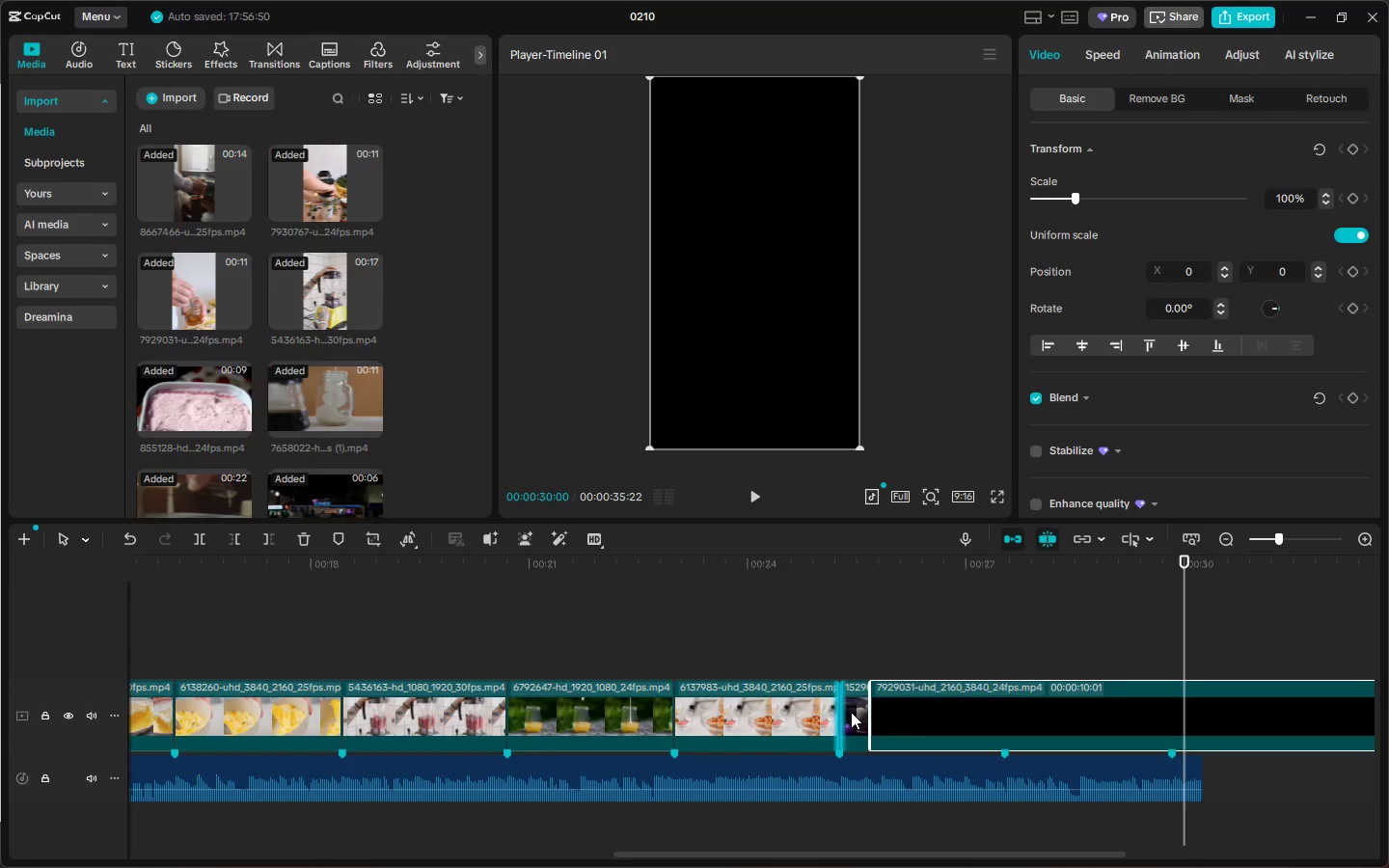 
left_click([858, 714])
 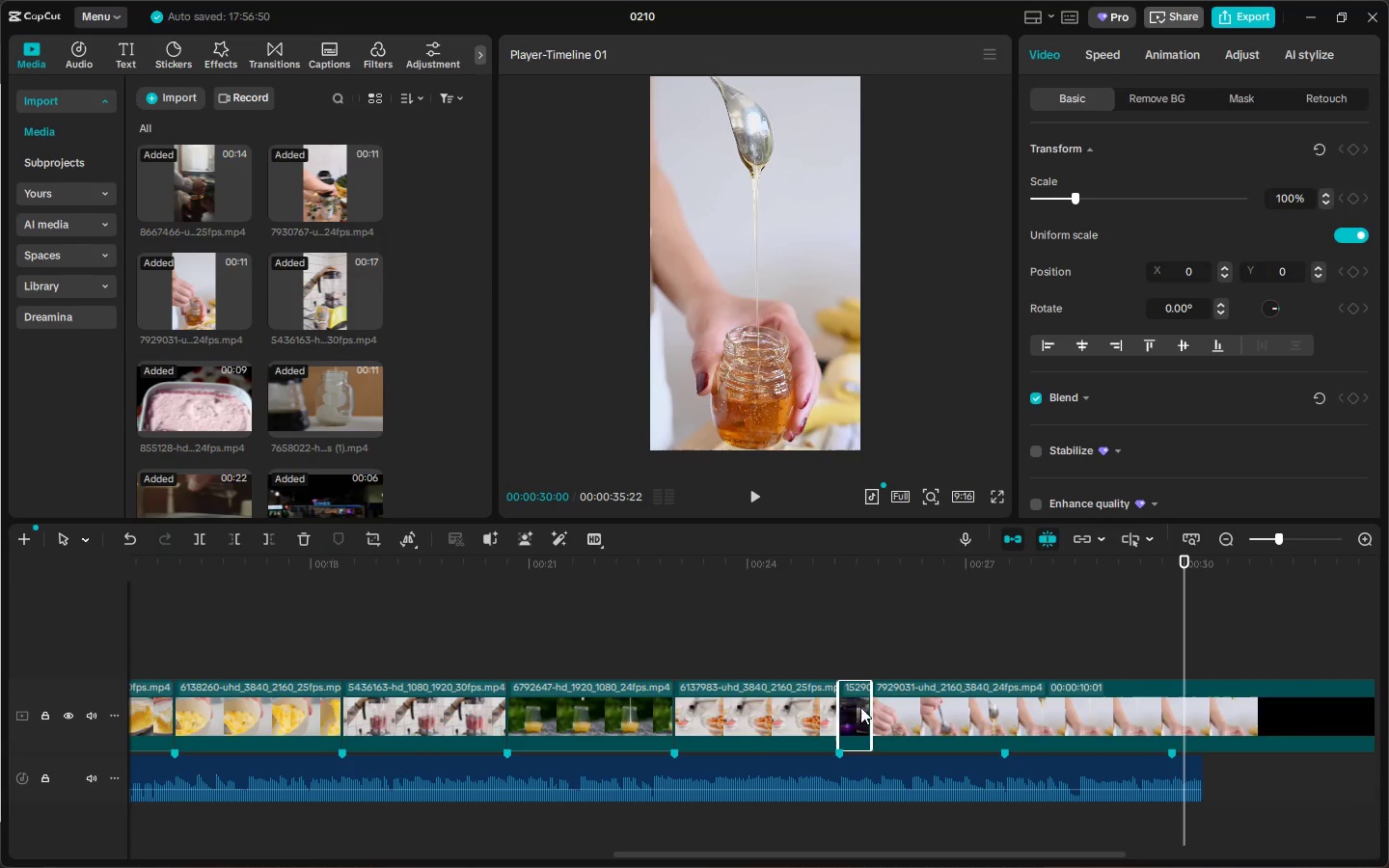 
key(Delete)
 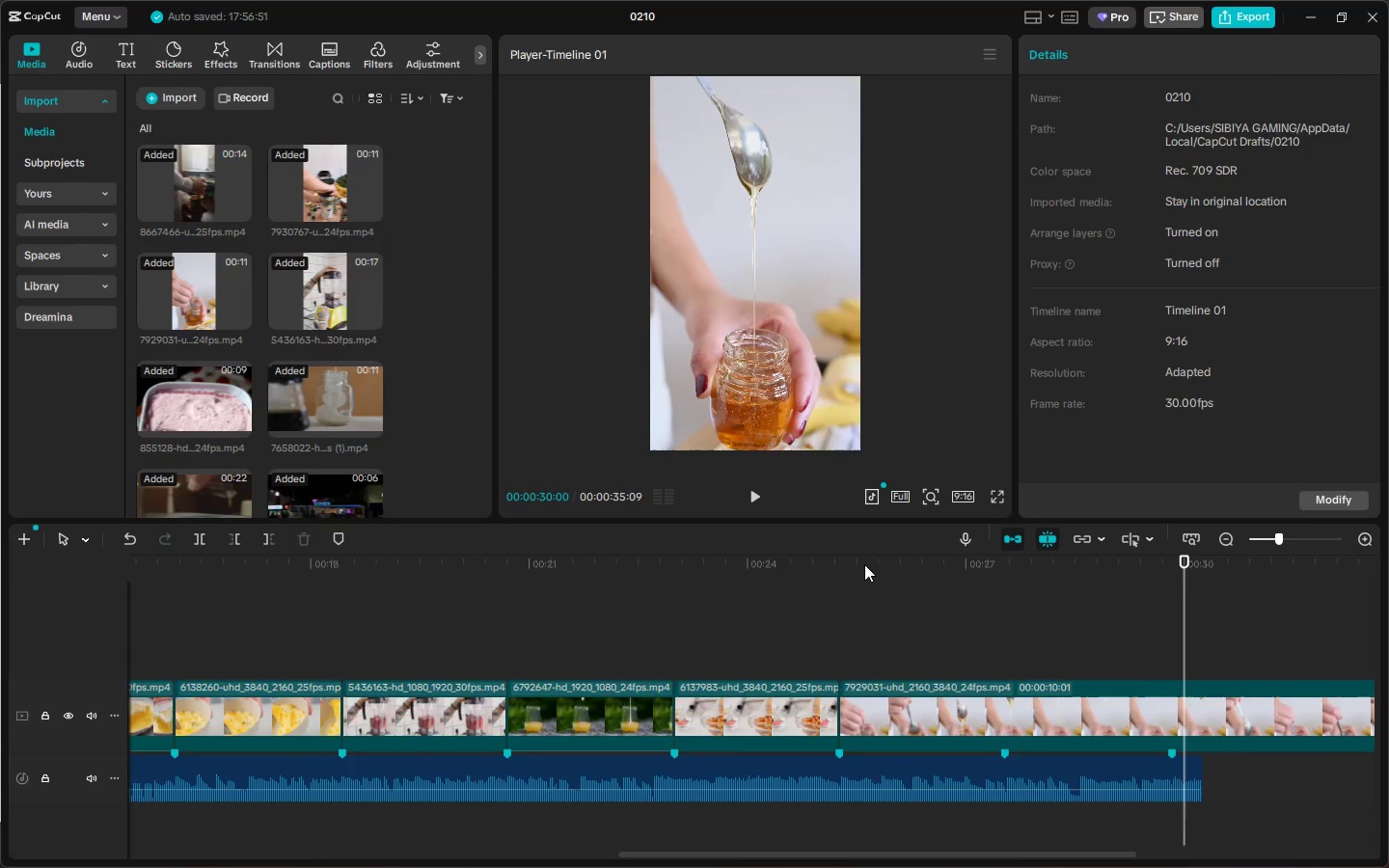 
left_click_drag(start_coordinate=[864, 564], to_coordinate=[1009, 594])
 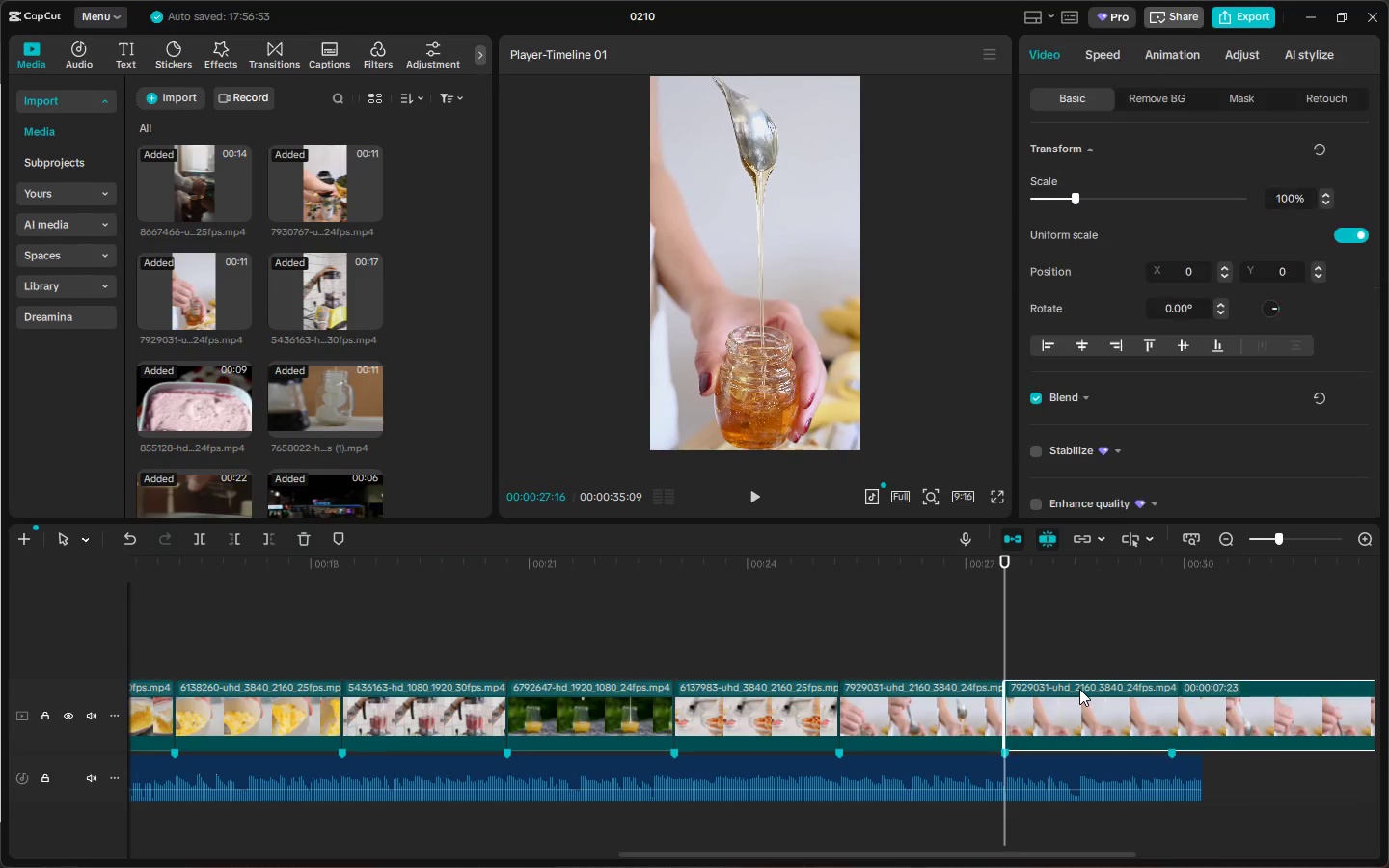 
key(Control+ControlLeft)
 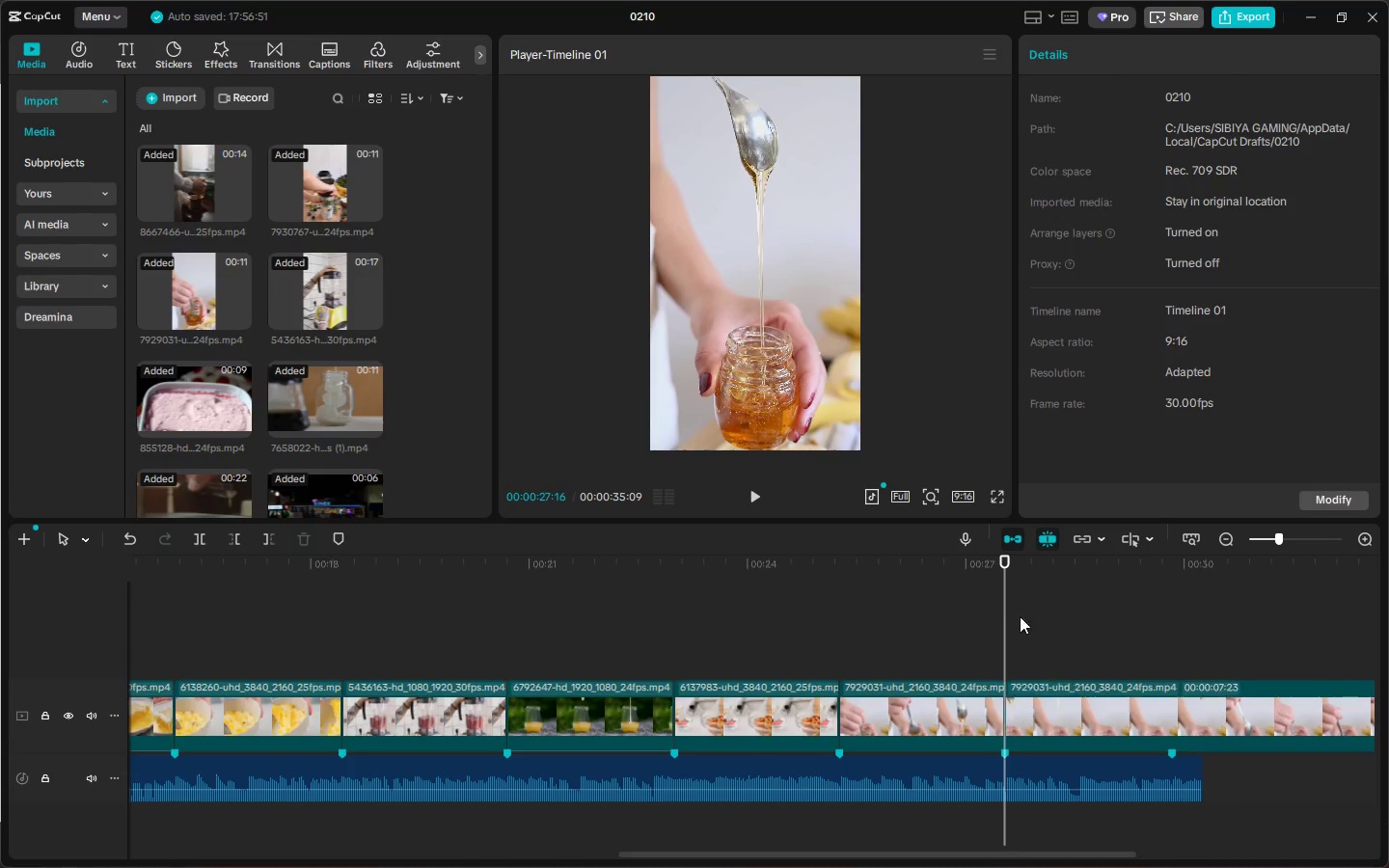 
key(Control+B)
 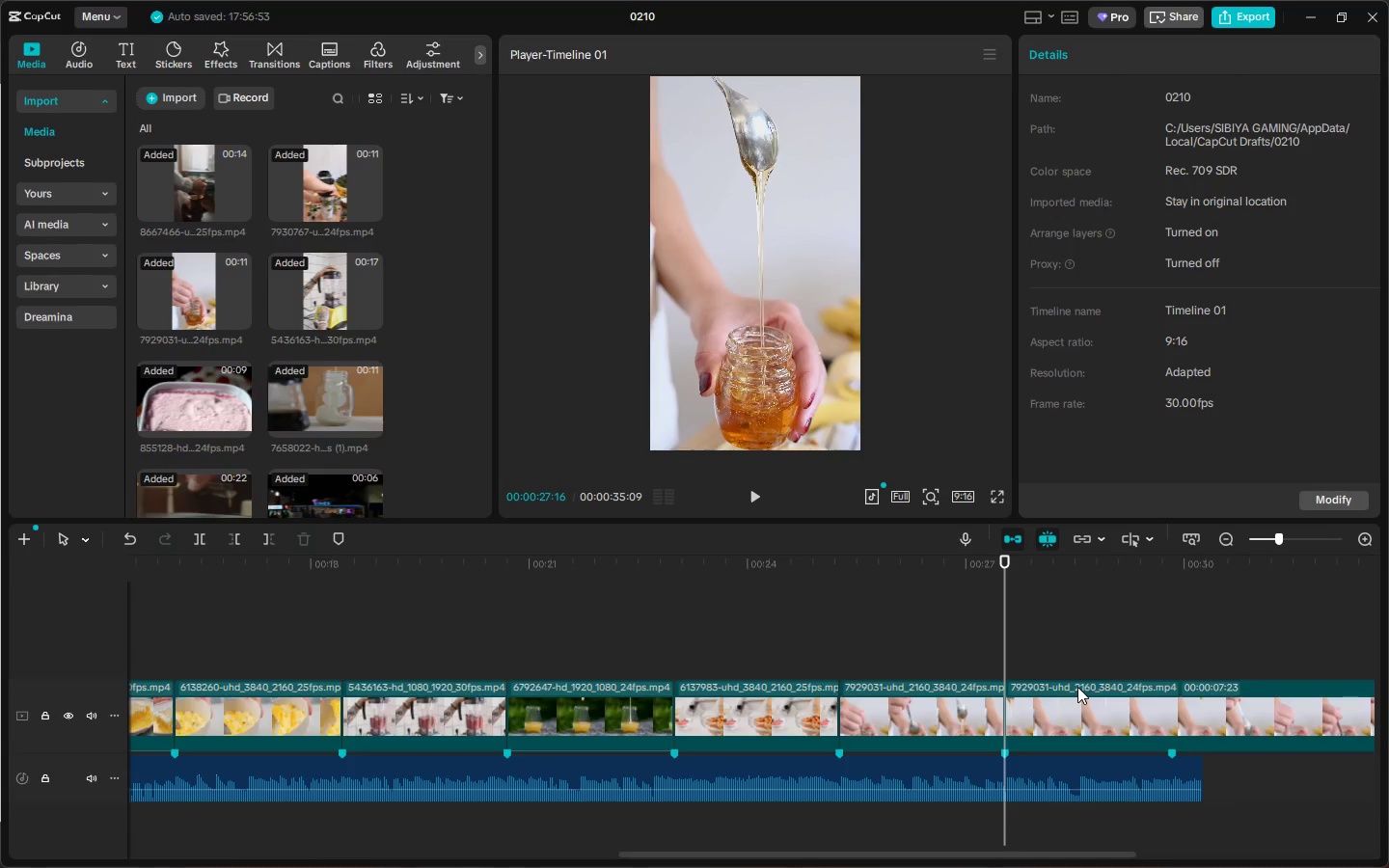 
left_click([1079, 689])
 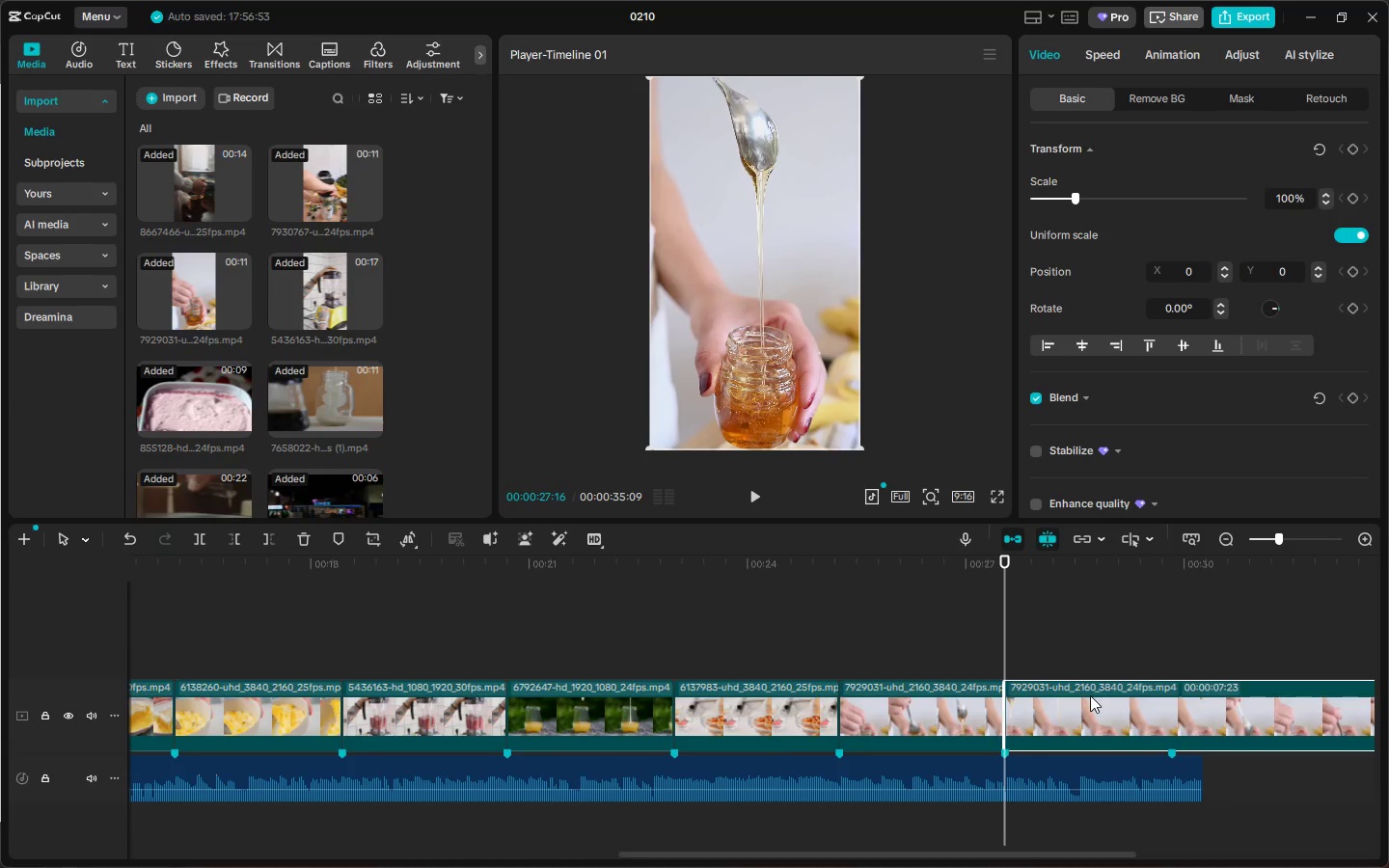 
key(Delete)
 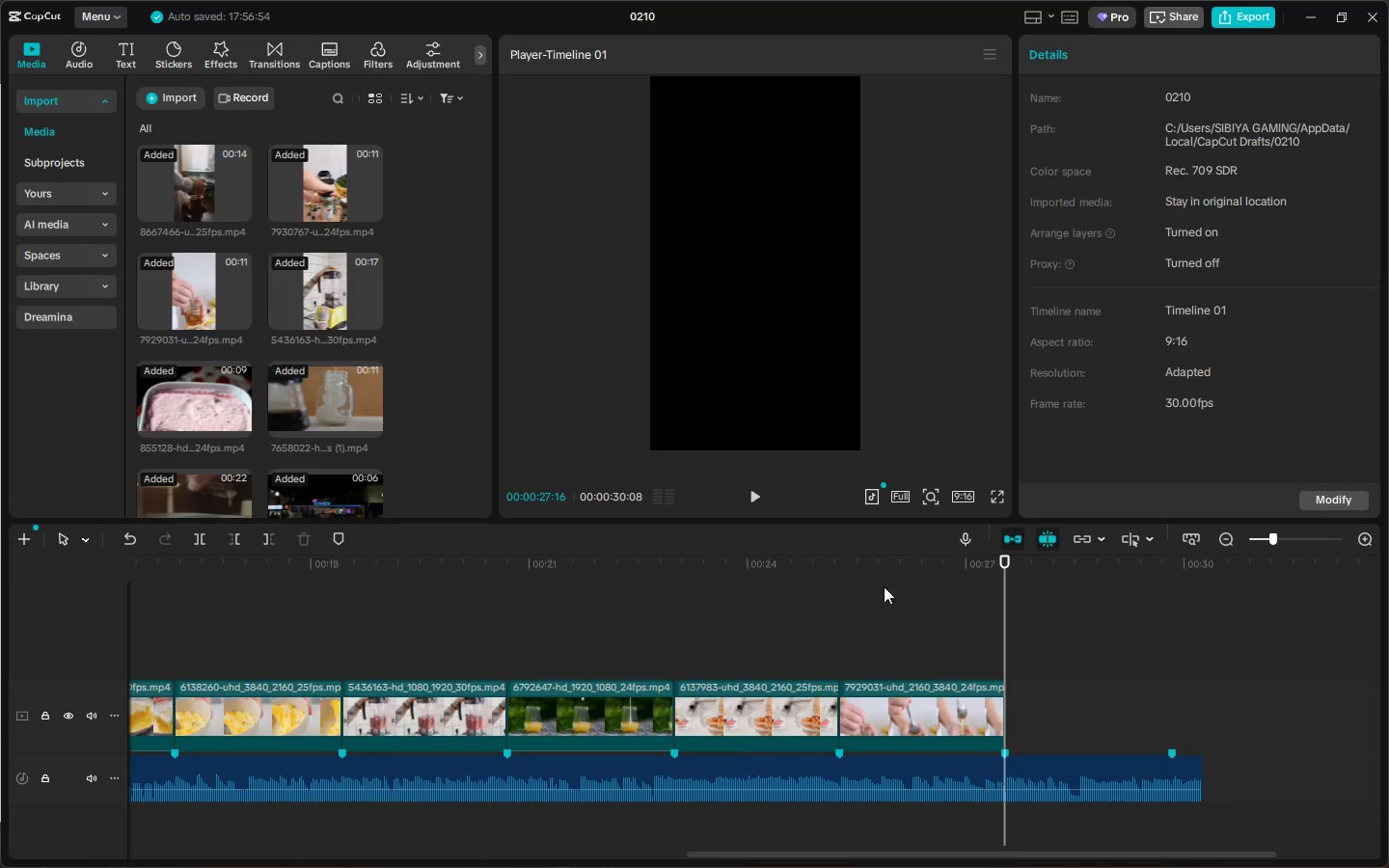 
left_click([802, 562])
 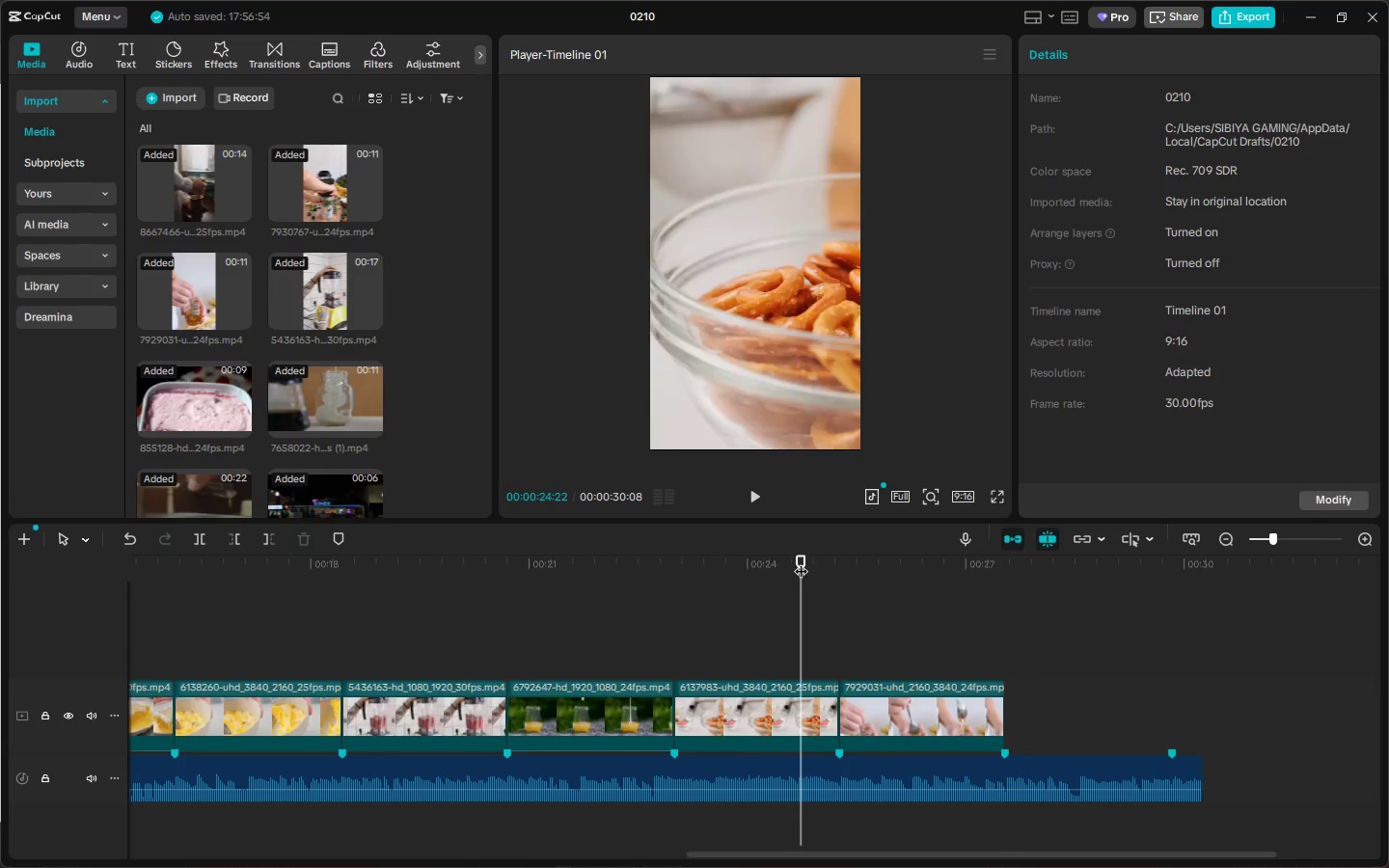 
key(Space)
 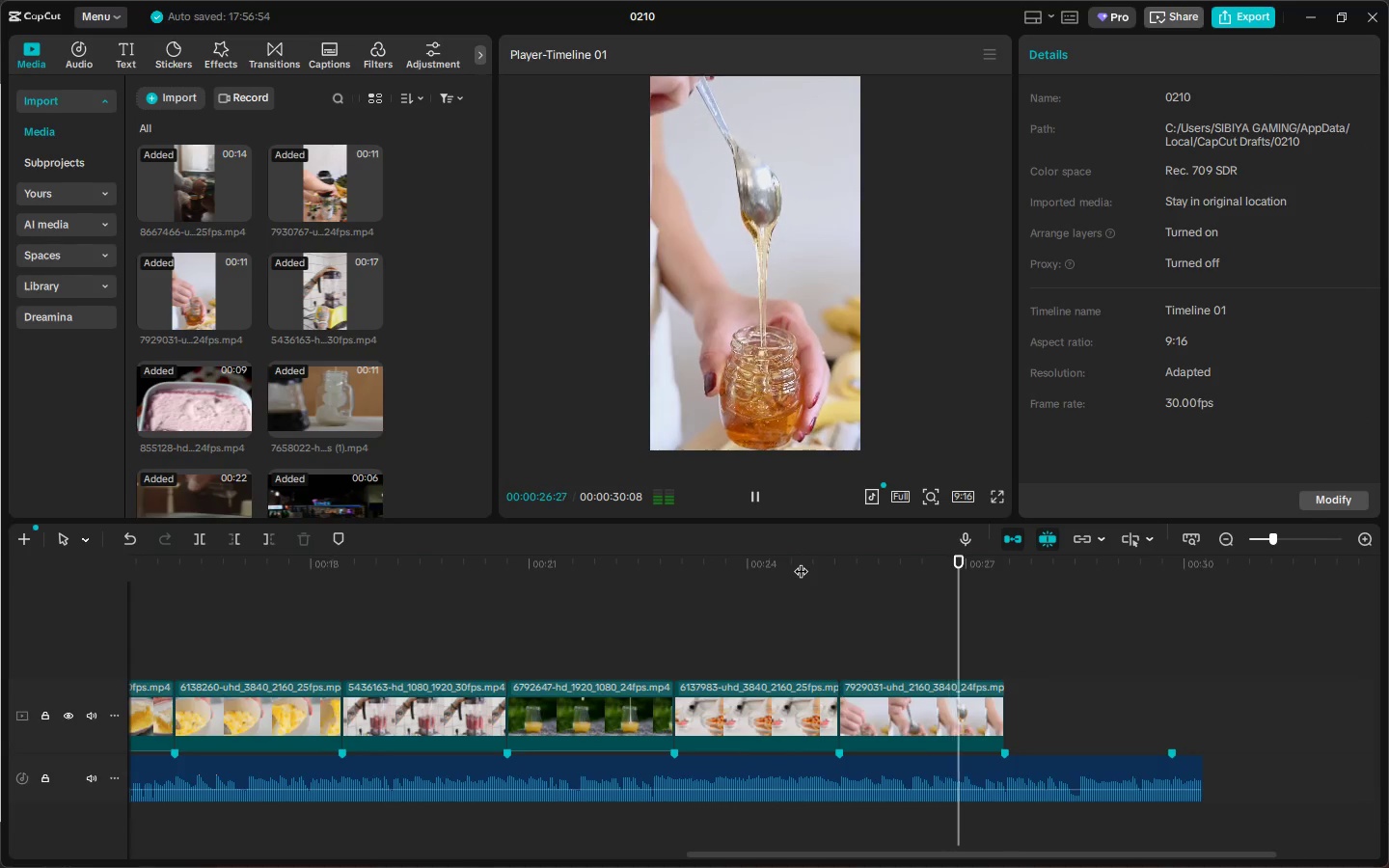 
key(Space)
 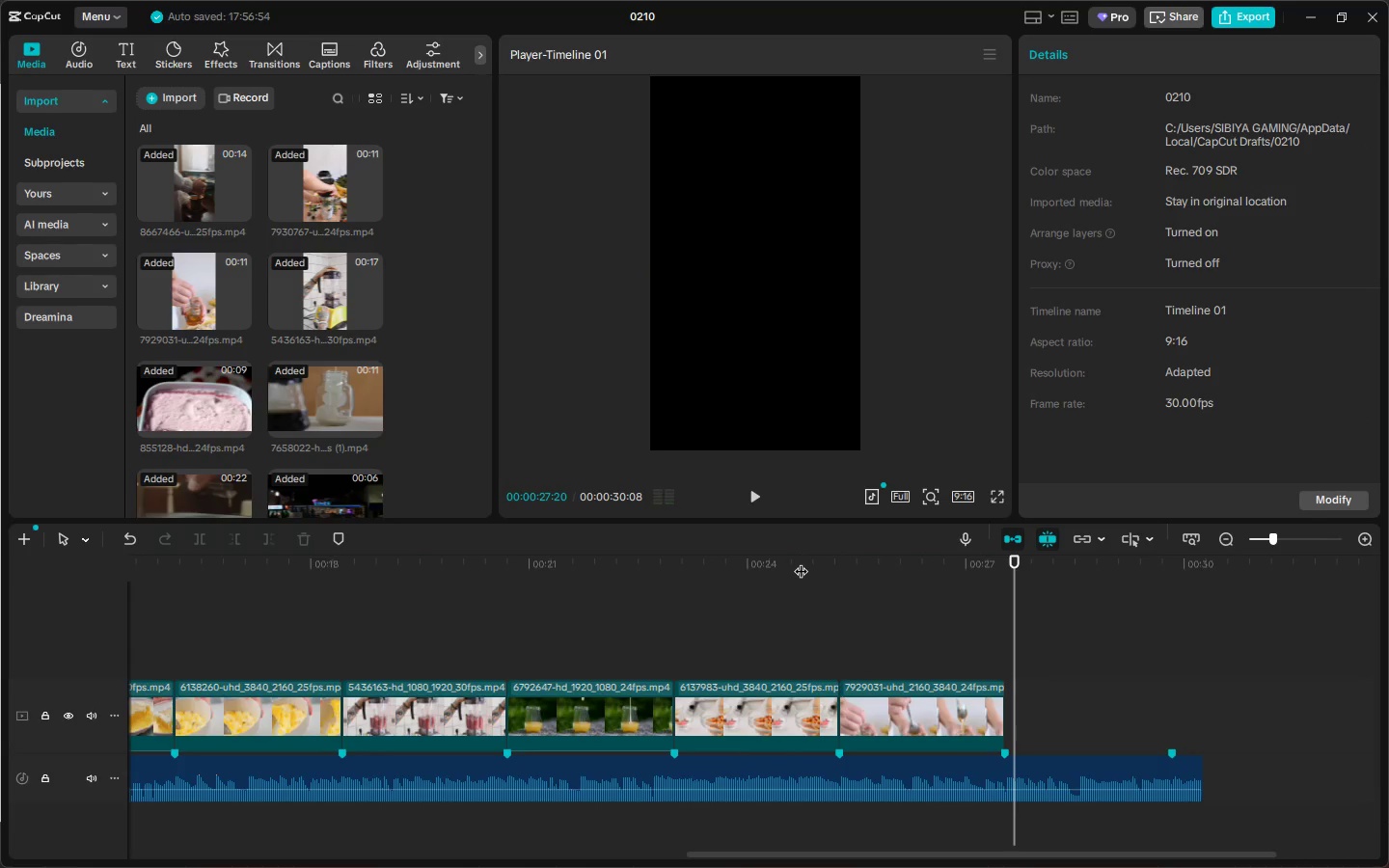 
key(Space)
 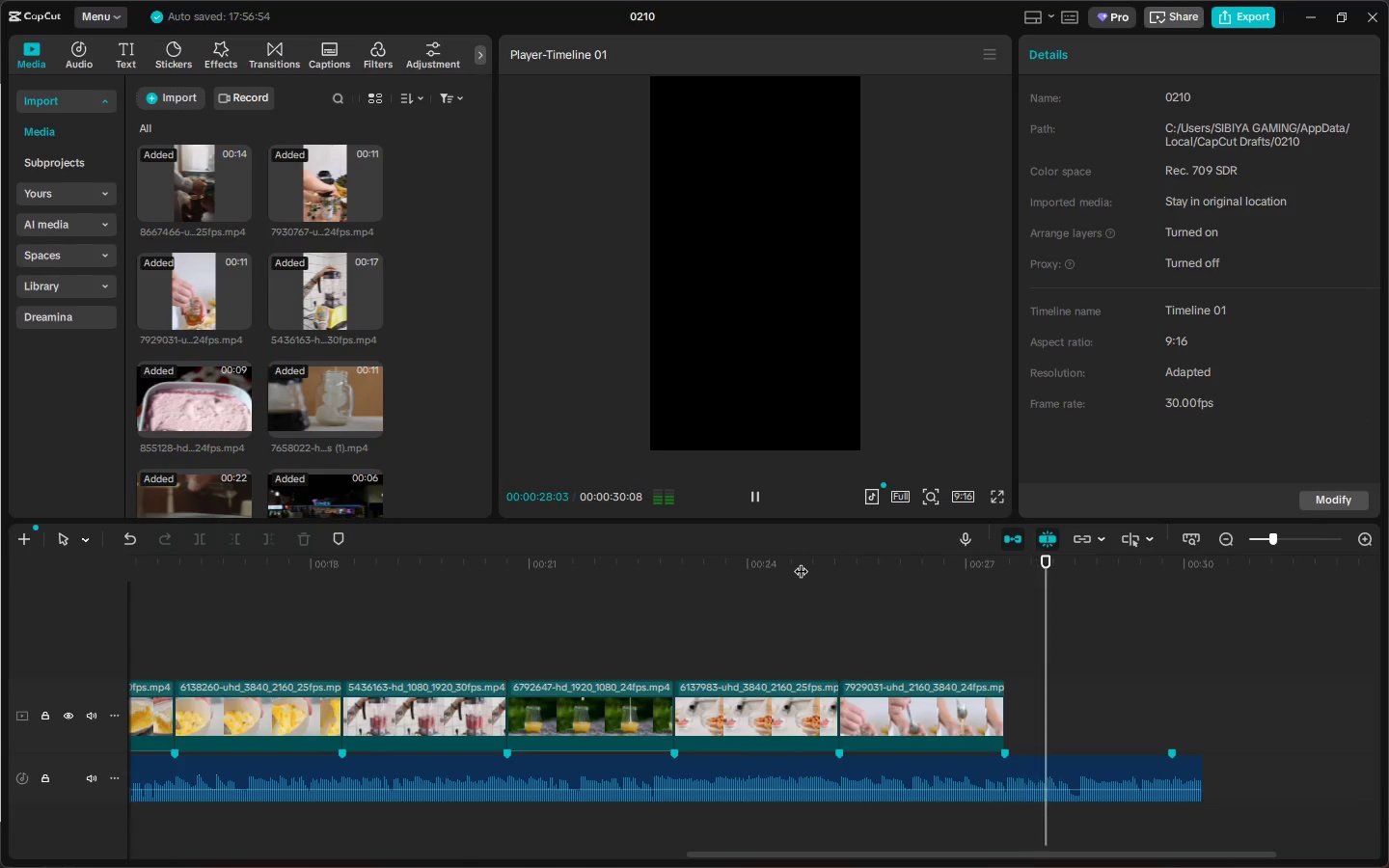 
key(Space)
 